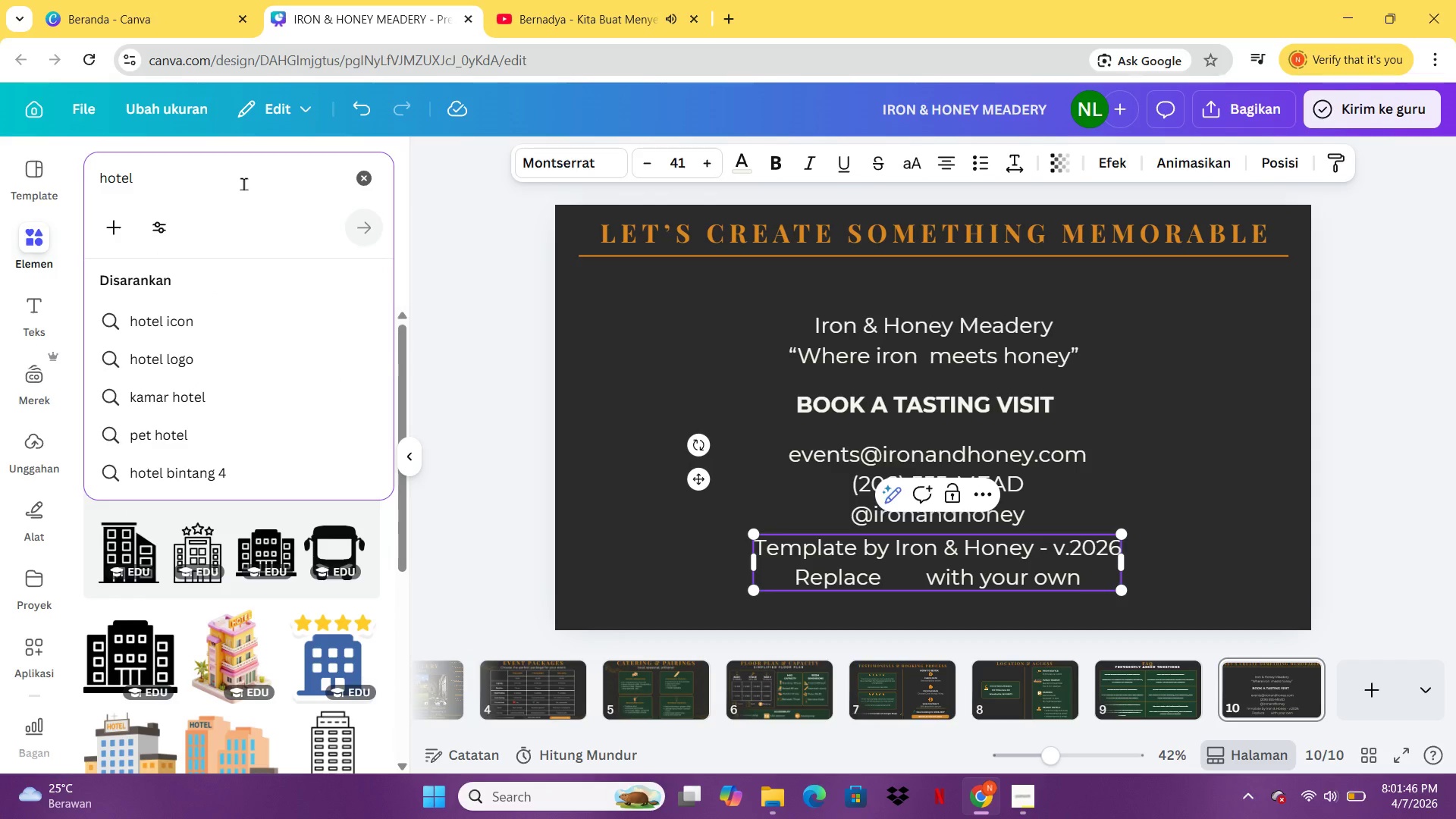 
hold_key(key=Backspace, duration=1.03)
 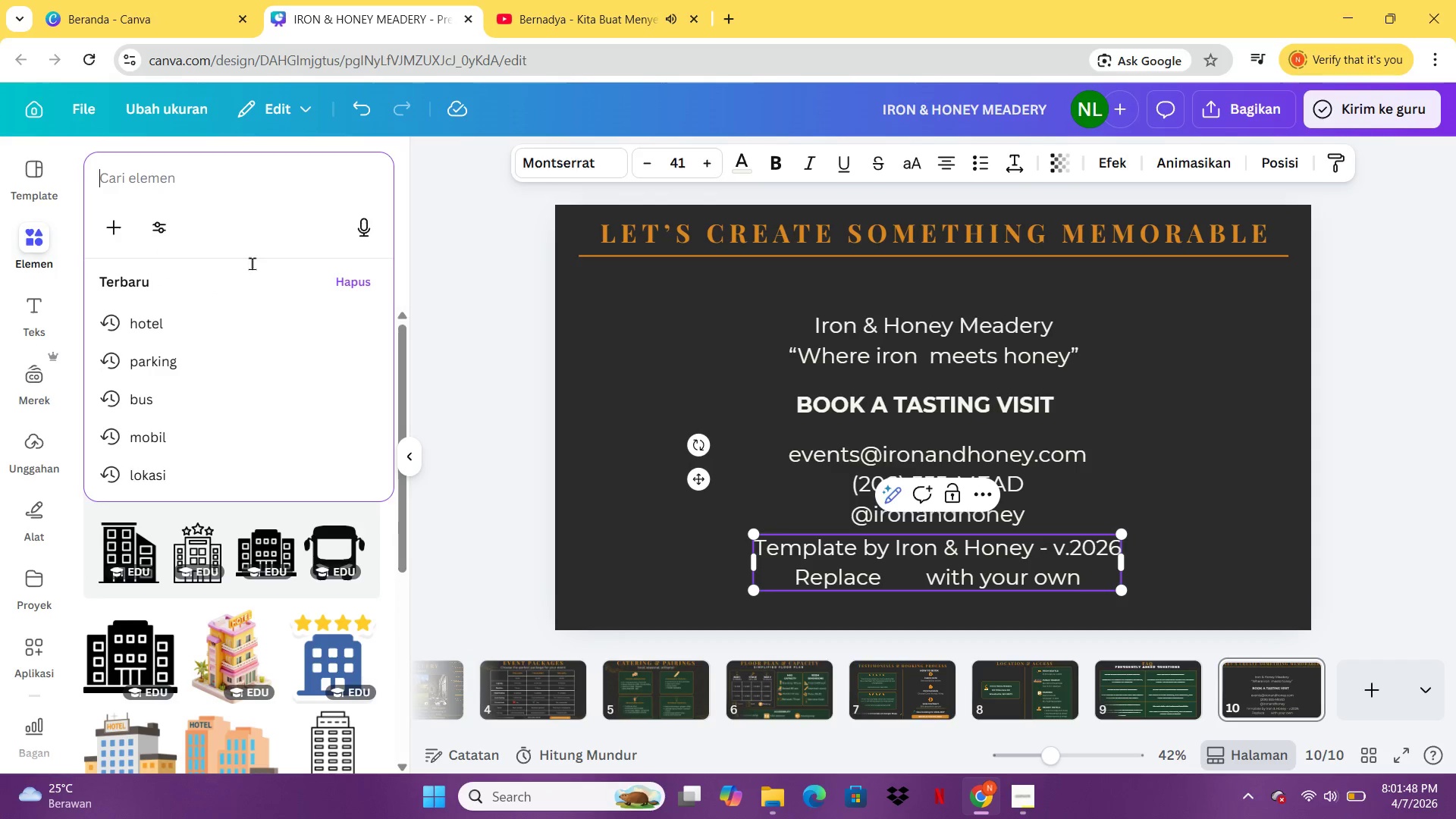 
left_click([508, 685])
 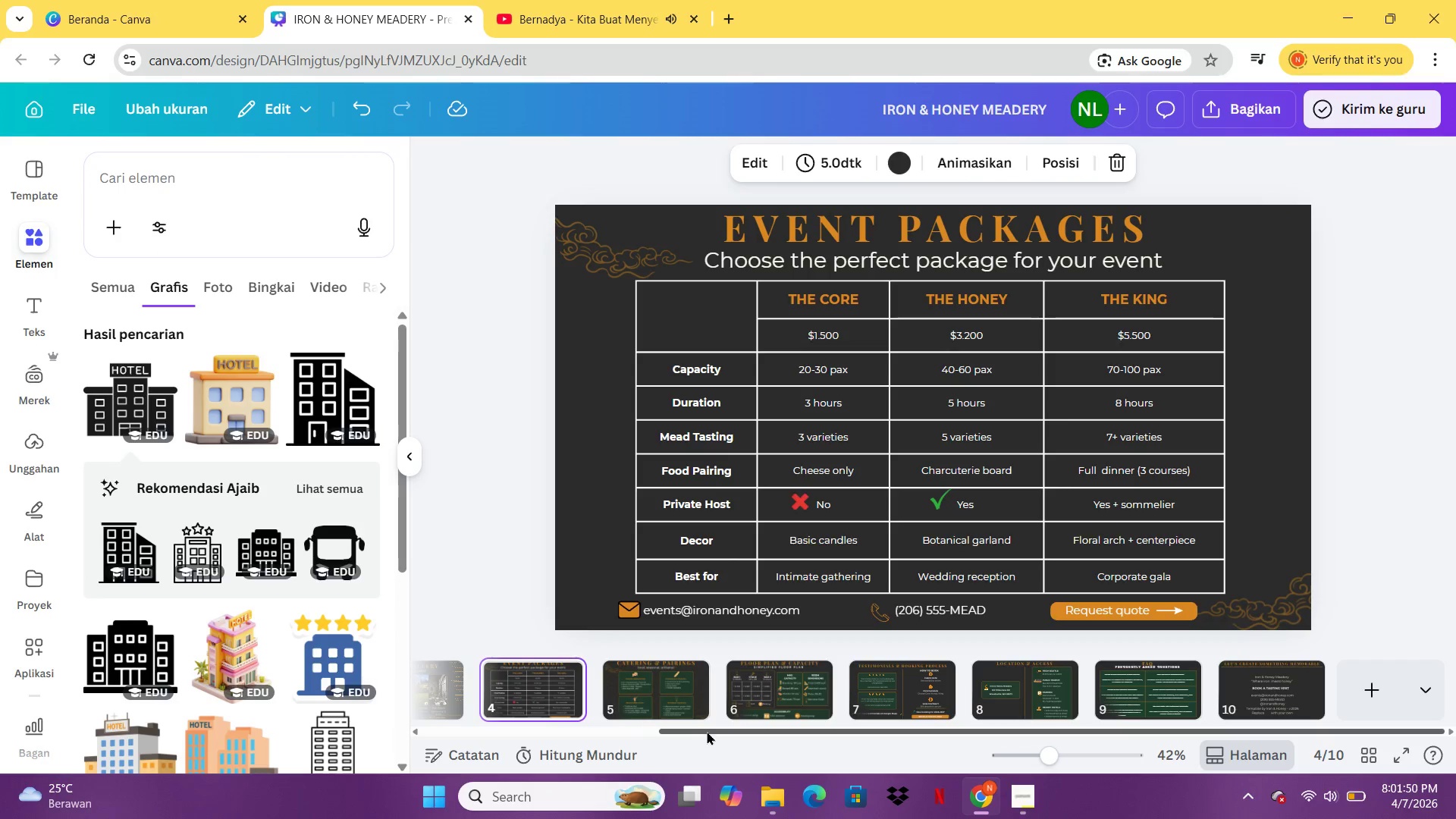 
left_click_drag(start_coordinate=[707, 730], to_coordinate=[444, 727])
 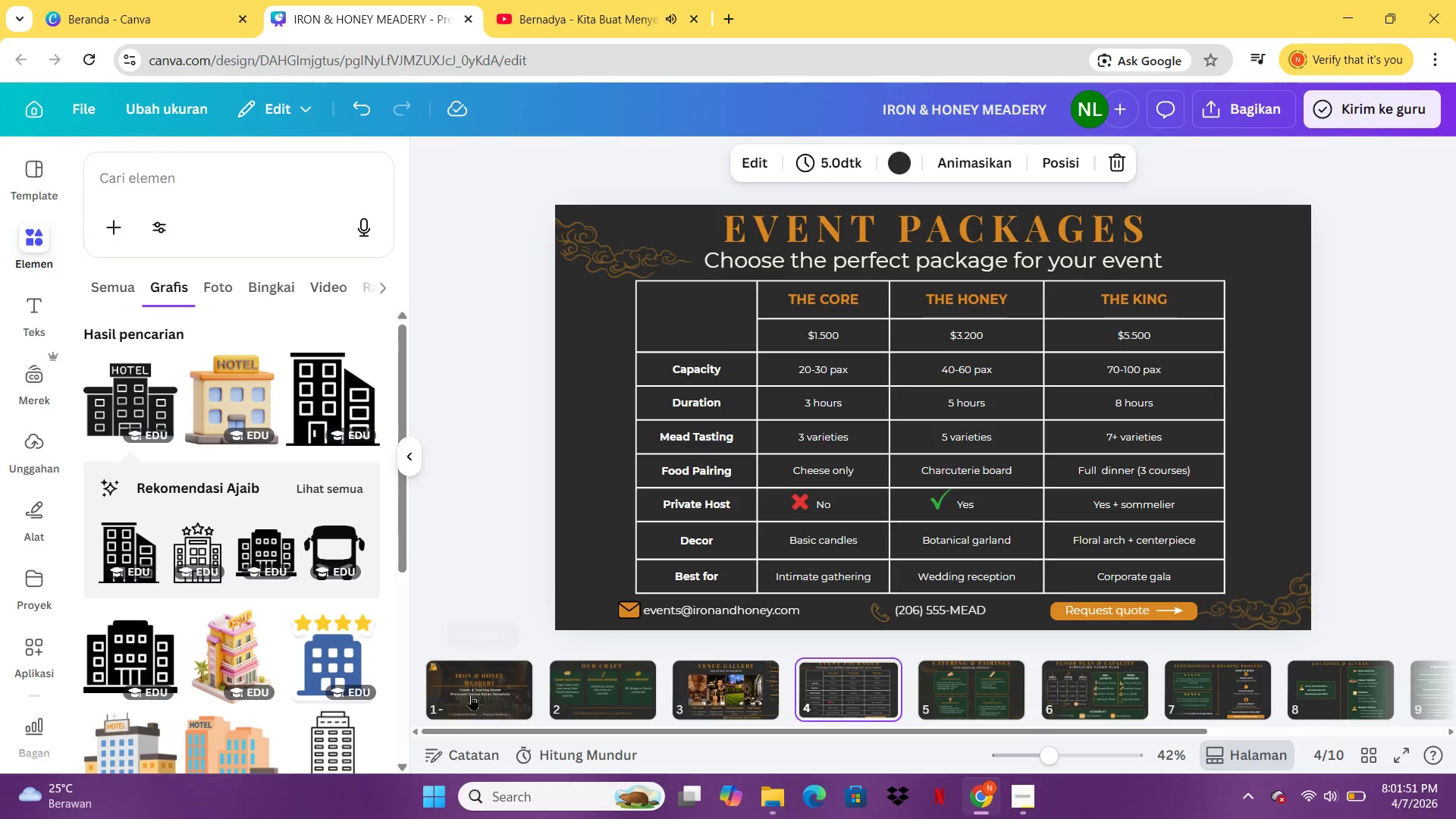 
left_click([471, 695])
 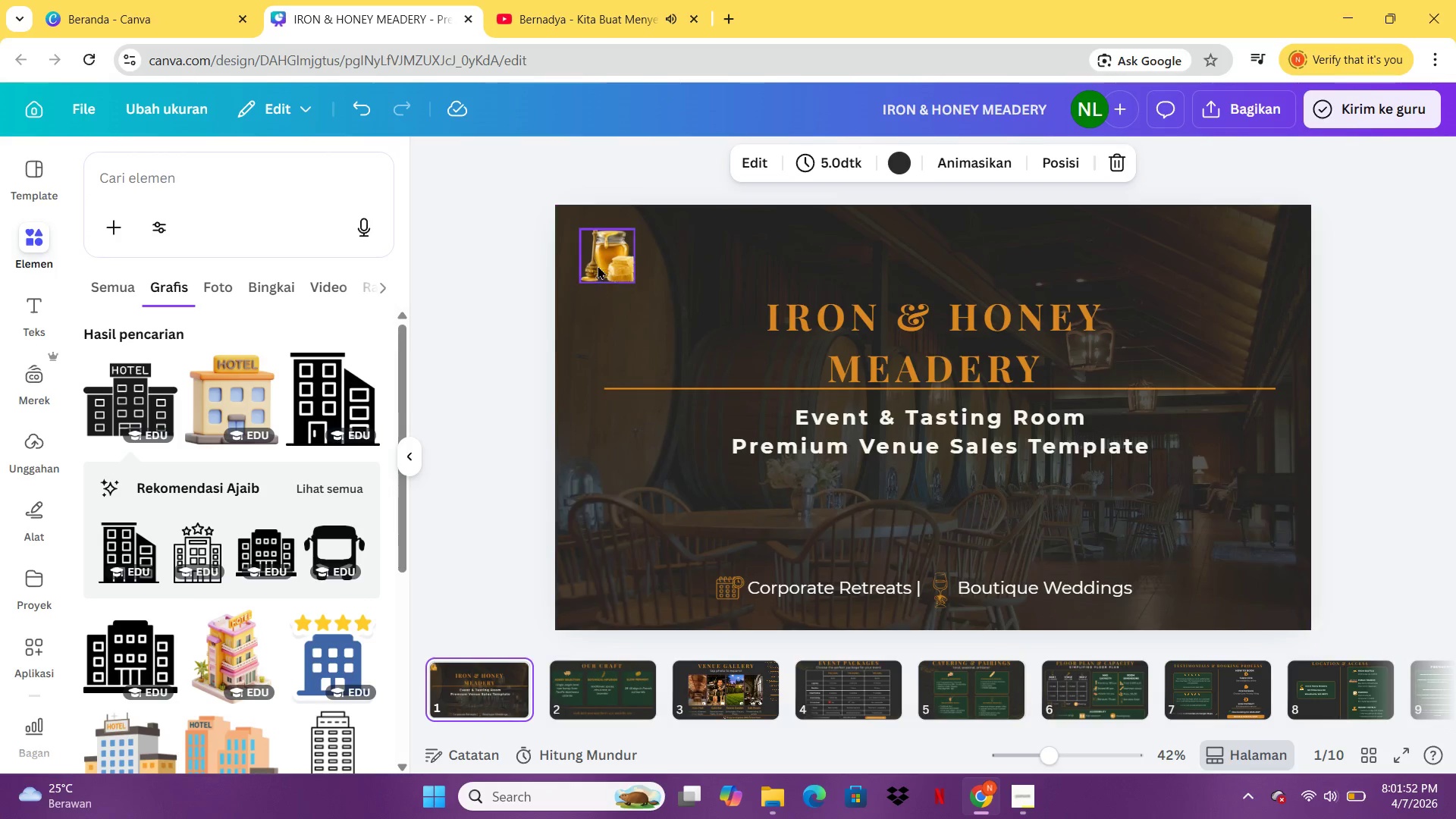 
left_click([598, 265])
 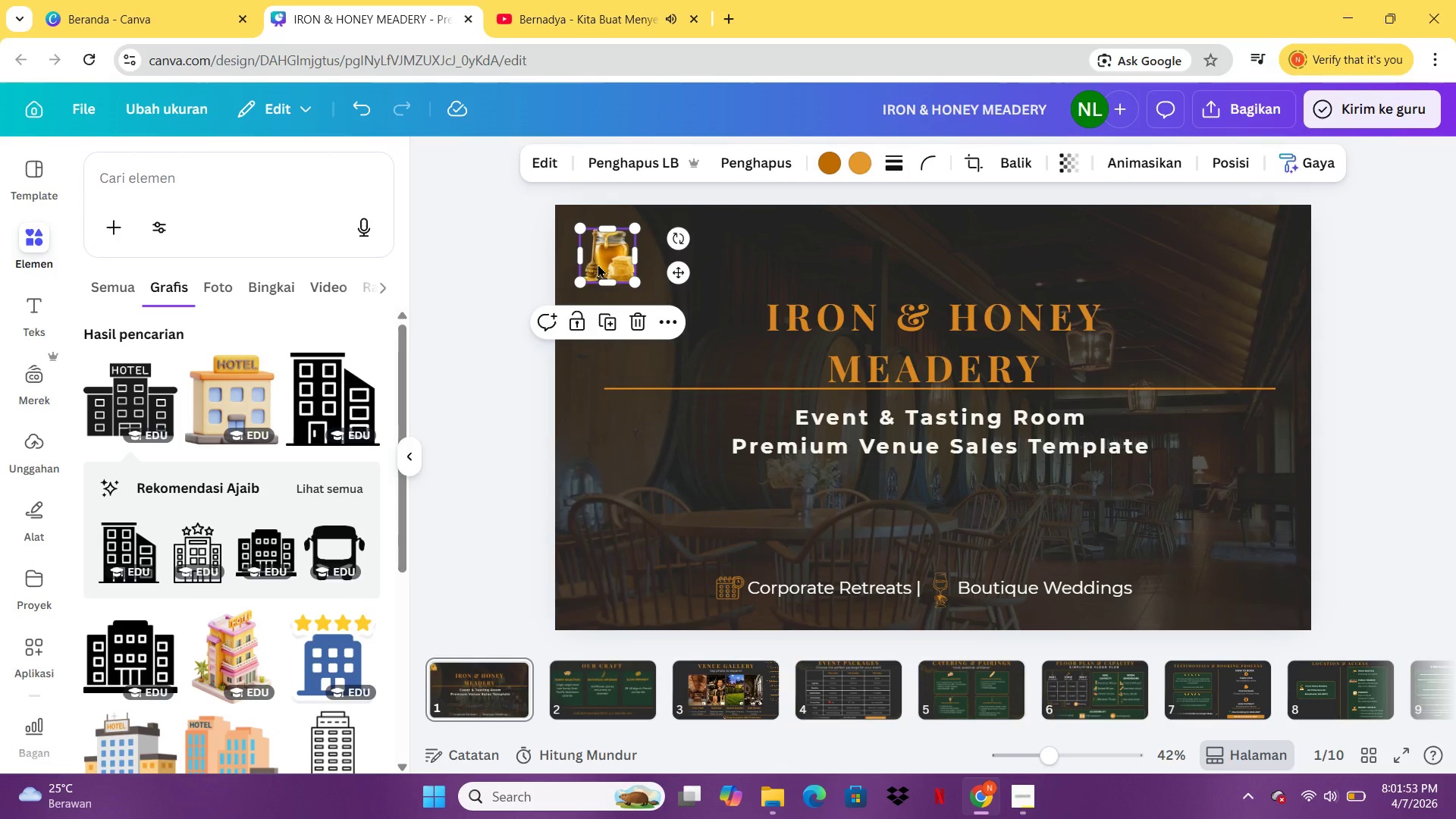 
key(Control+C)
 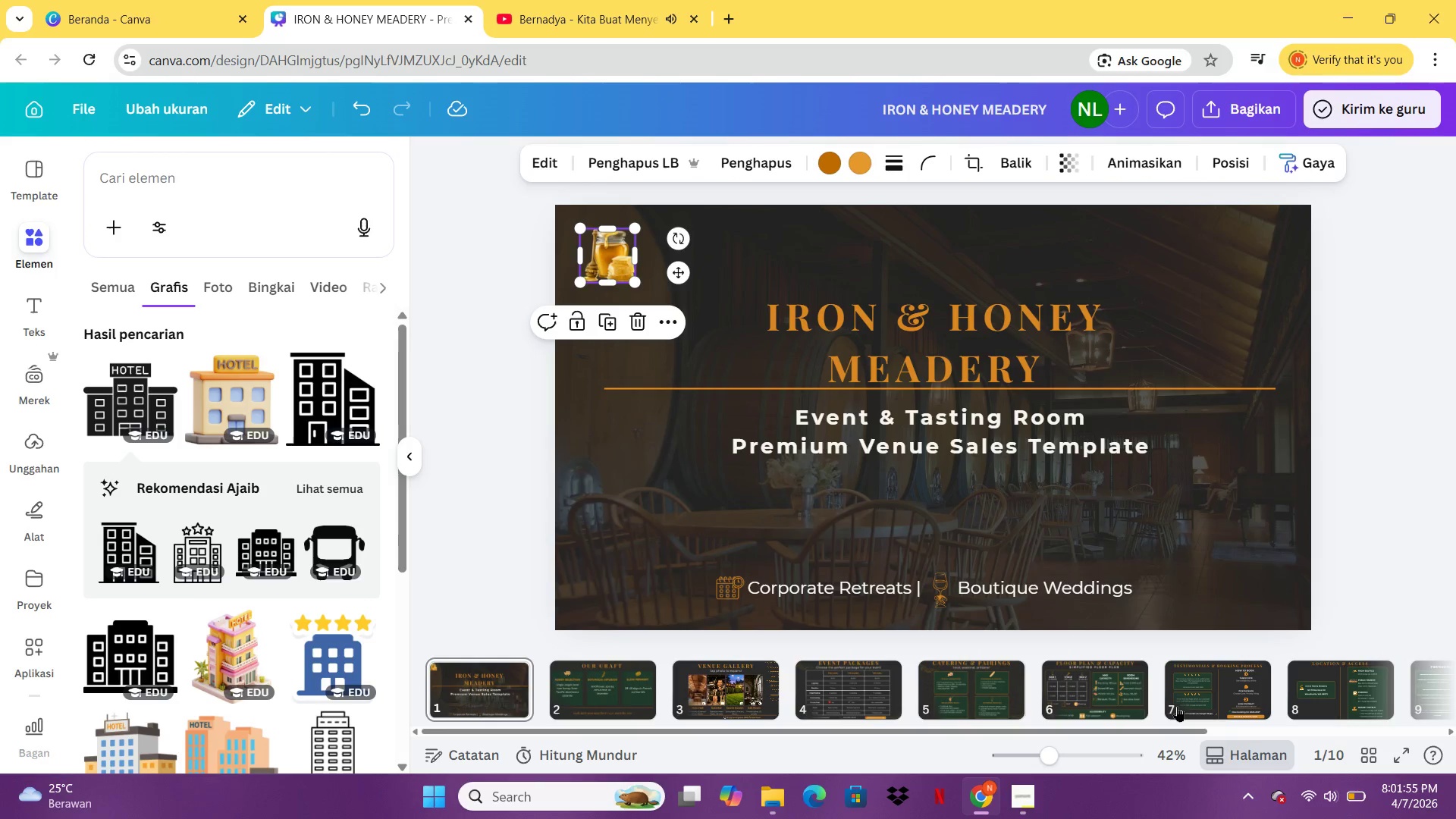 
left_click([1411, 690])
 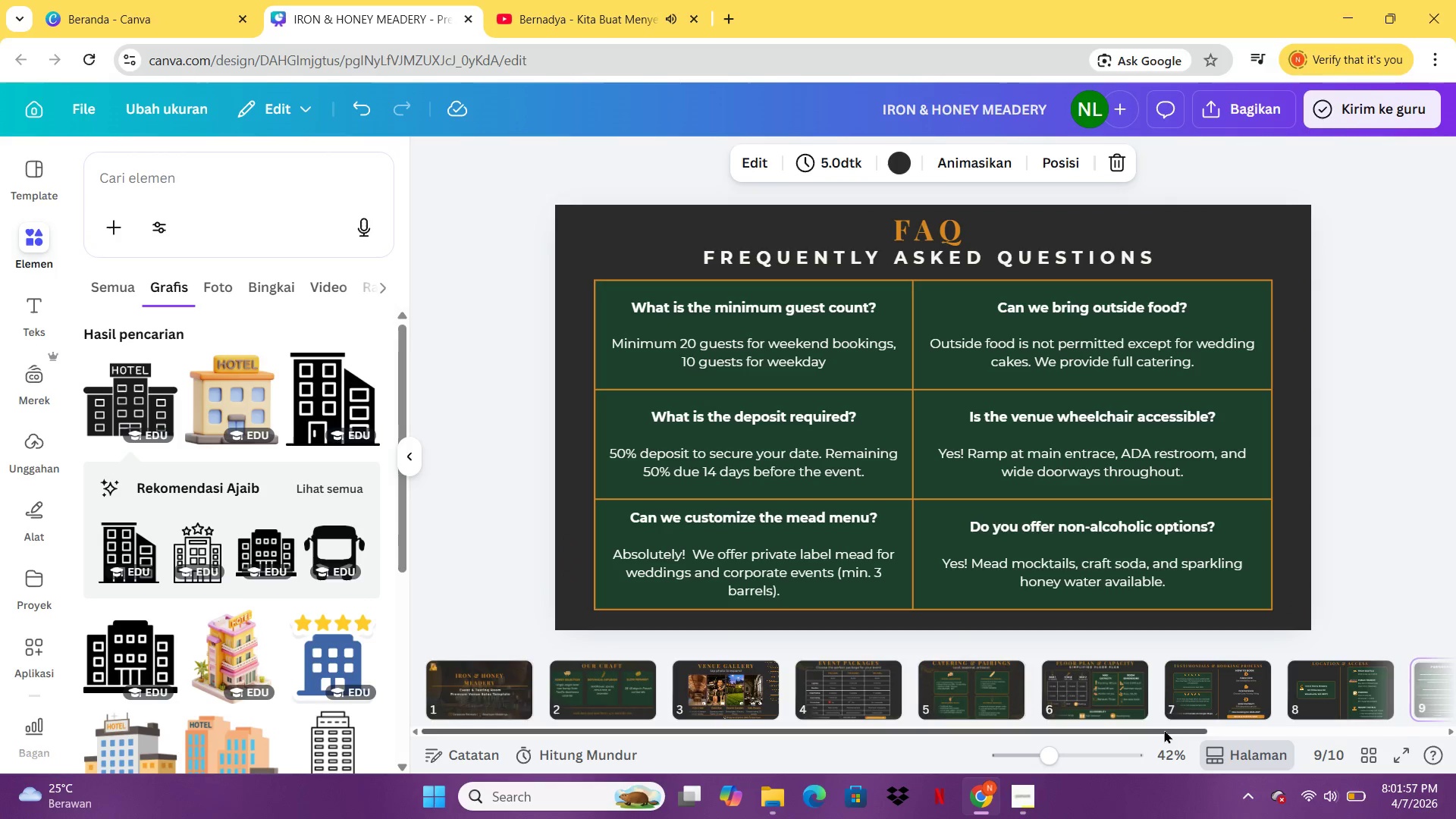 
left_click_drag(start_coordinate=[1164, 730], to_coordinate=[1377, 726])
 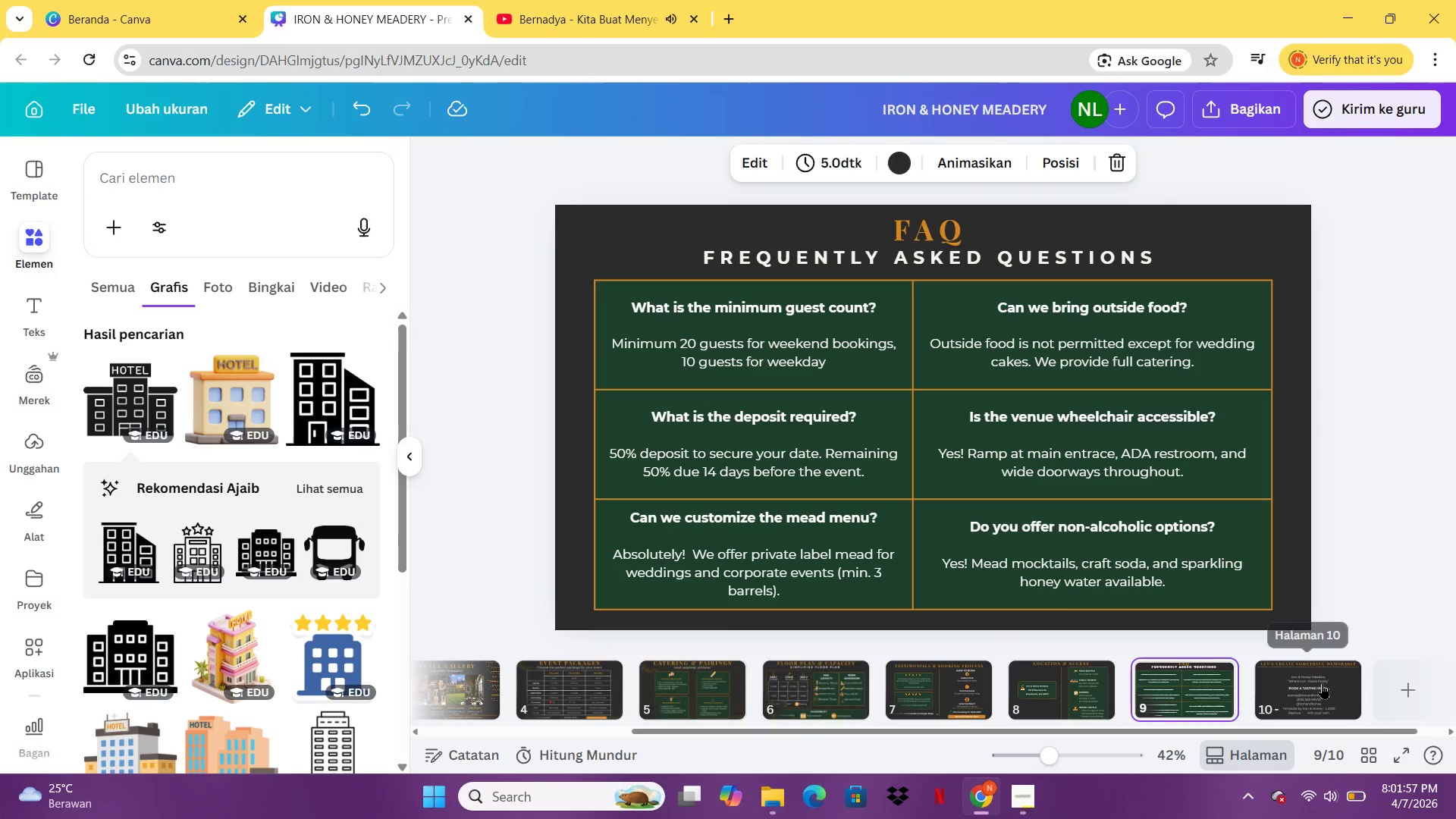 
left_click([1322, 683])
 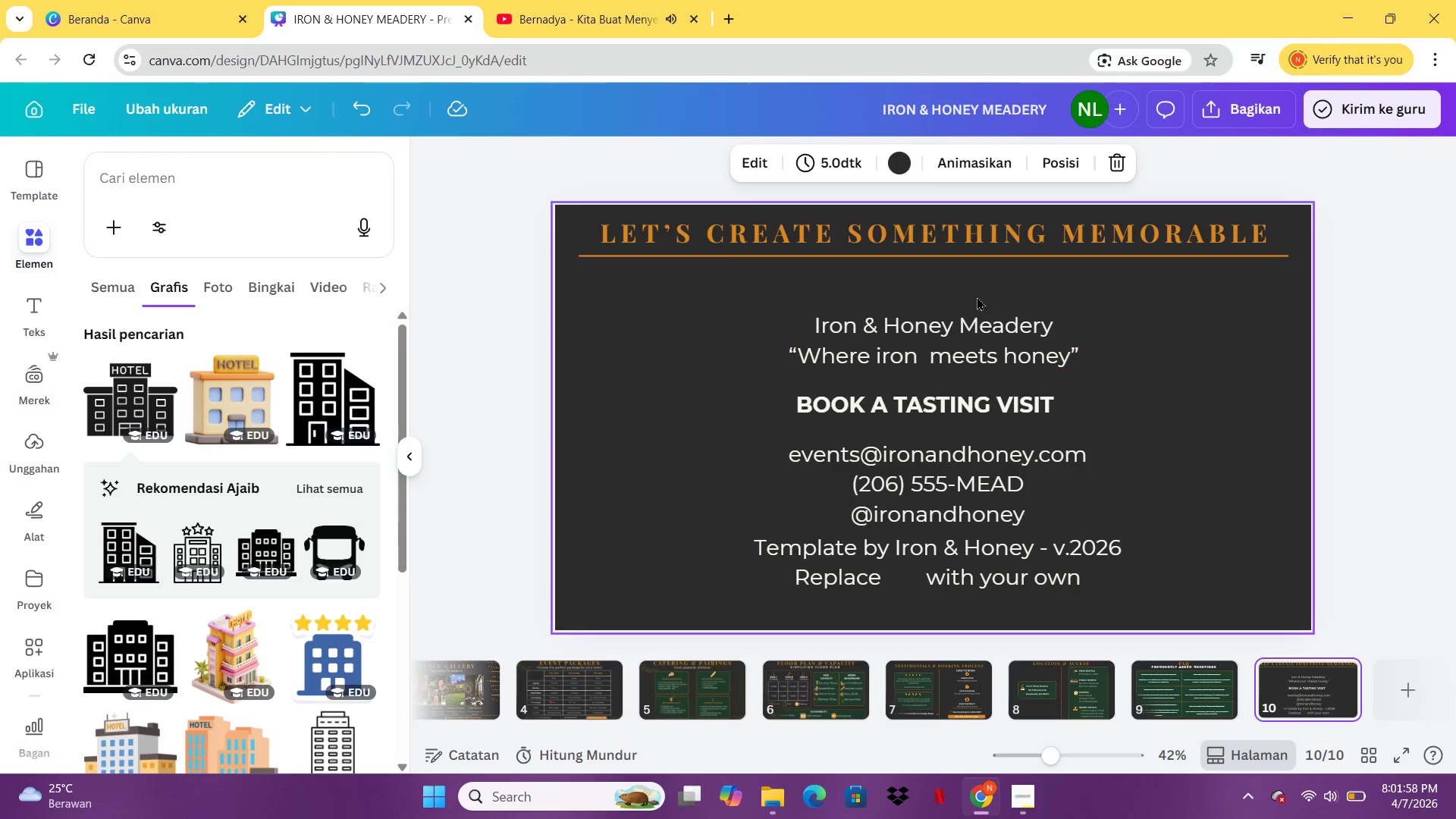 
left_click([977, 296])
 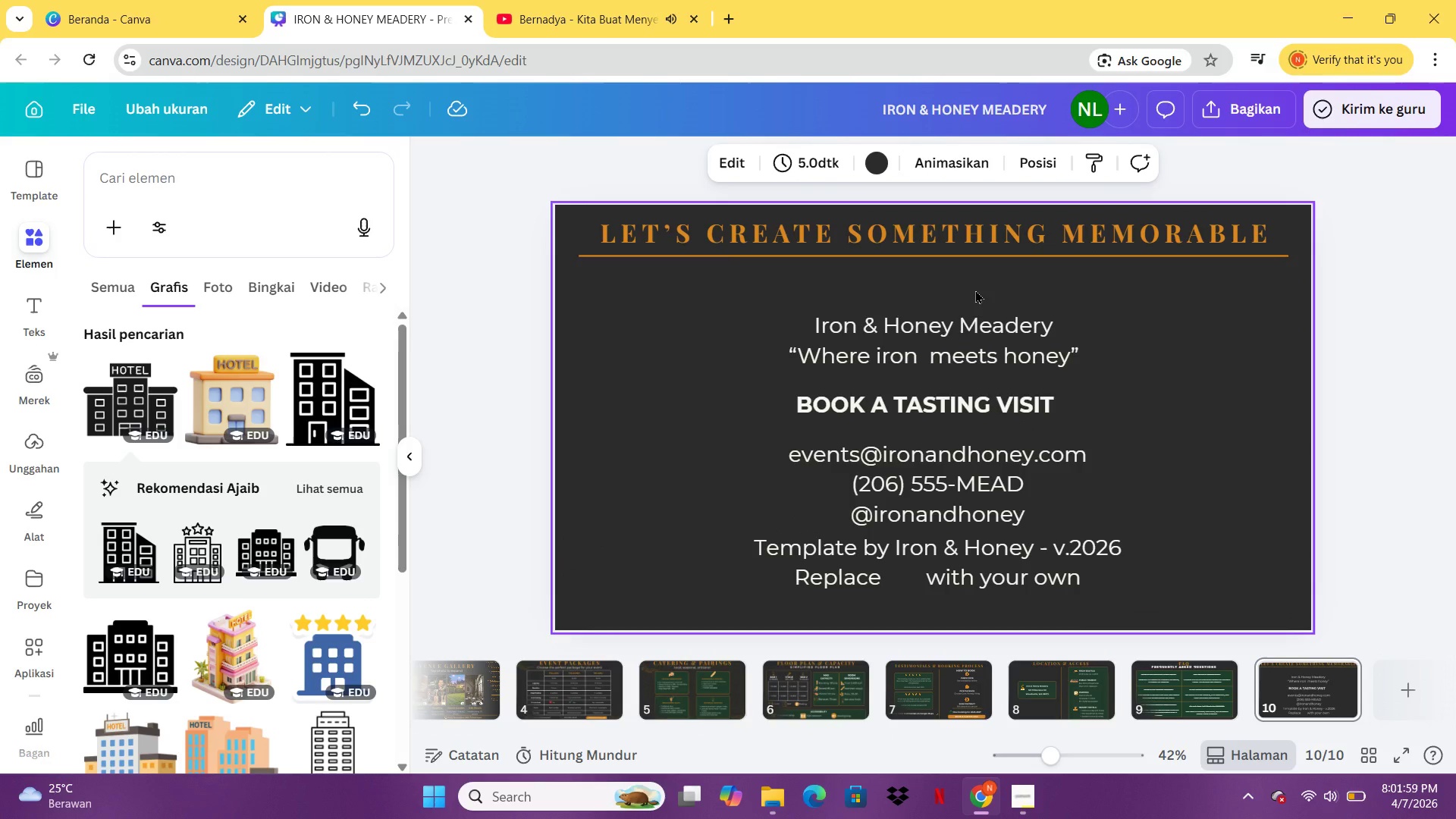 
key(Control+V)
 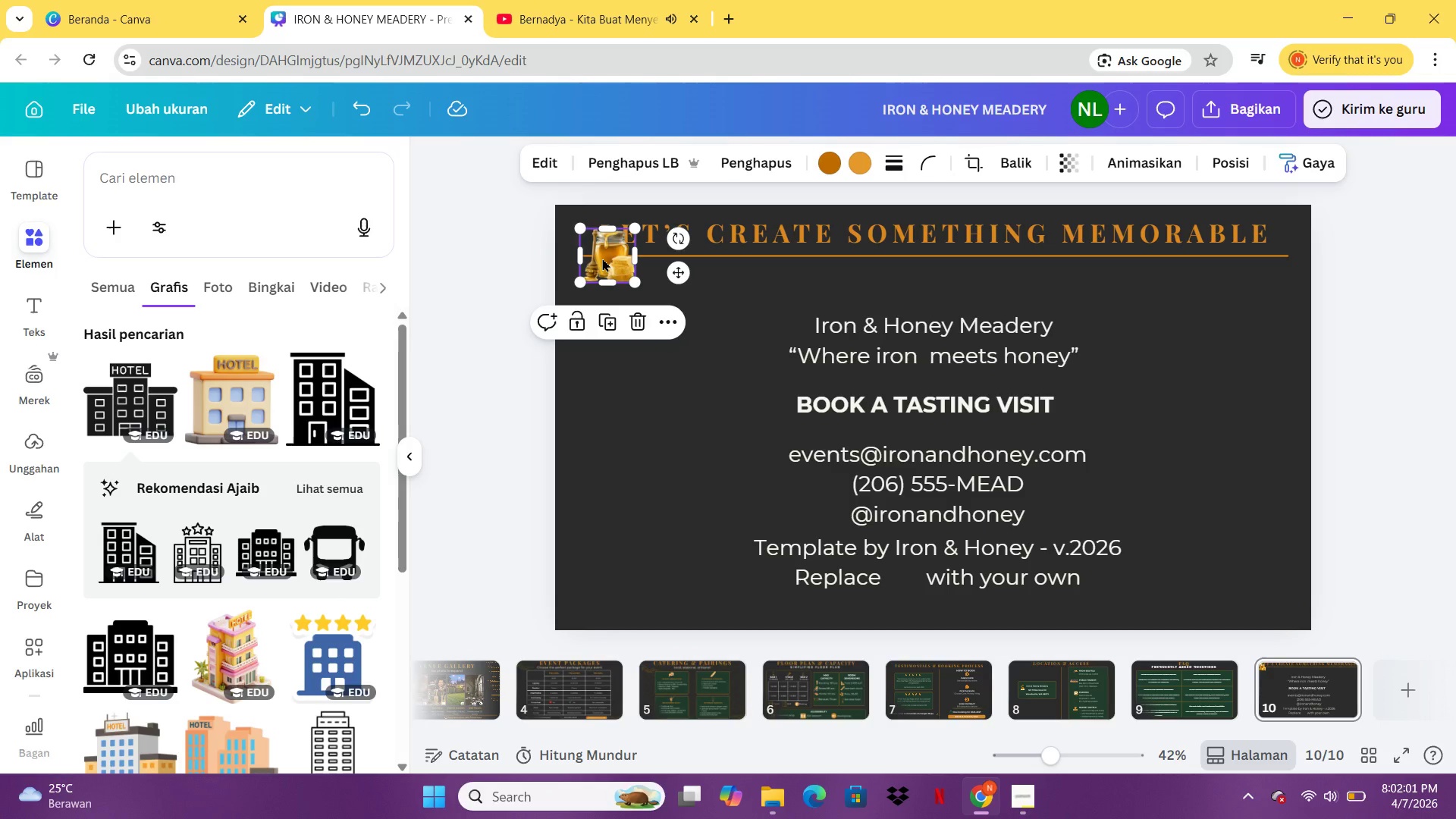 
left_click_drag(start_coordinate=[602, 258], to_coordinate=[767, 322])
 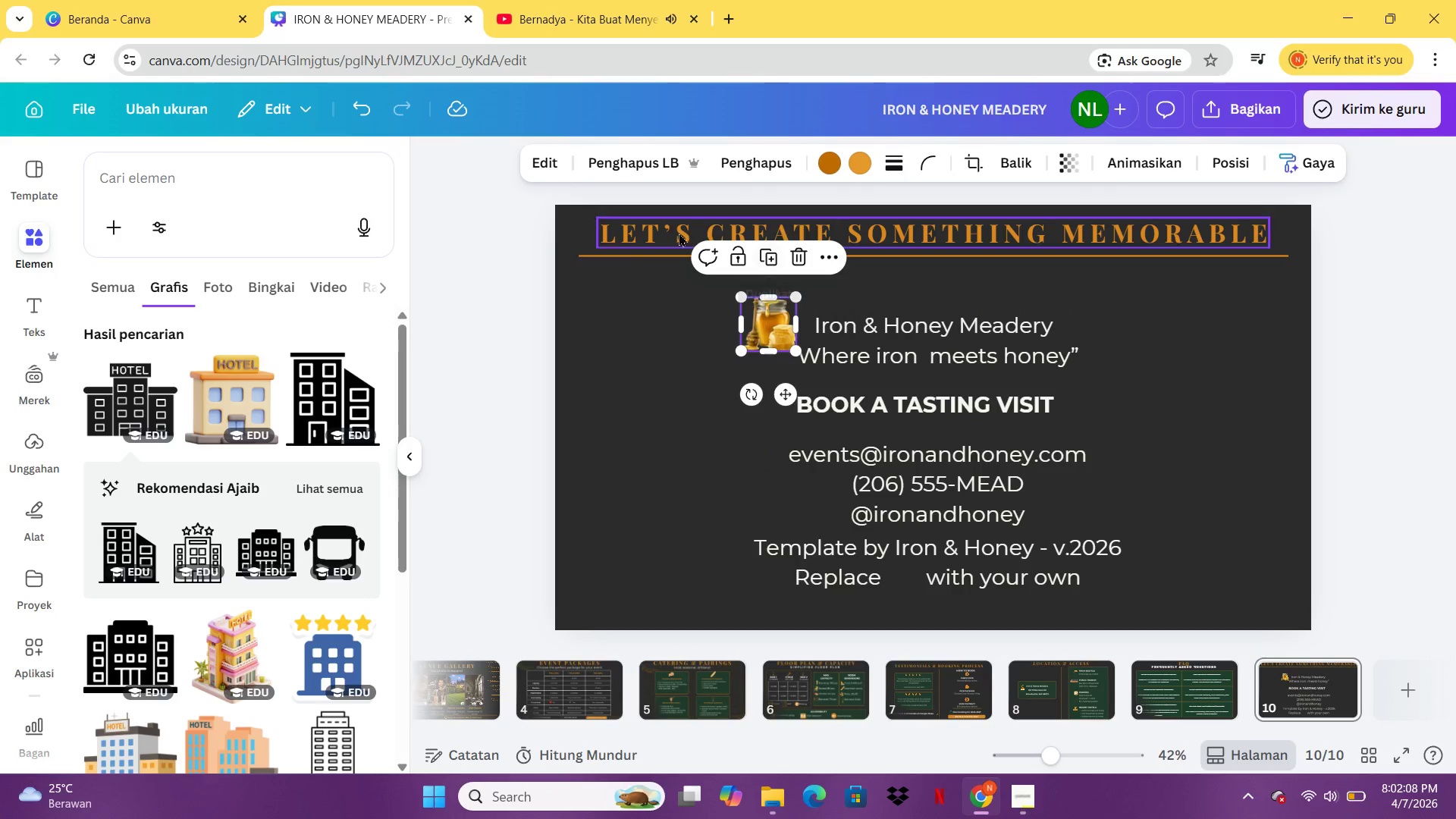 
wait(6.39)
 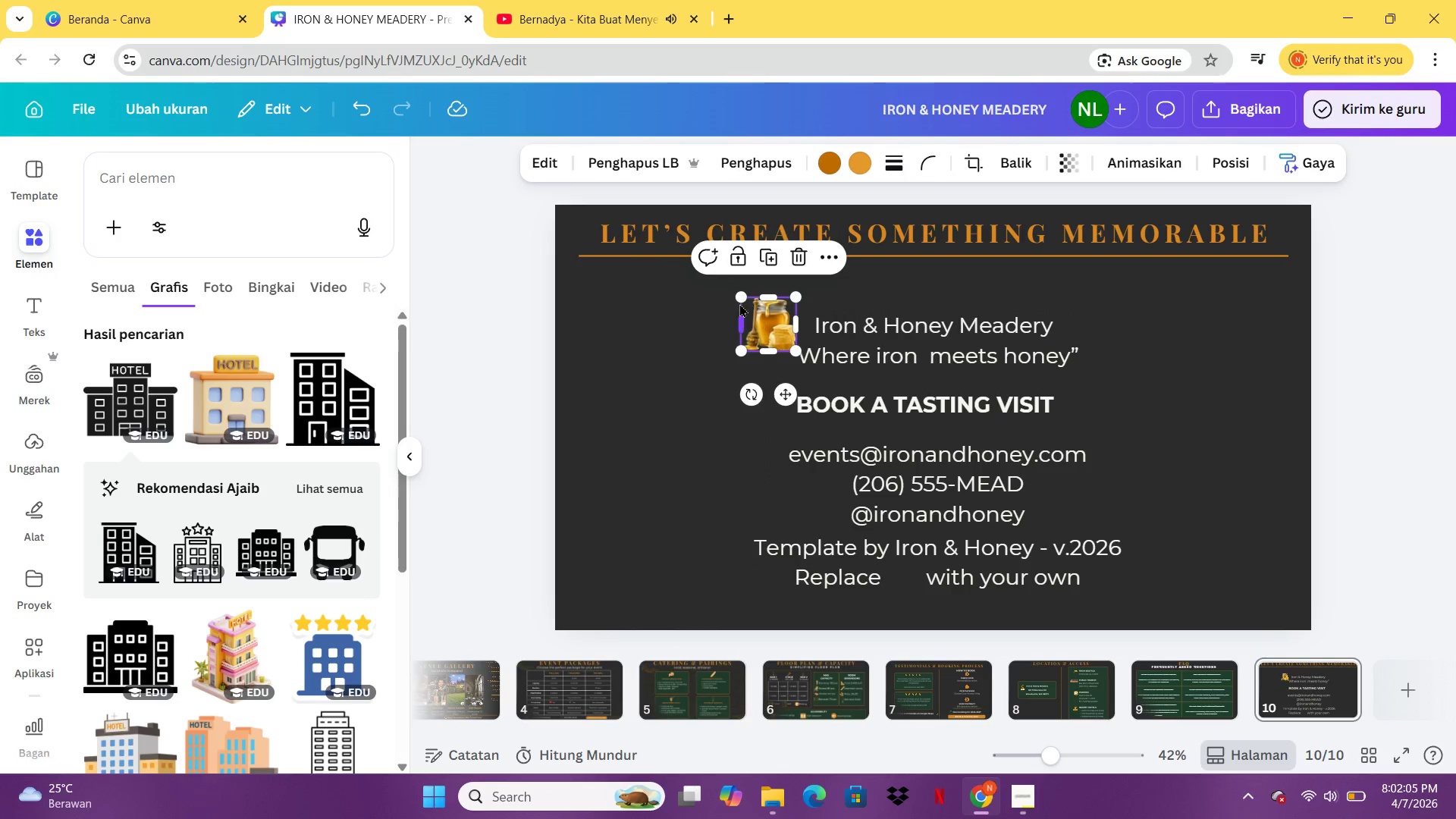 
left_click([672, 249])
 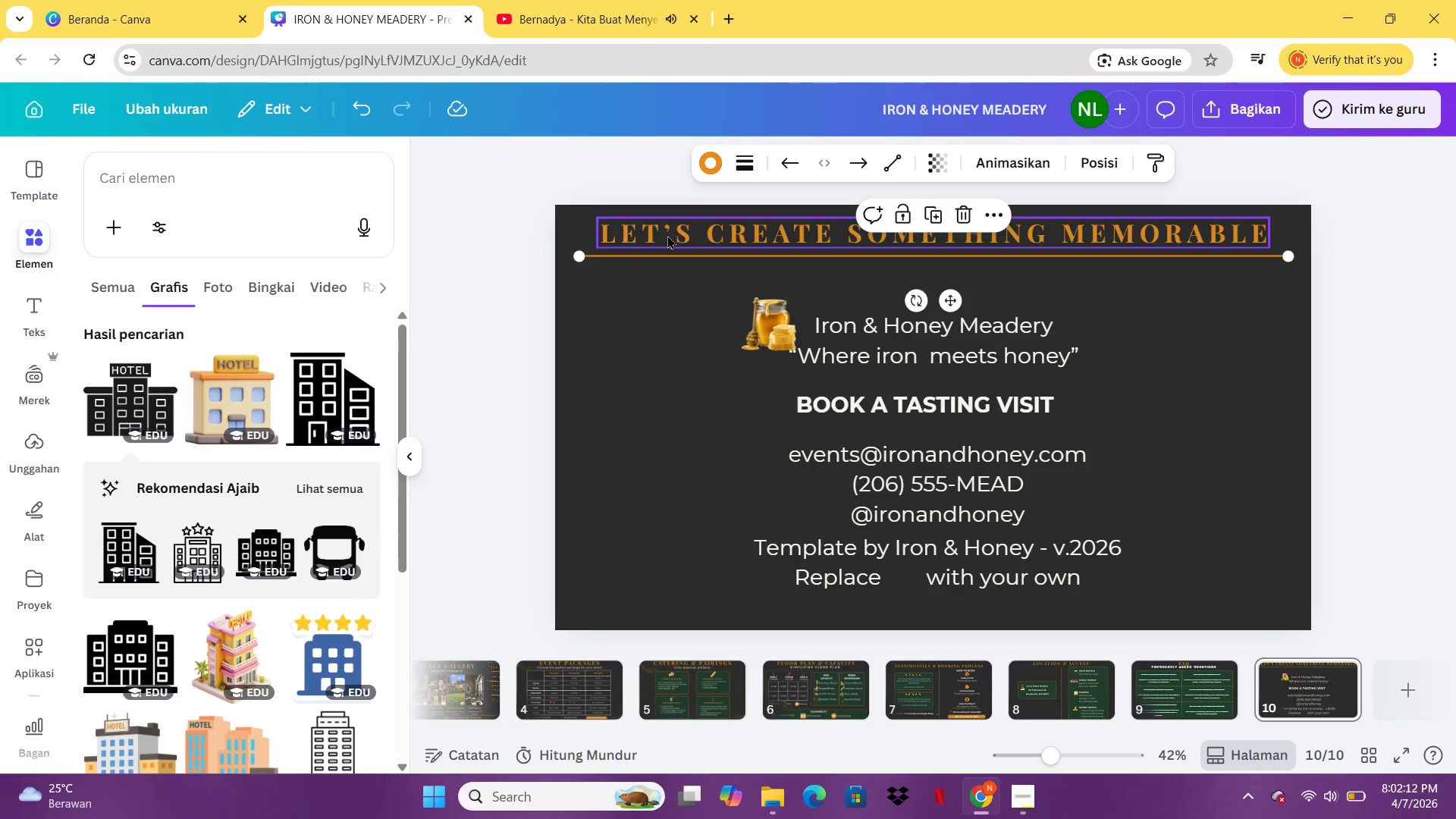 
hold_key(key=ShiftLeft, duration=0.59)
left_click([667, 235])
 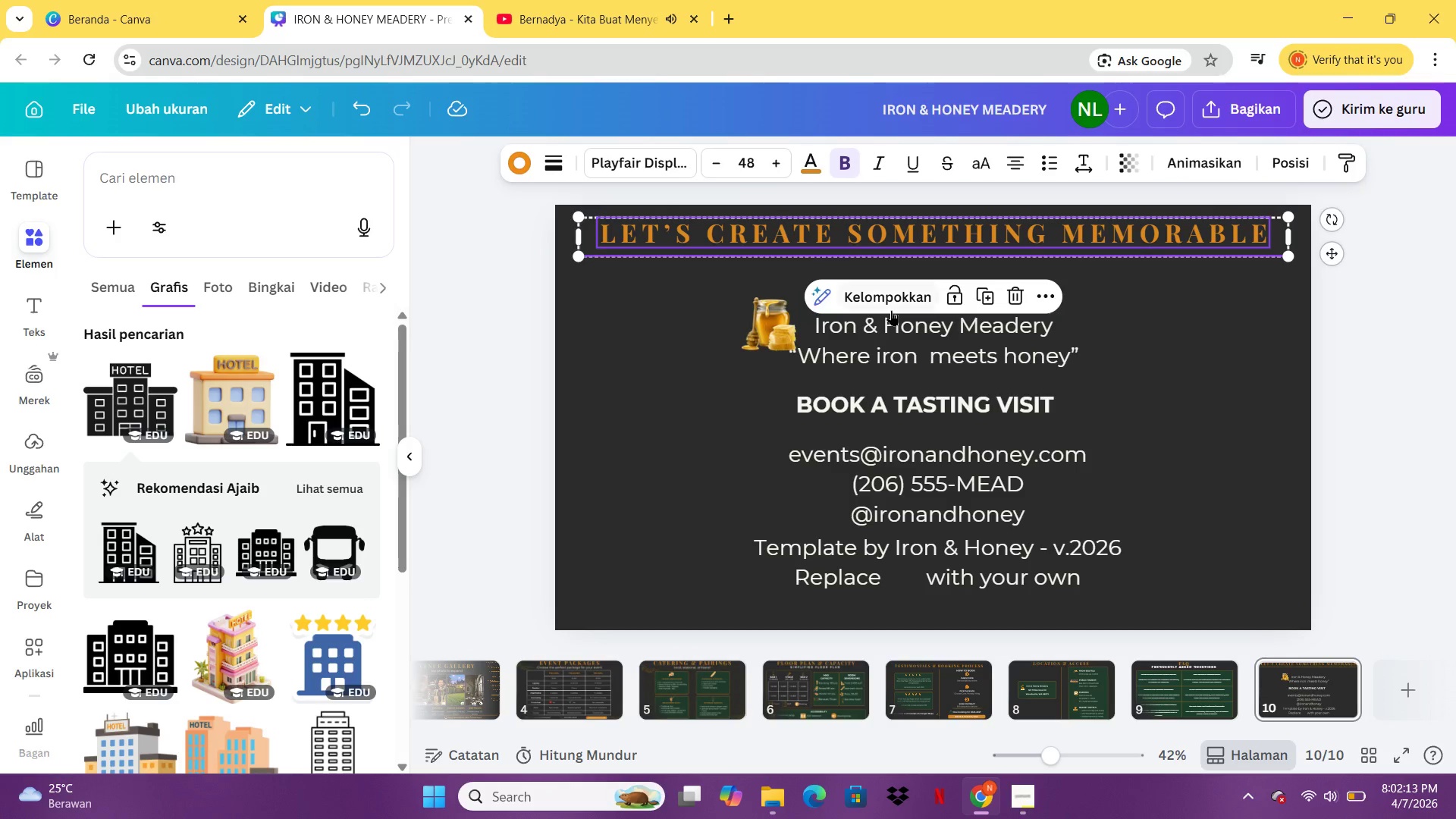 
left_click([891, 310])
 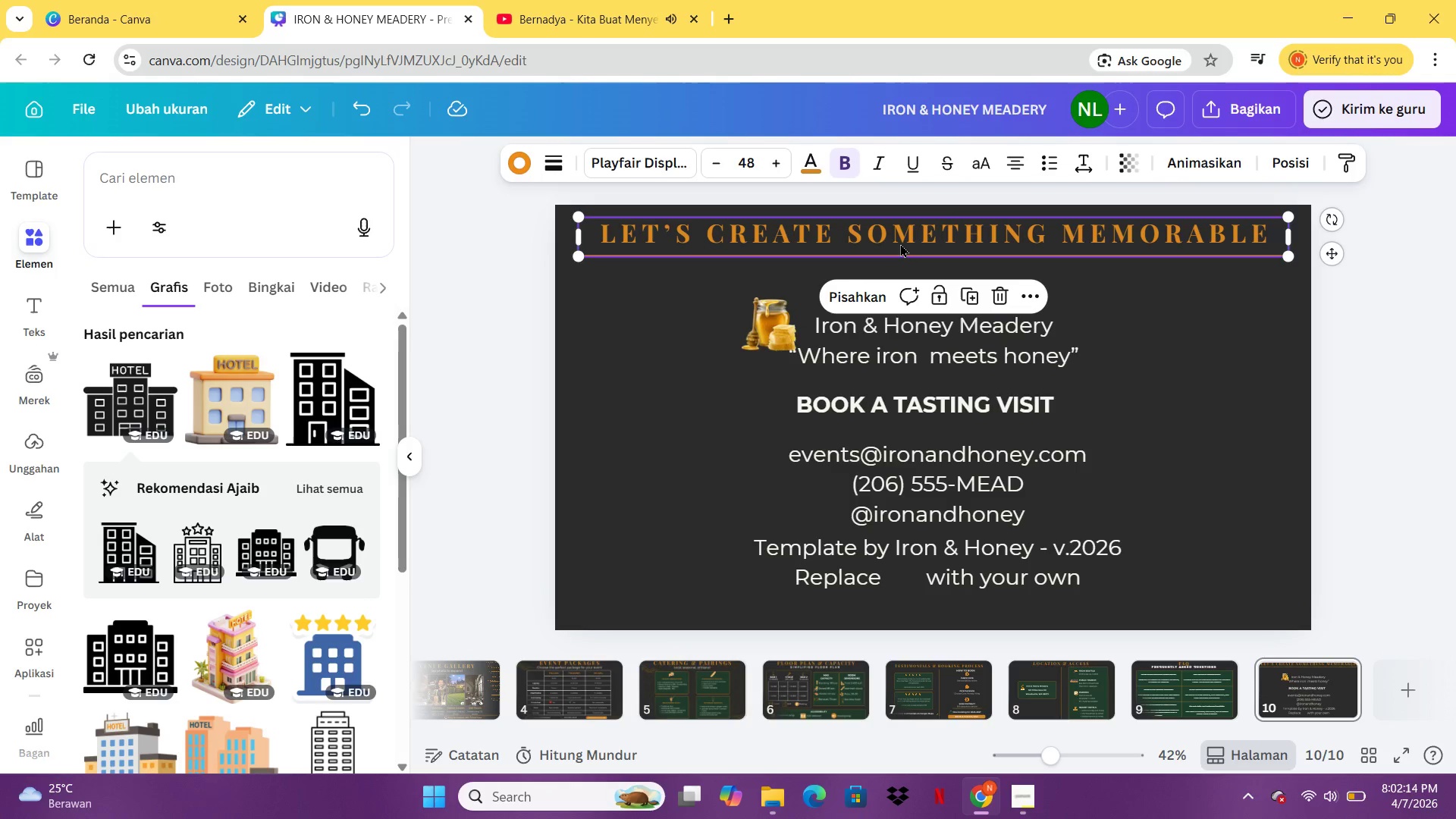 
left_click_drag(start_coordinate=[900, 243], to_coordinate=[900, 290])
 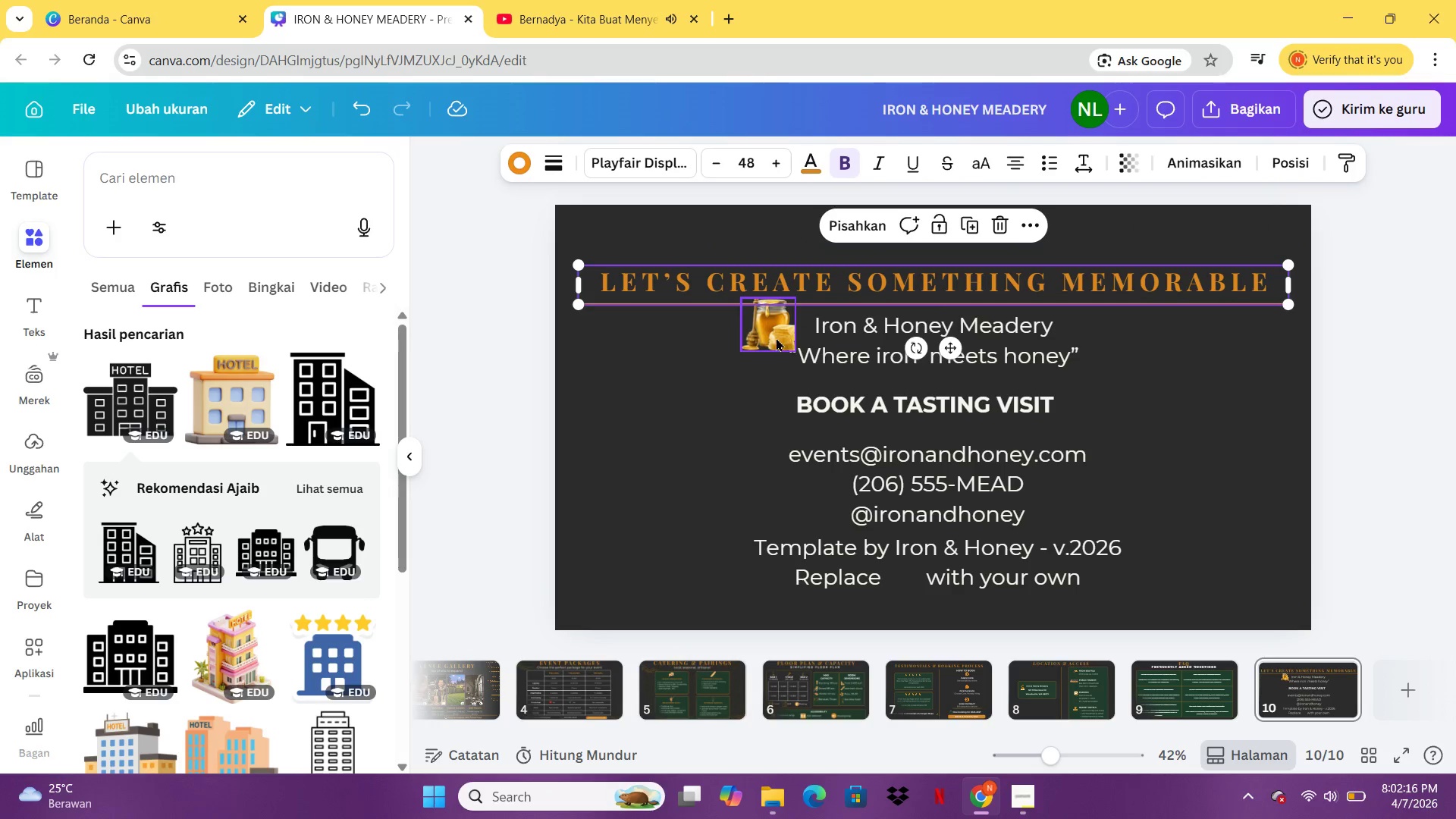 
left_click_drag(start_coordinate=[774, 337], to_coordinate=[926, 251])
 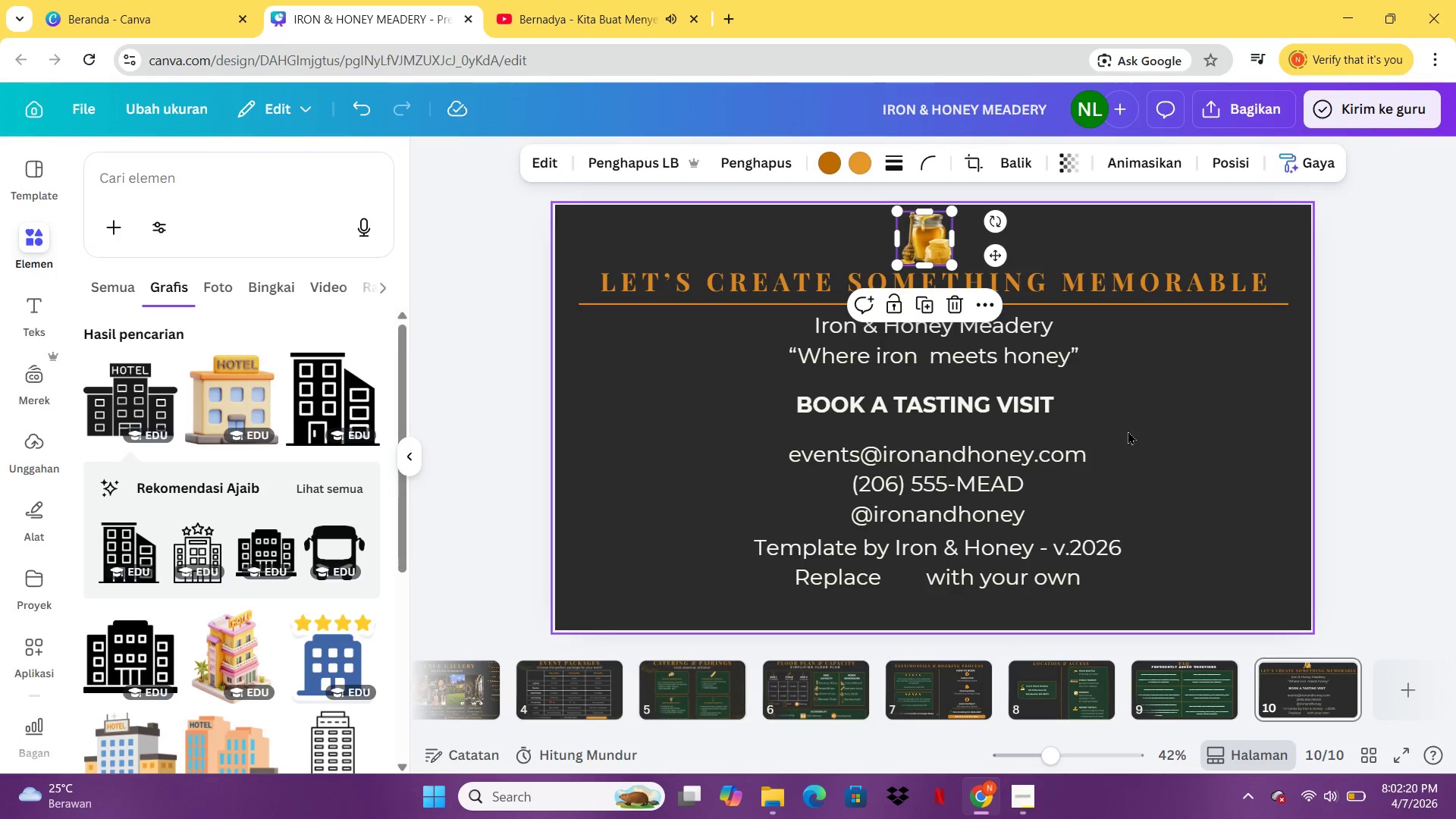 
left_click([1128, 431])
 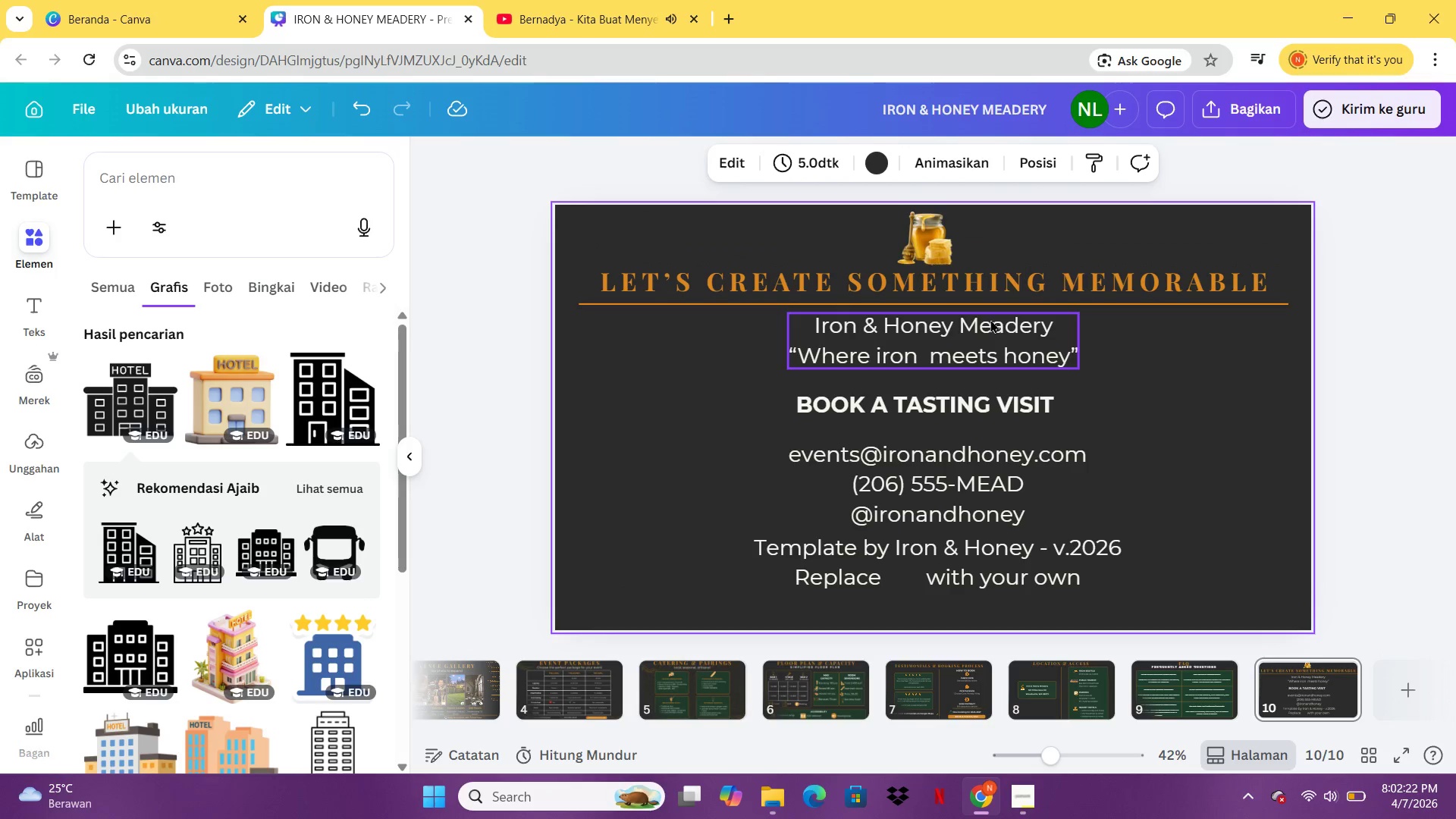 
left_click([990, 319])
 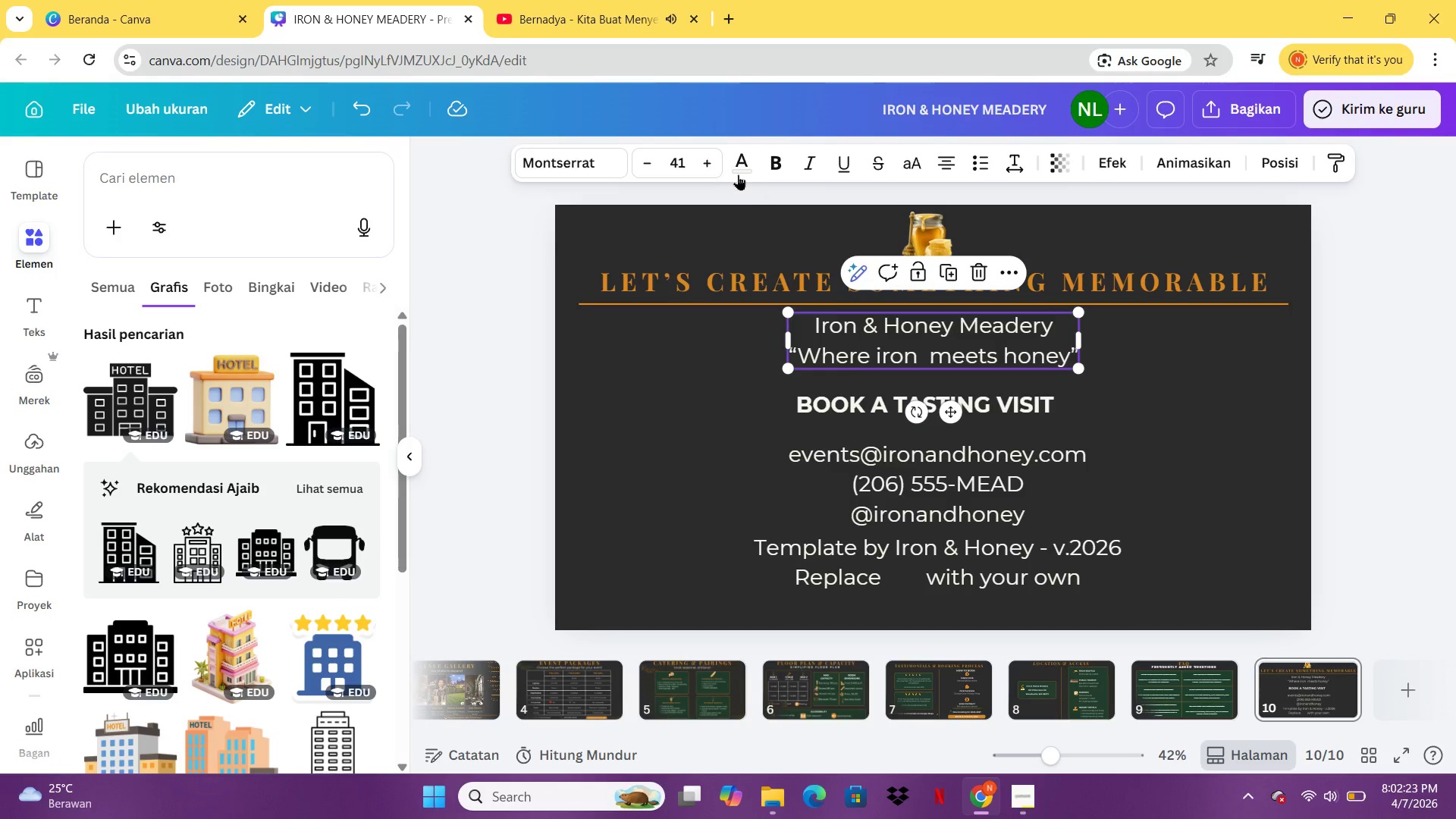 
mouse_move([713, 158])
 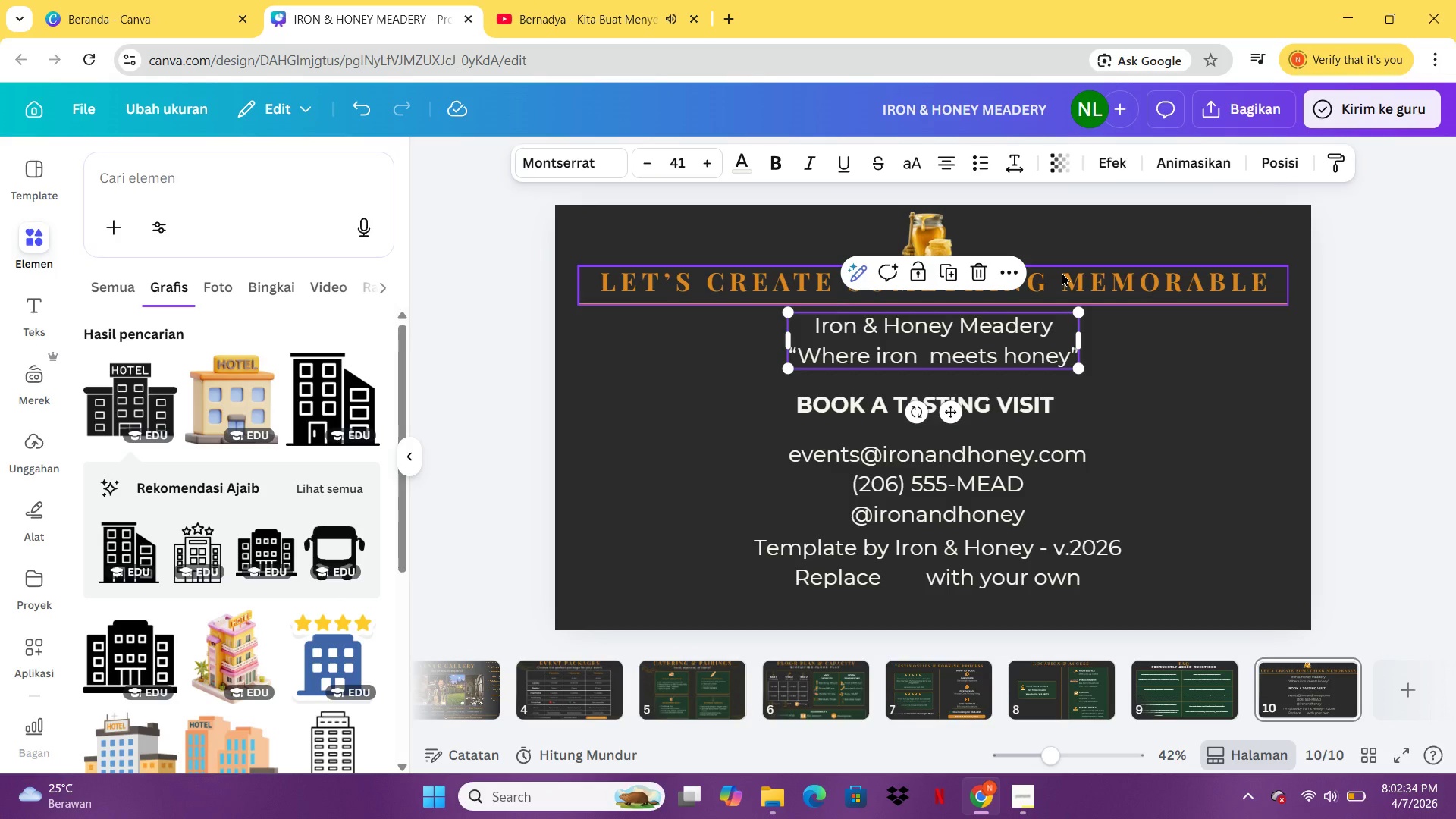 
left_click([1062, 272])
 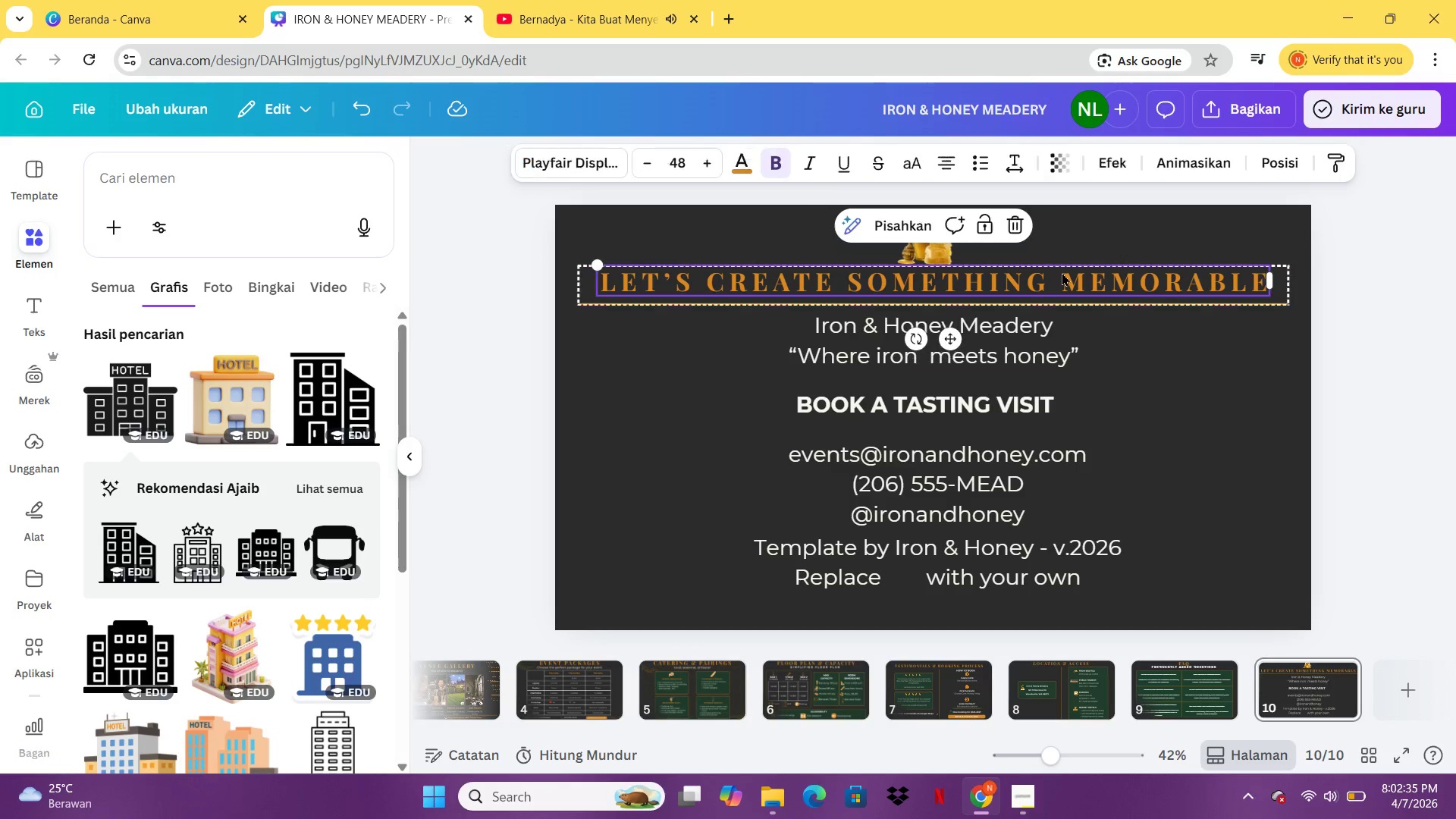 
double_click([1062, 272])
 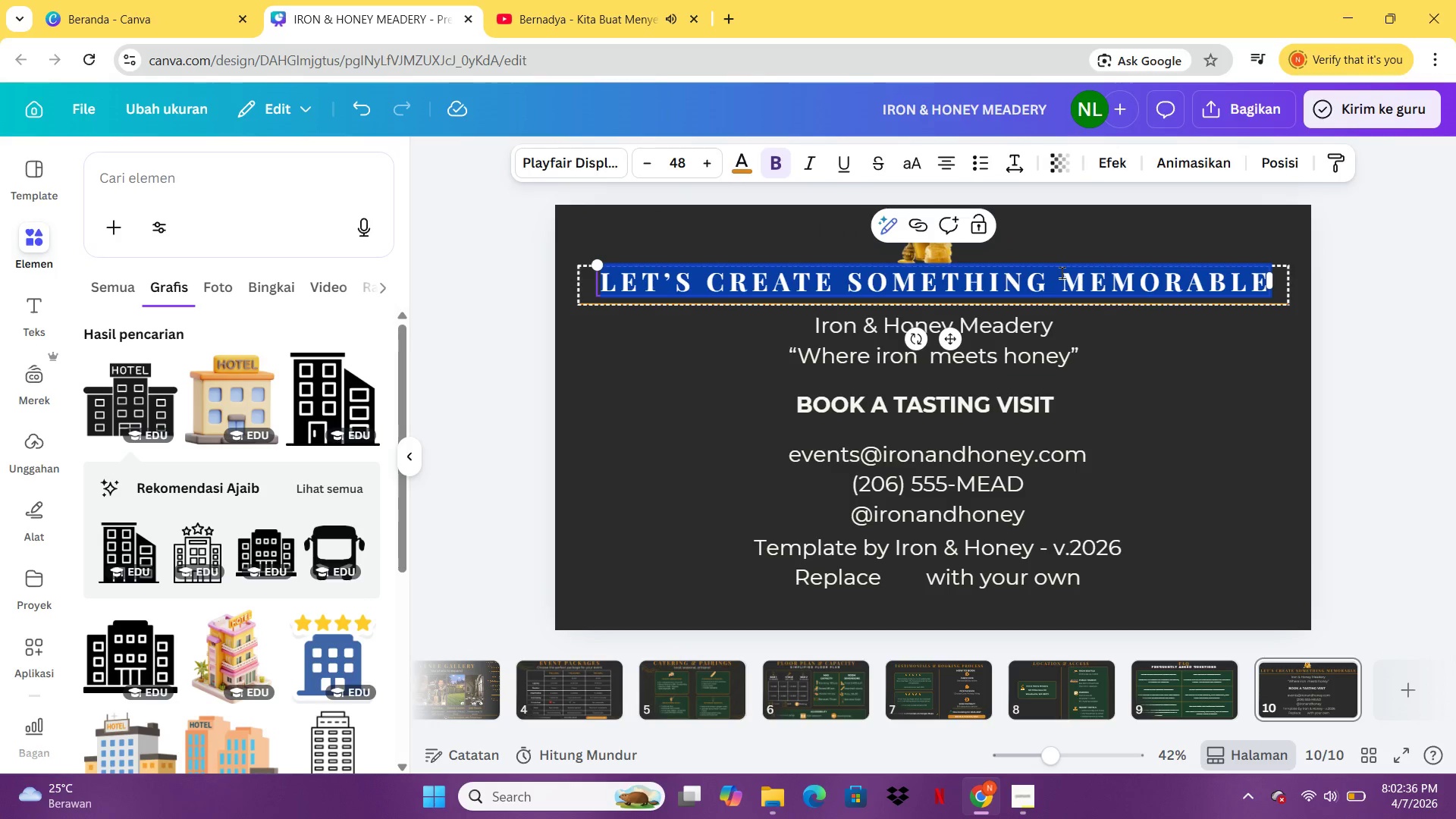 
left_click([1062, 272])
 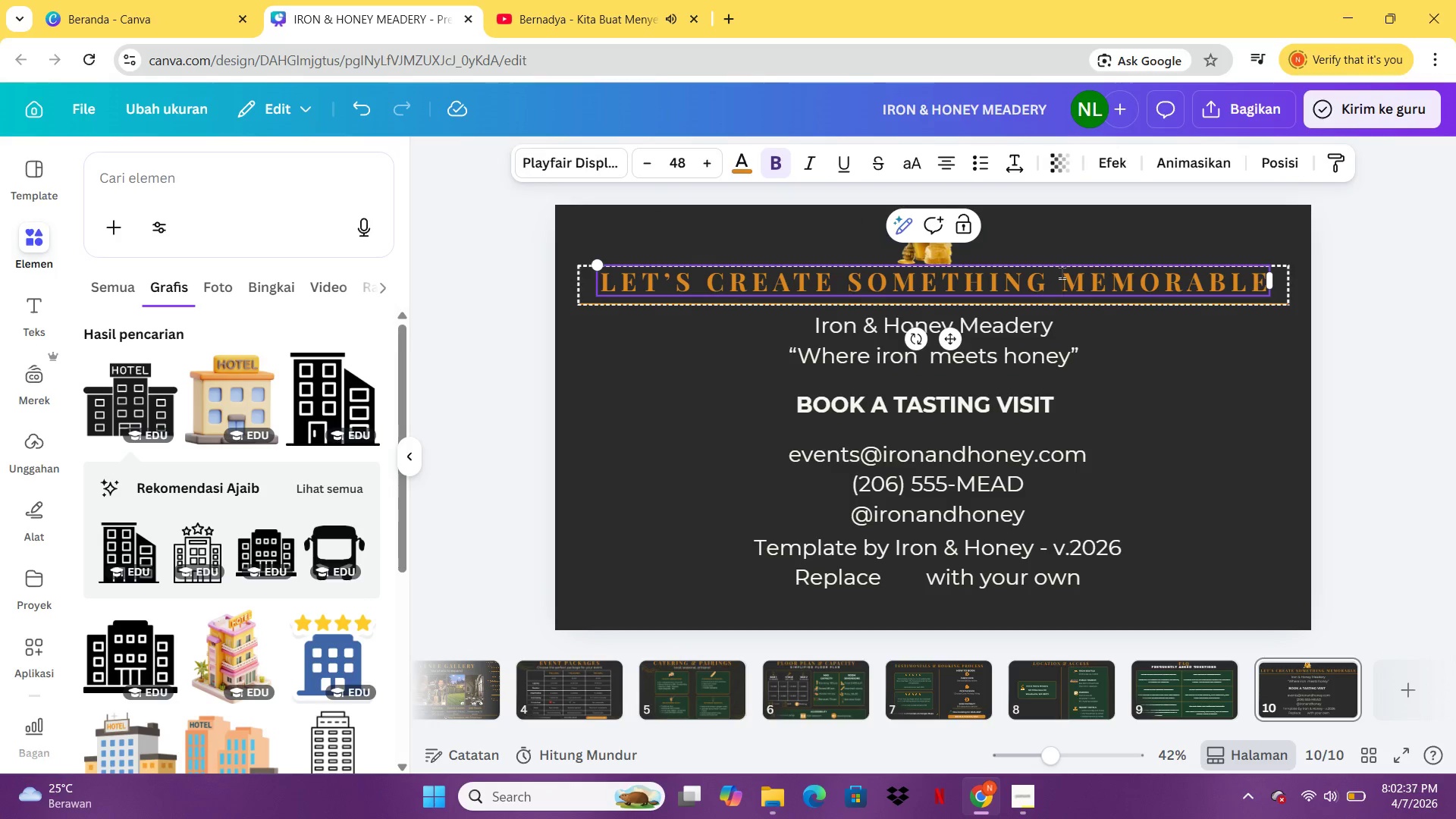 
key(Enter)
 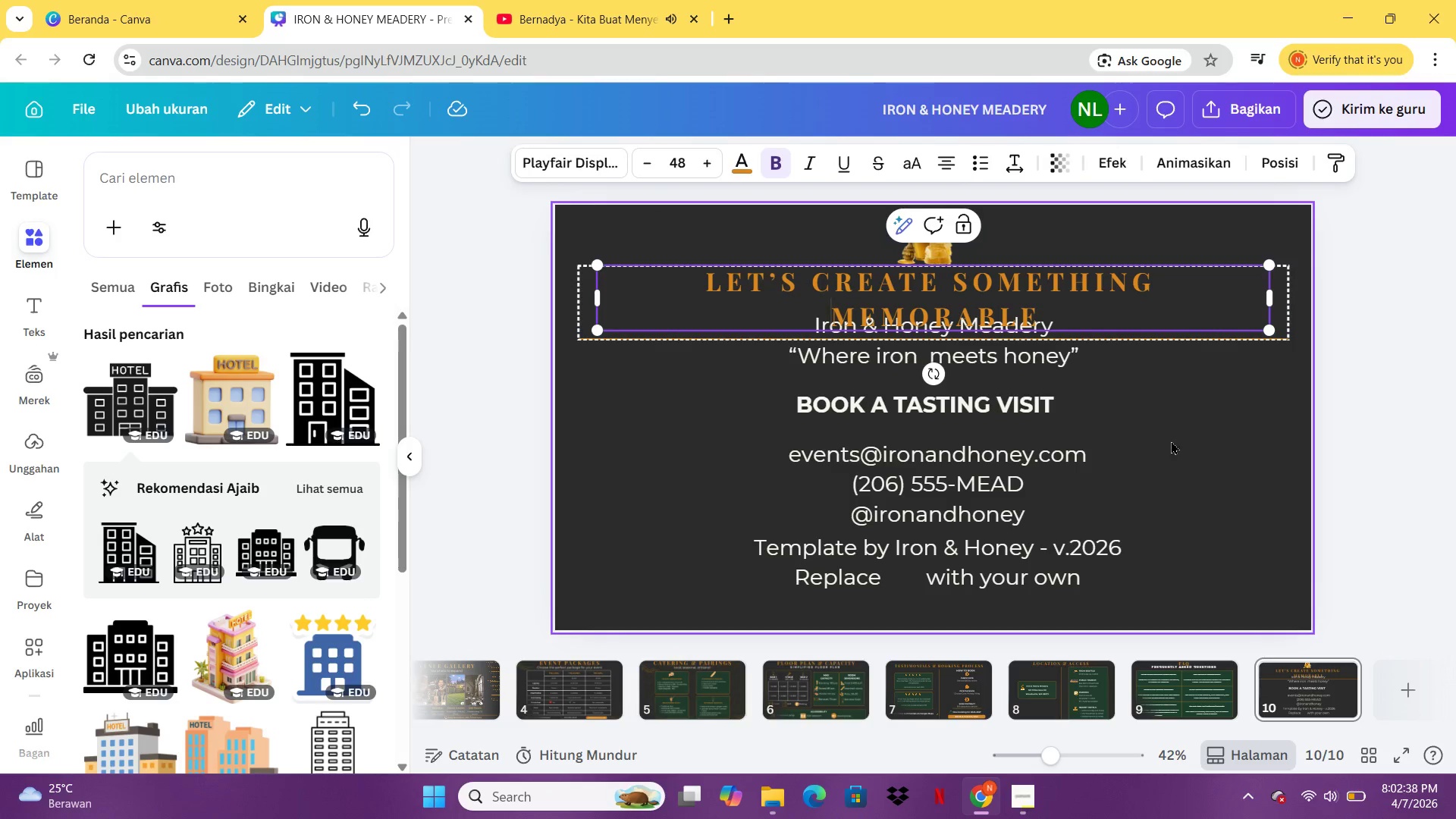 
left_click([1178, 453])
 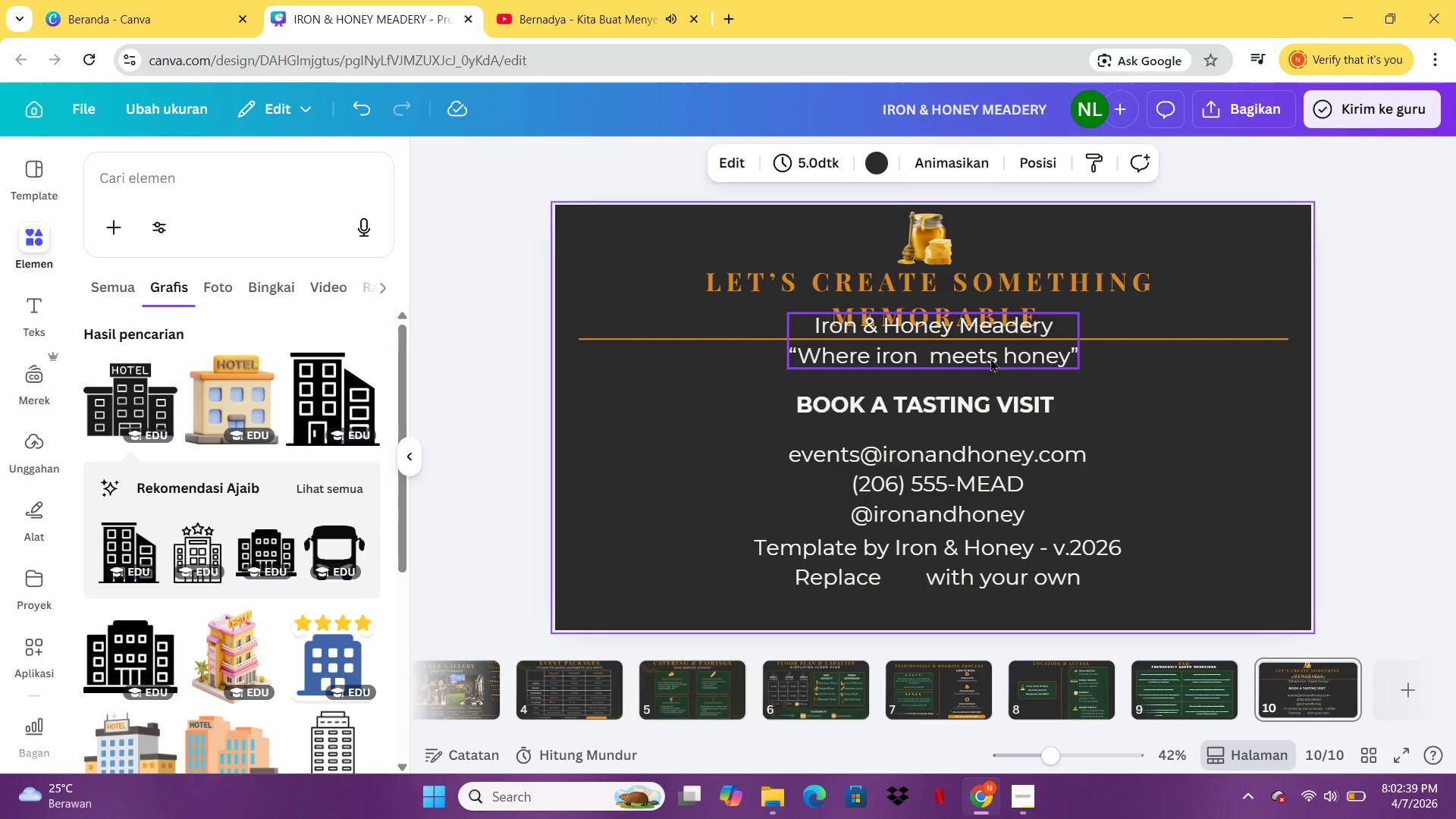 
left_click_drag(start_coordinate=[989, 358], to_coordinate=[1201, 451])
 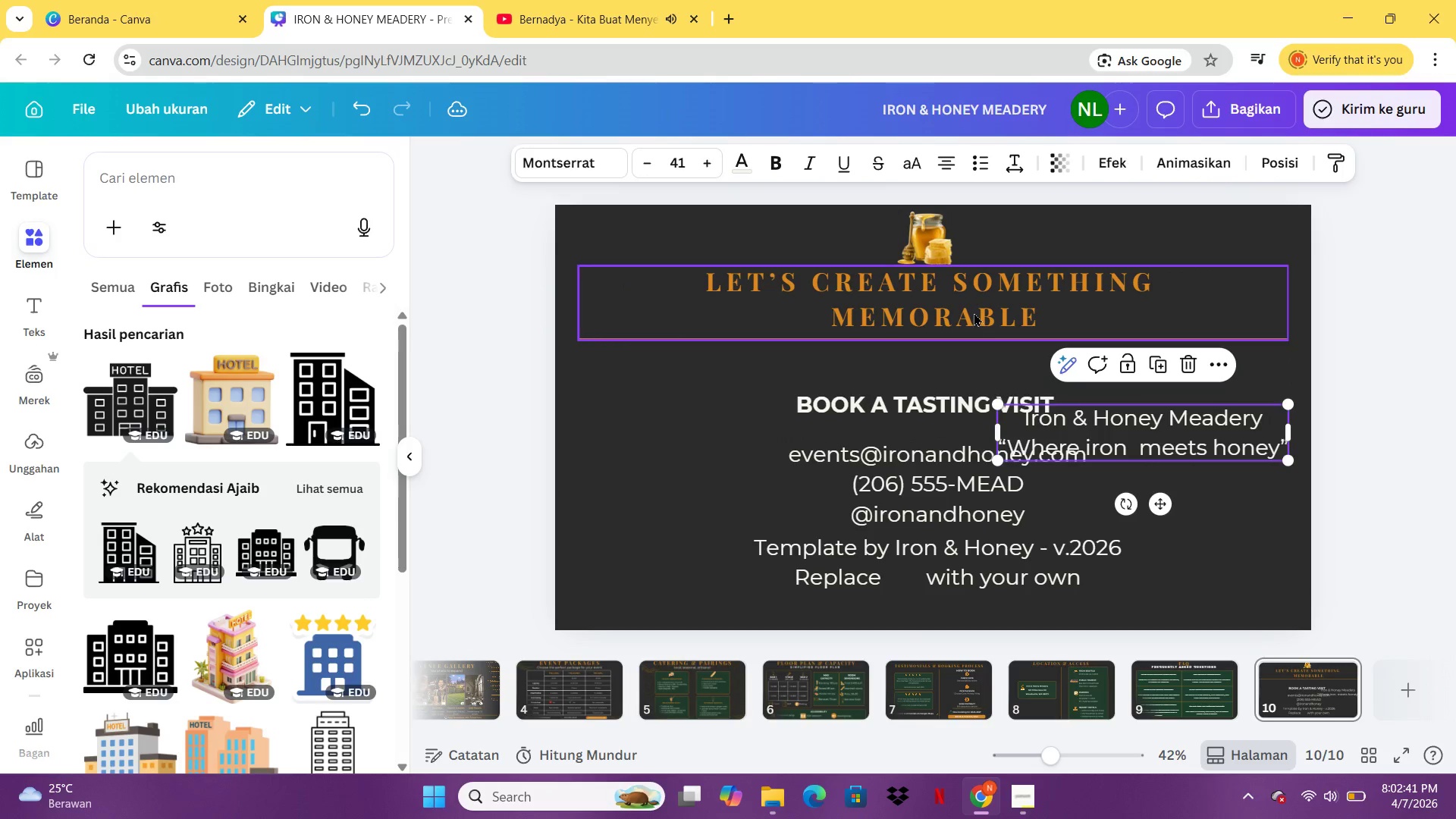 
left_click([974, 312])
 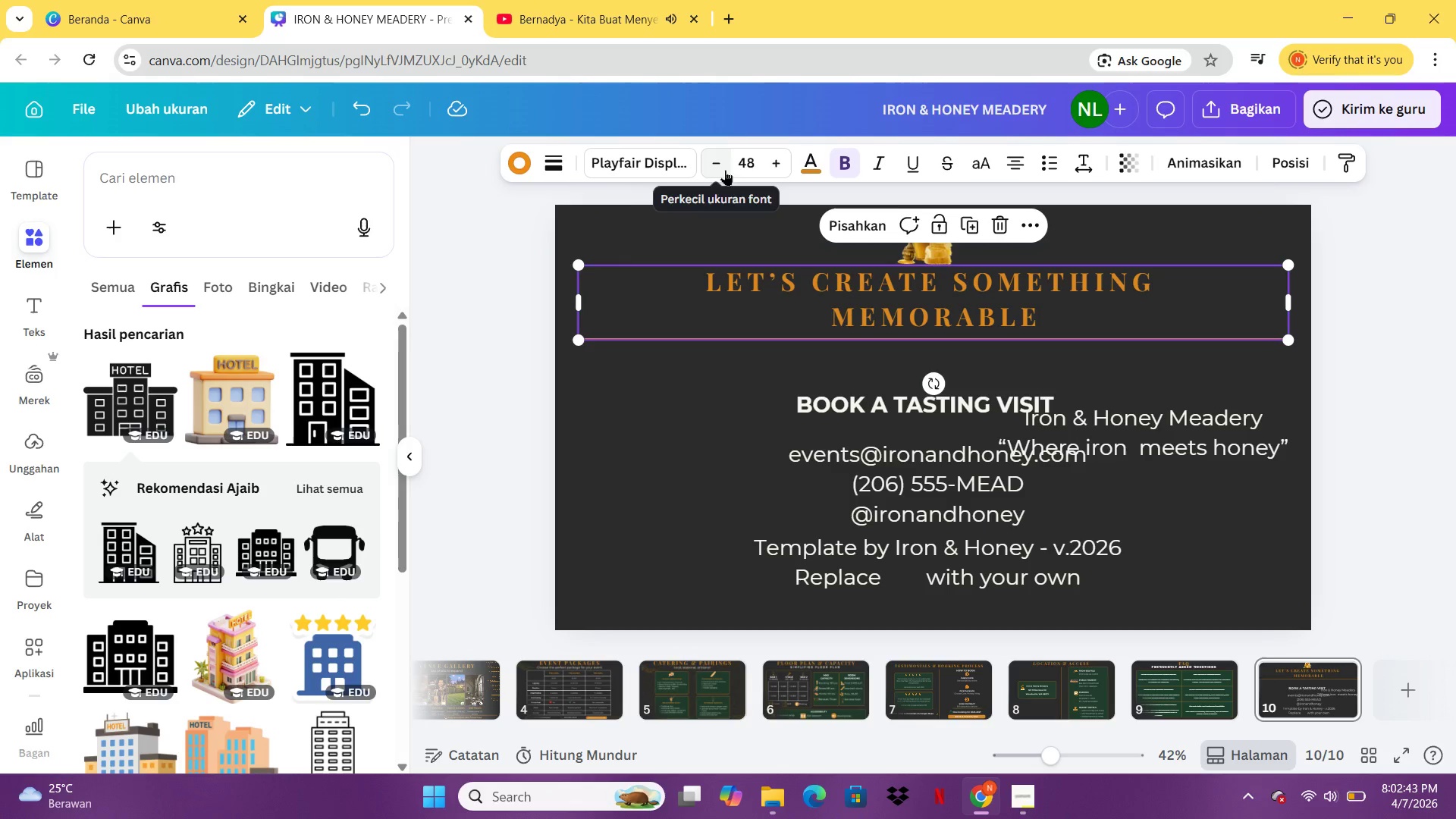 
double_click([725, 170])
 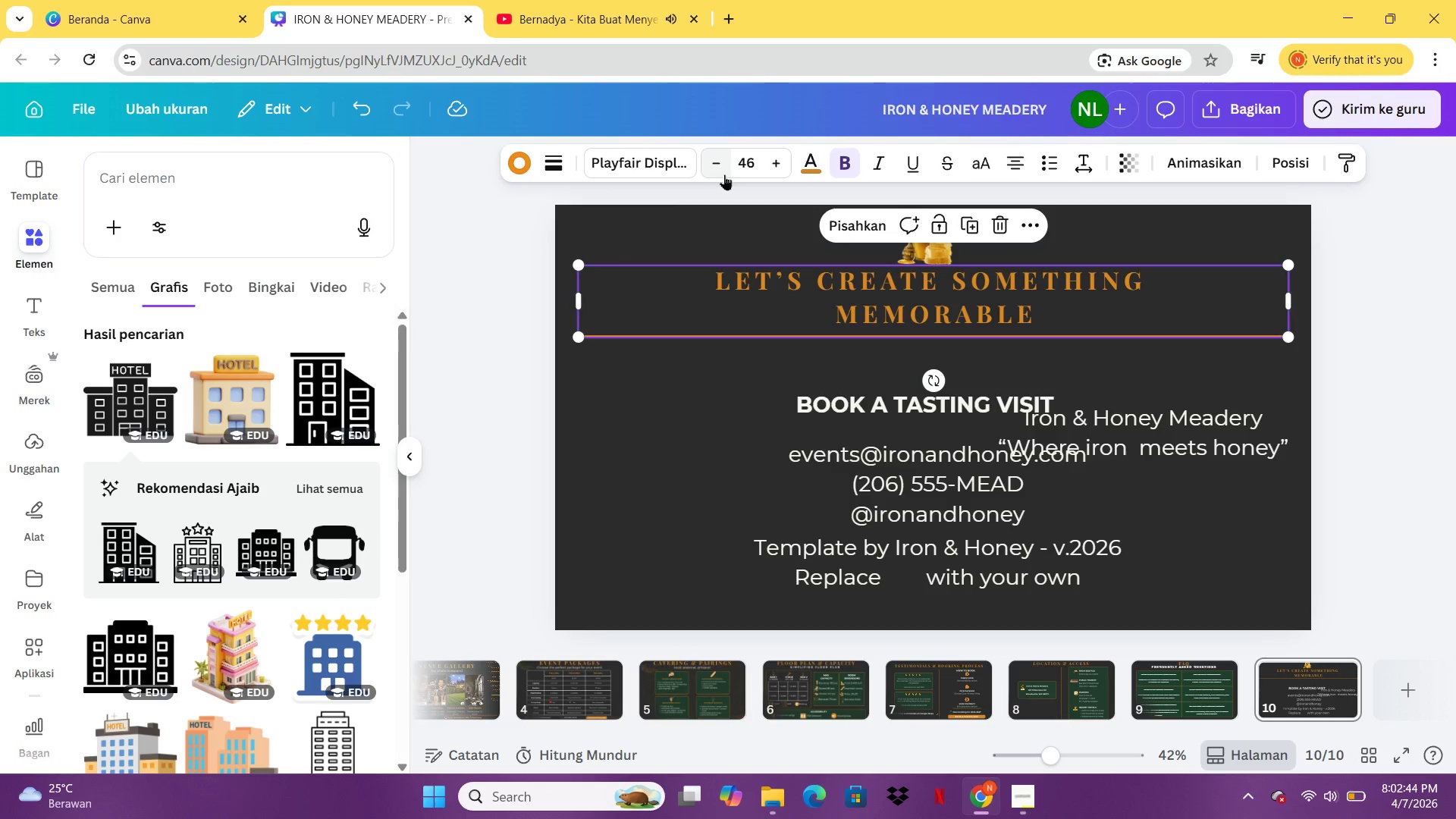 
left_click([724, 174])
 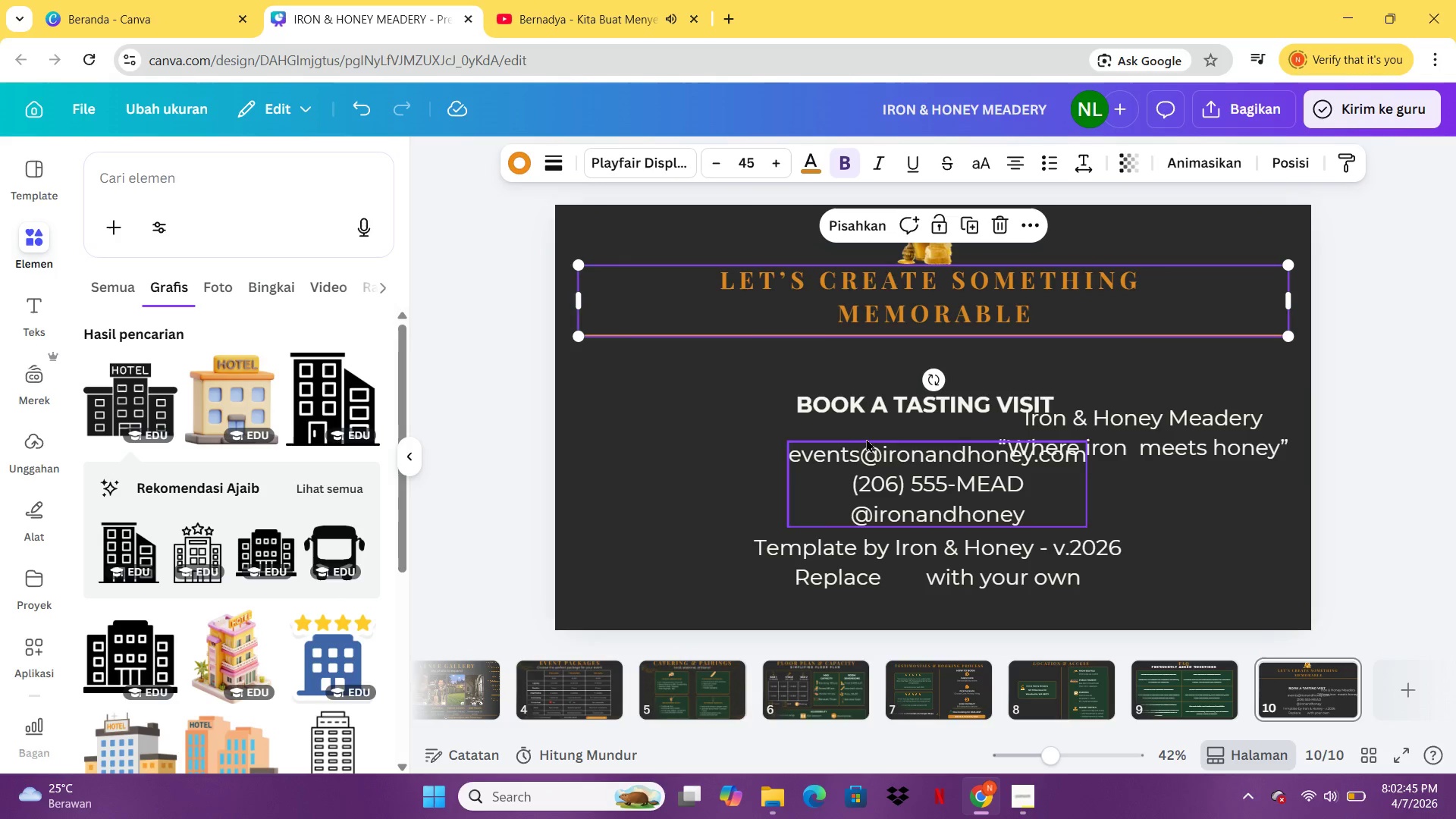 
left_click([738, 413])
 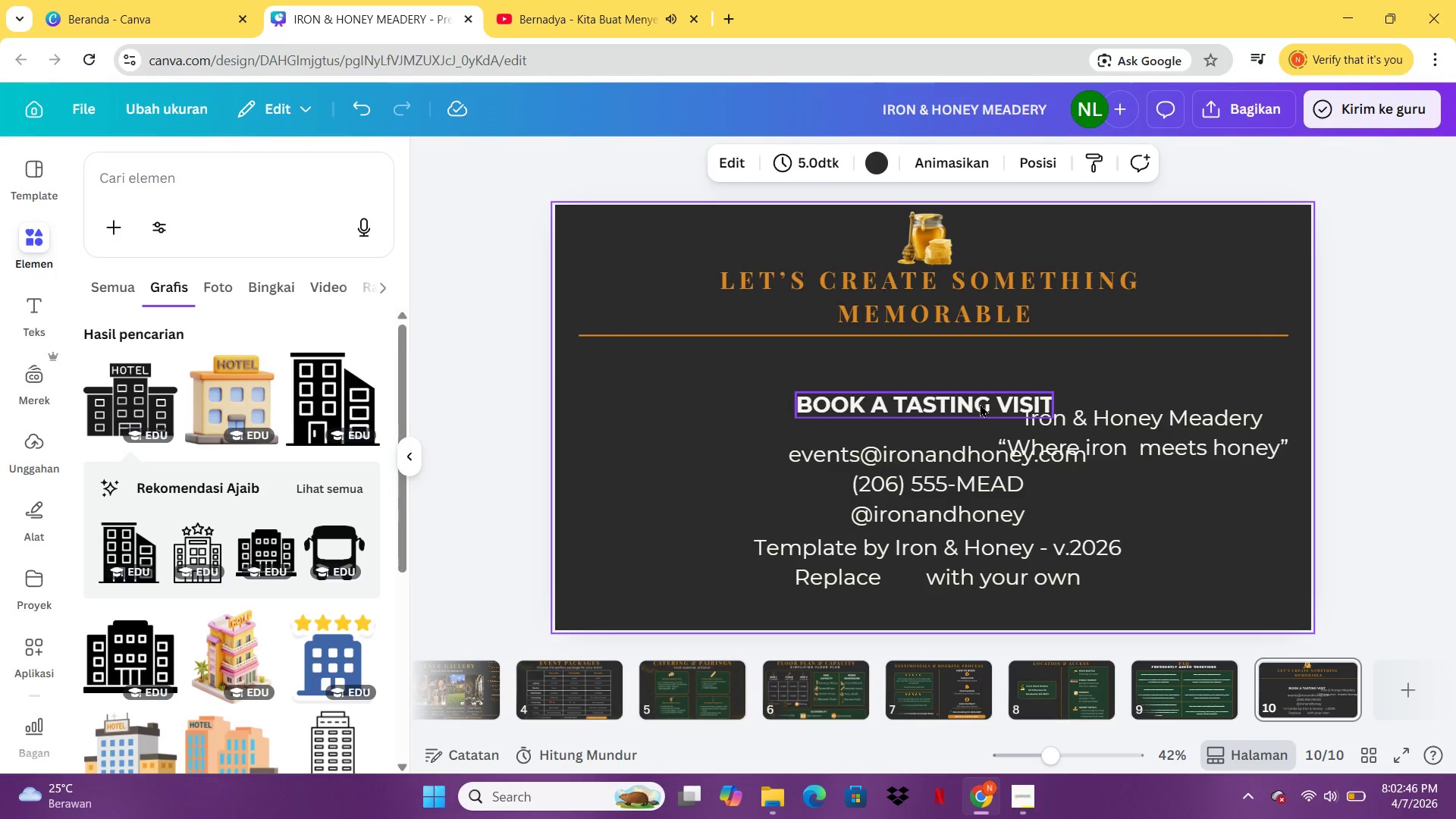 
left_click_drag(start_coordinate=[977, 403], to_coordinate=[752, 508])
 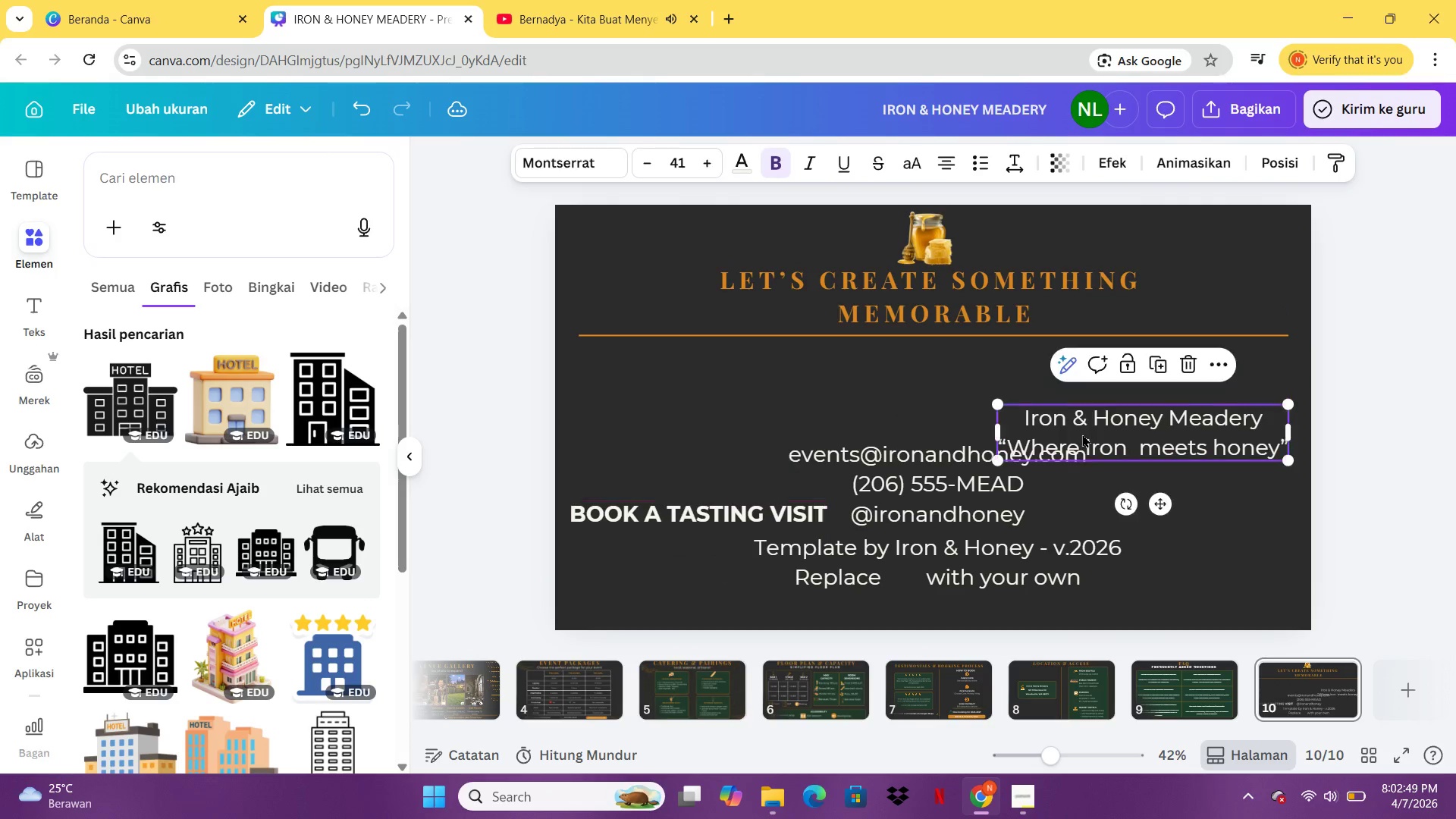 
left_click_drag(start_coordinate=[1082, 434], to_coordinate=[914, 383])
 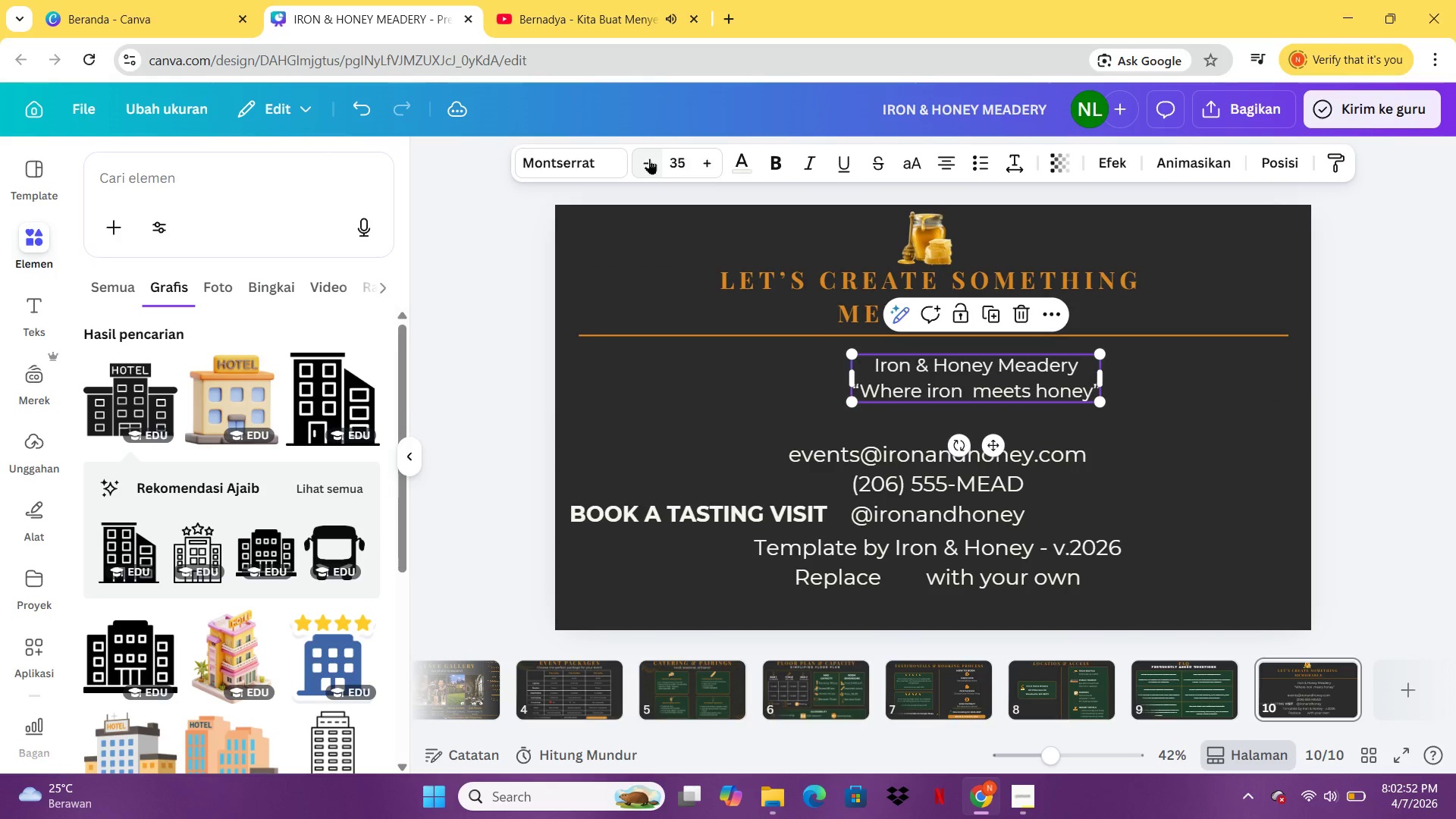 
double_click([649, 158])
 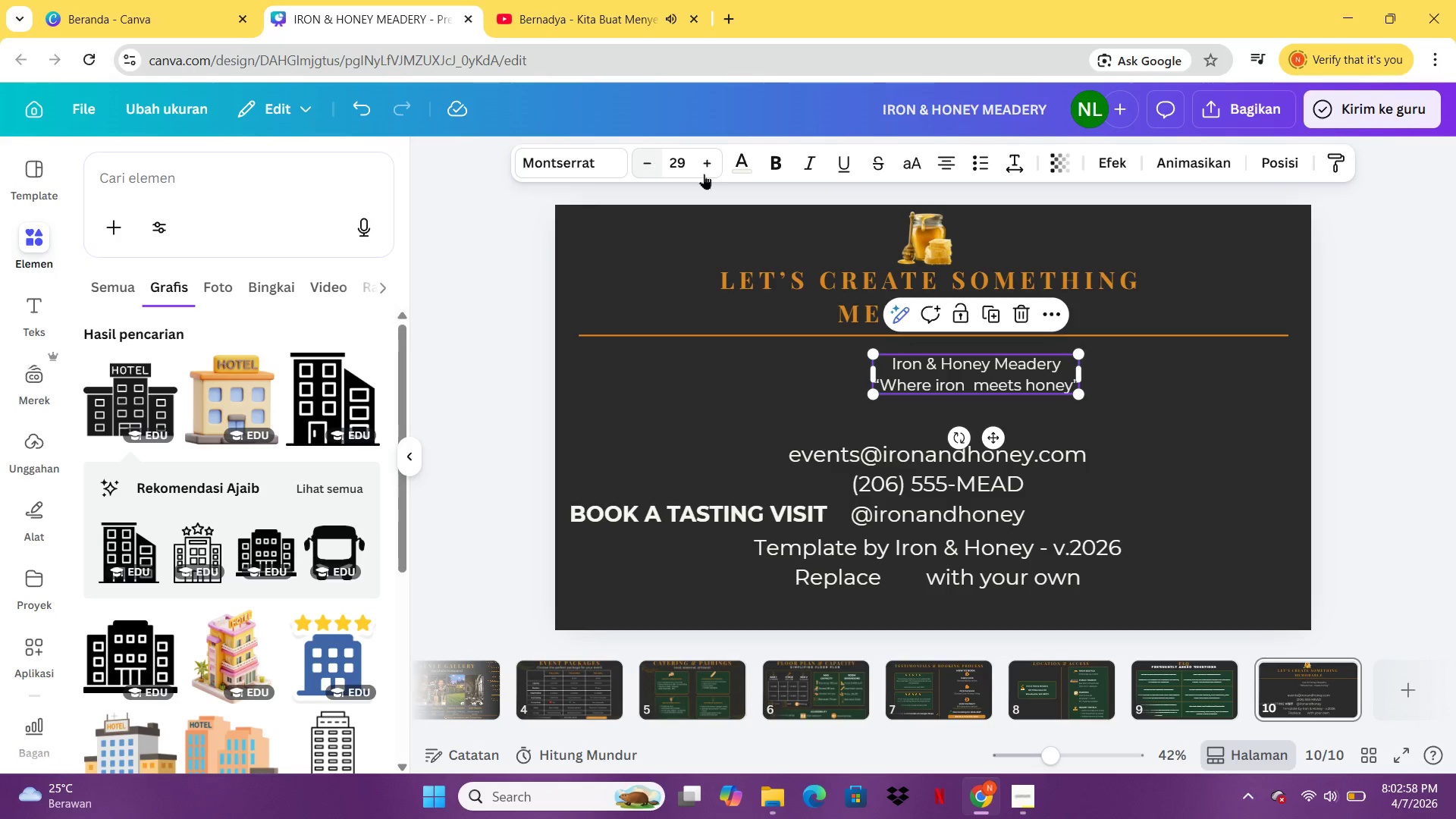 
wait(7.12)
 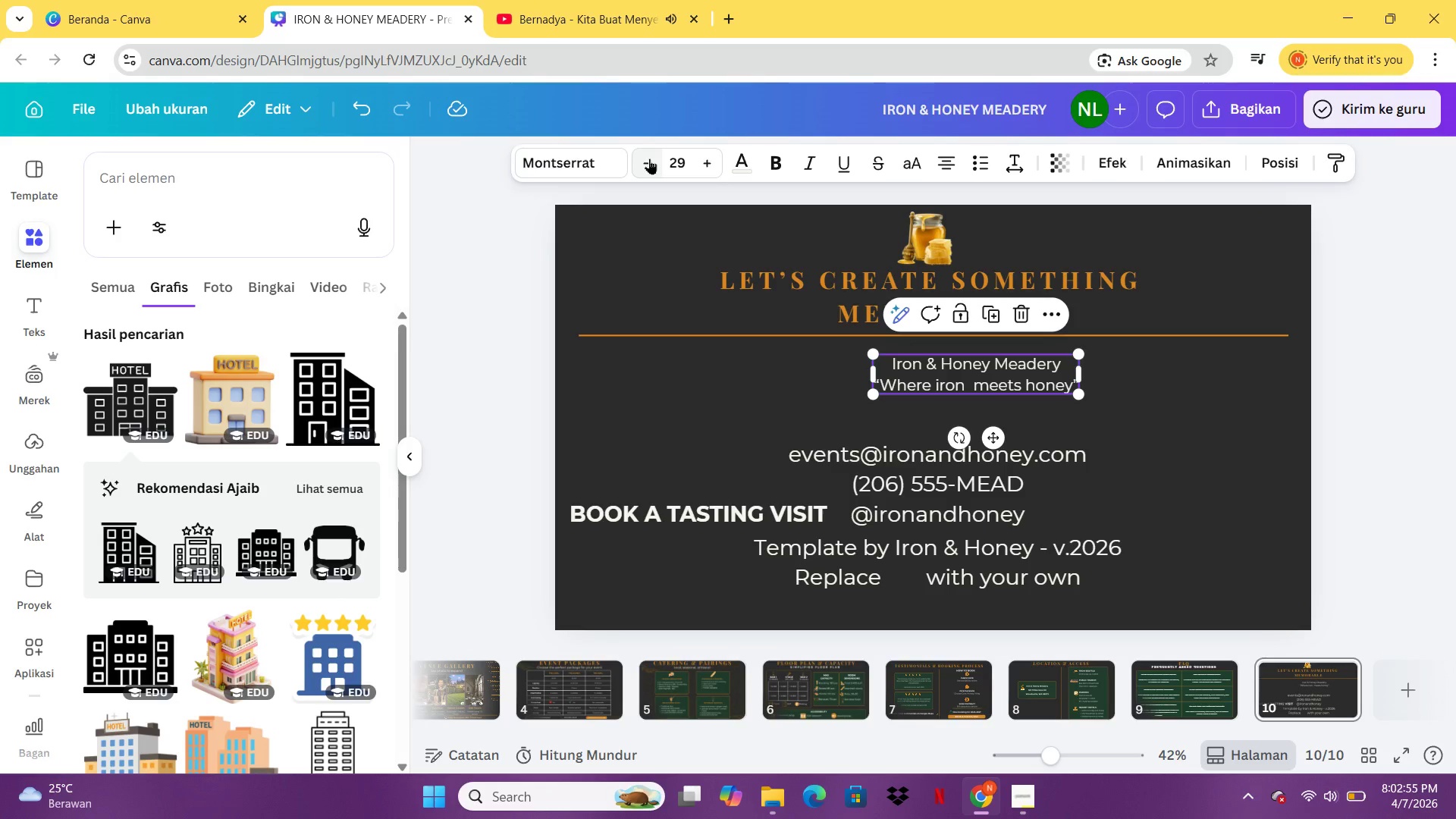 
double_click([917, 369])
 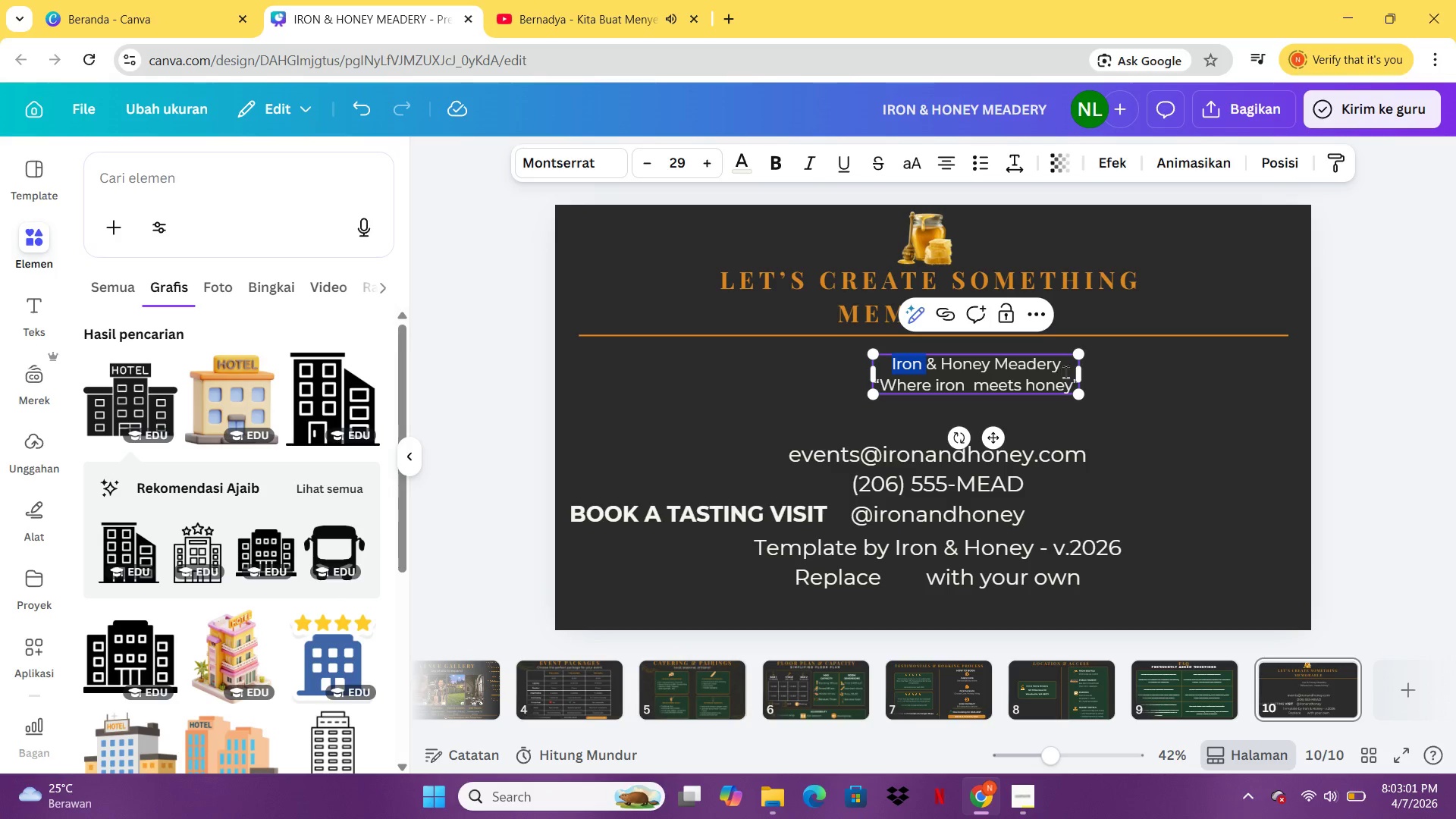 
left_click_drag(start_coordinate=[1066, 372], to_coordinate=[894, 368])
 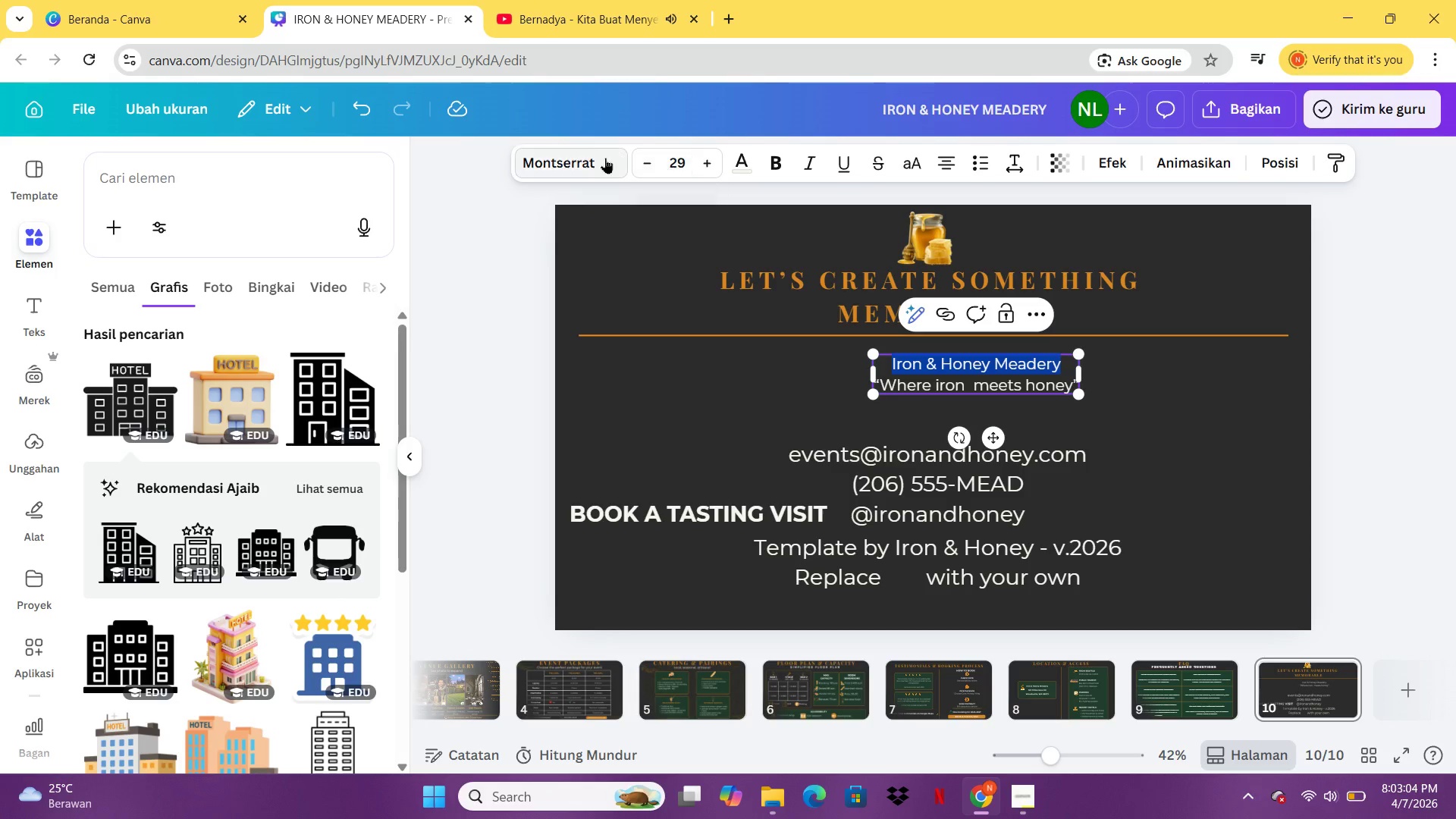 
left_click([601, 158])
 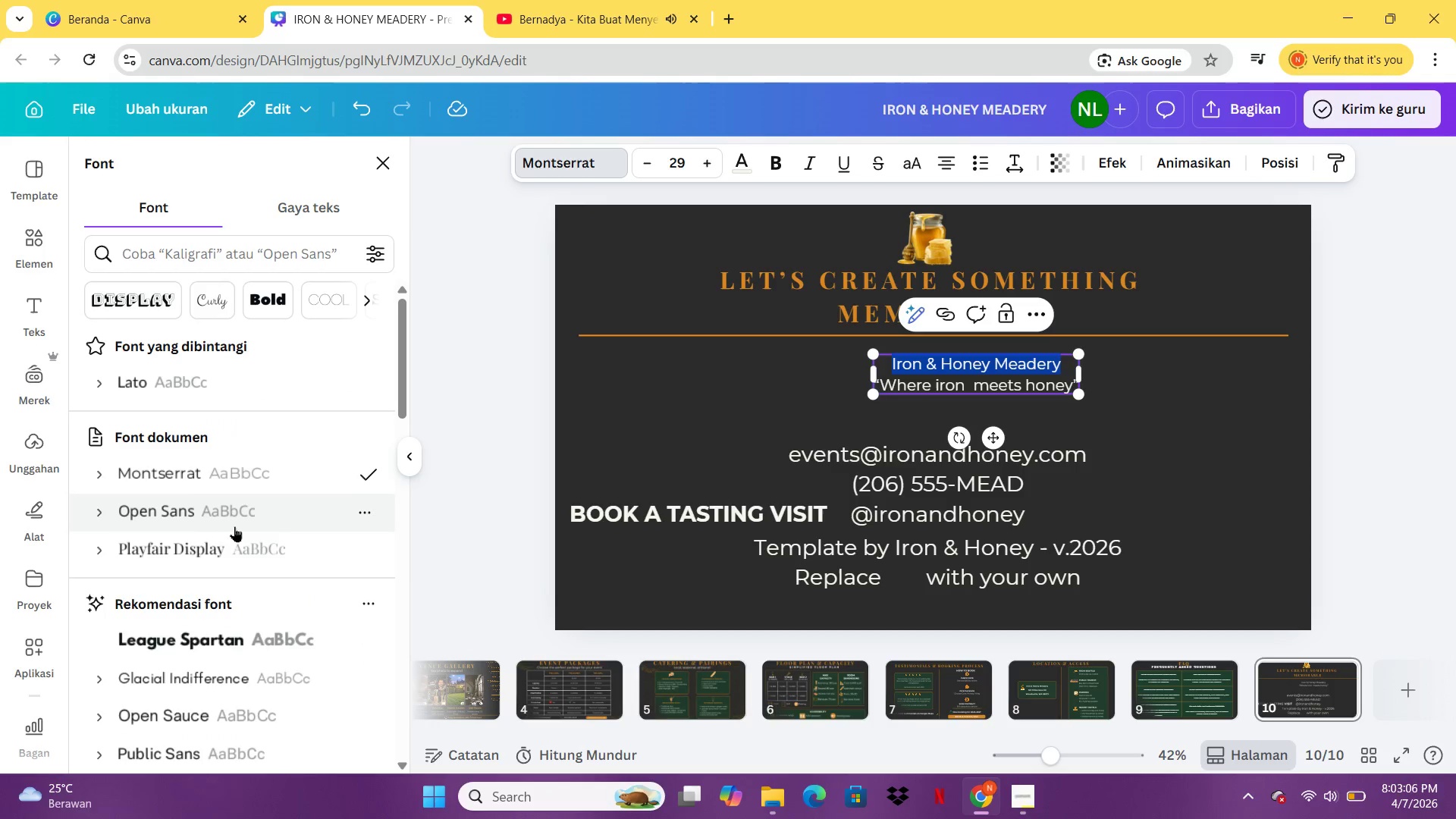 
left_click([232, 541])
 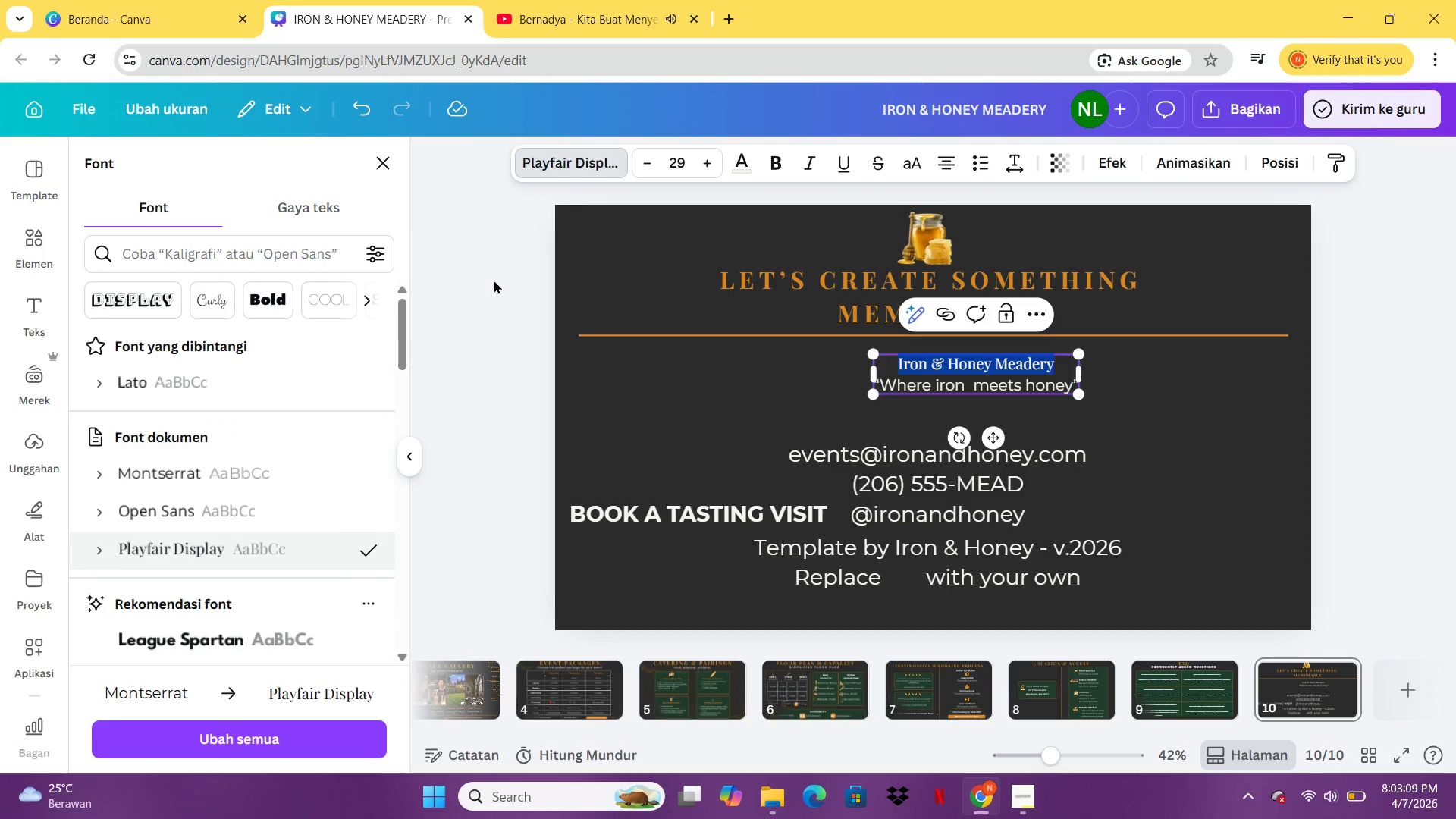 
left_click([739, 157])
 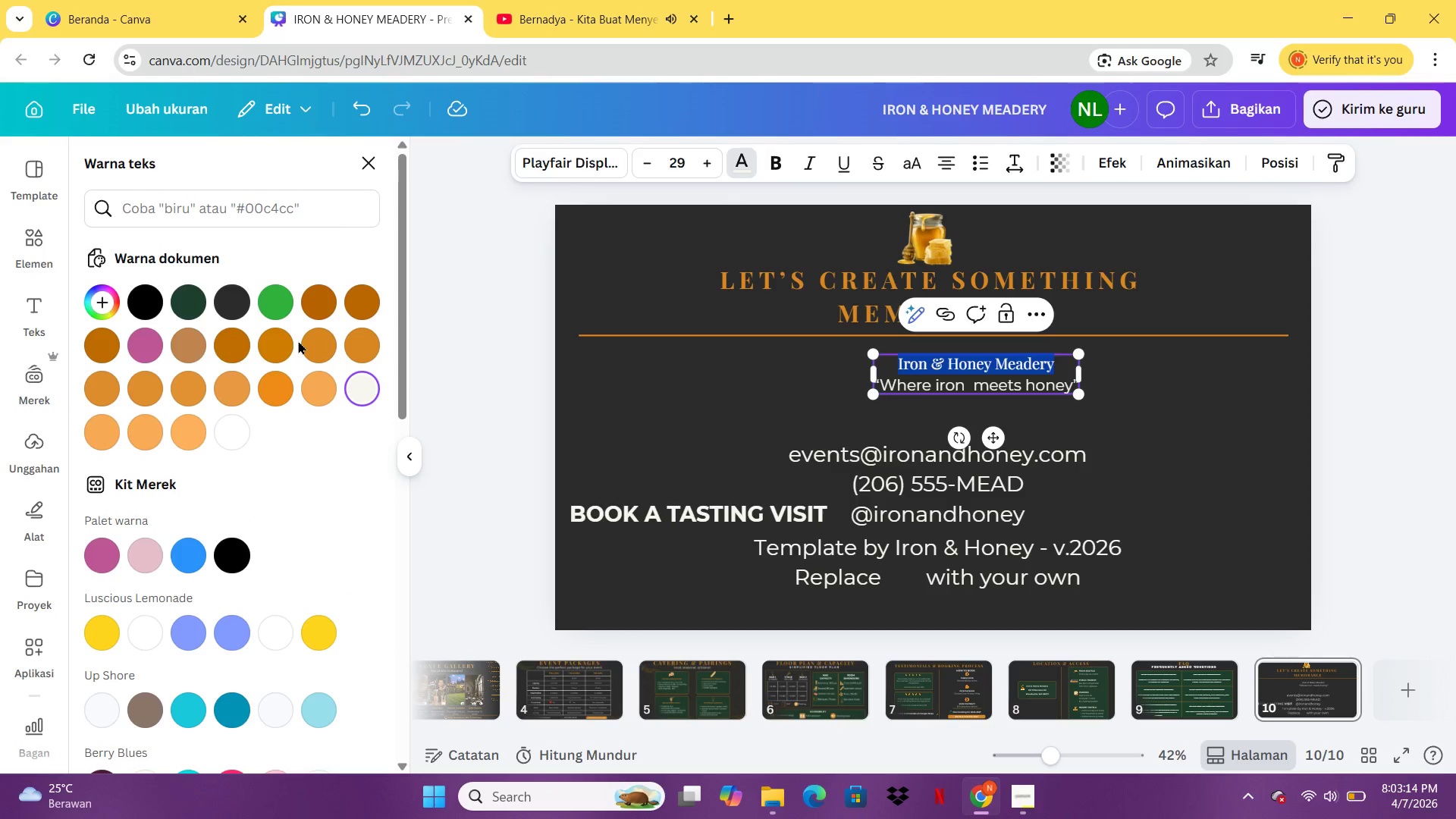 
mouse_move([326, 347])
 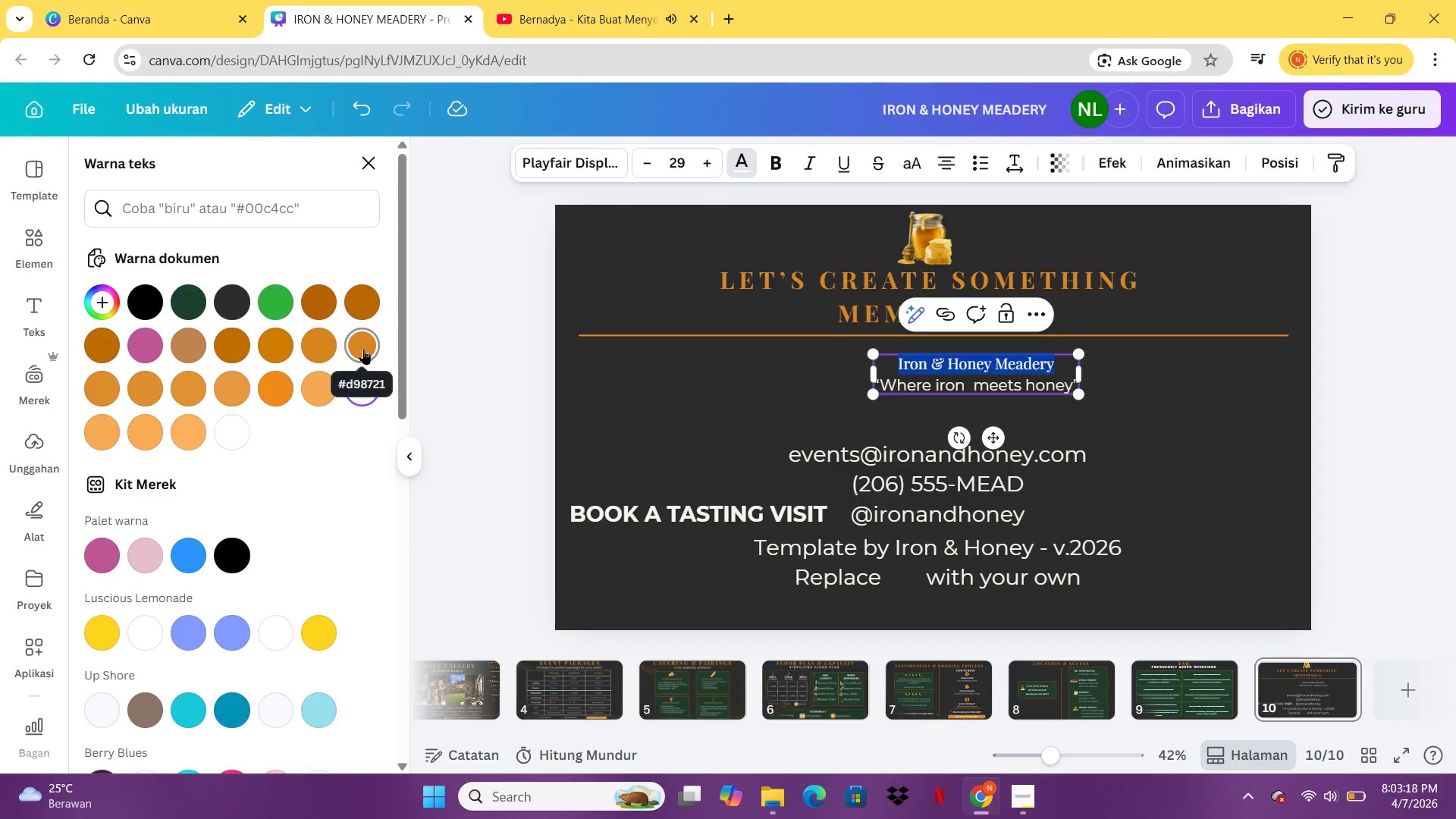 
left_click([363, 349])
 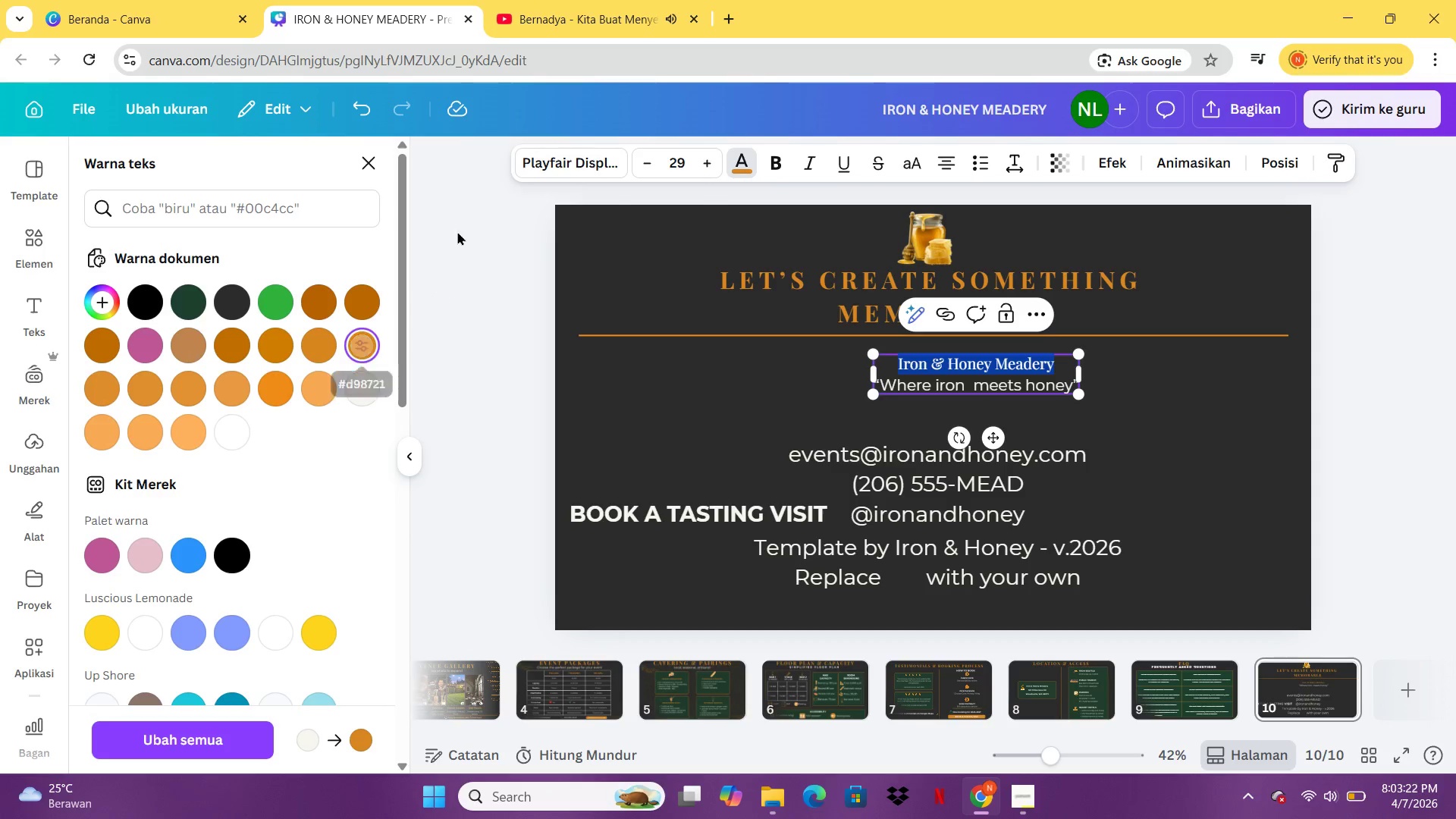 
wait(8.62)
 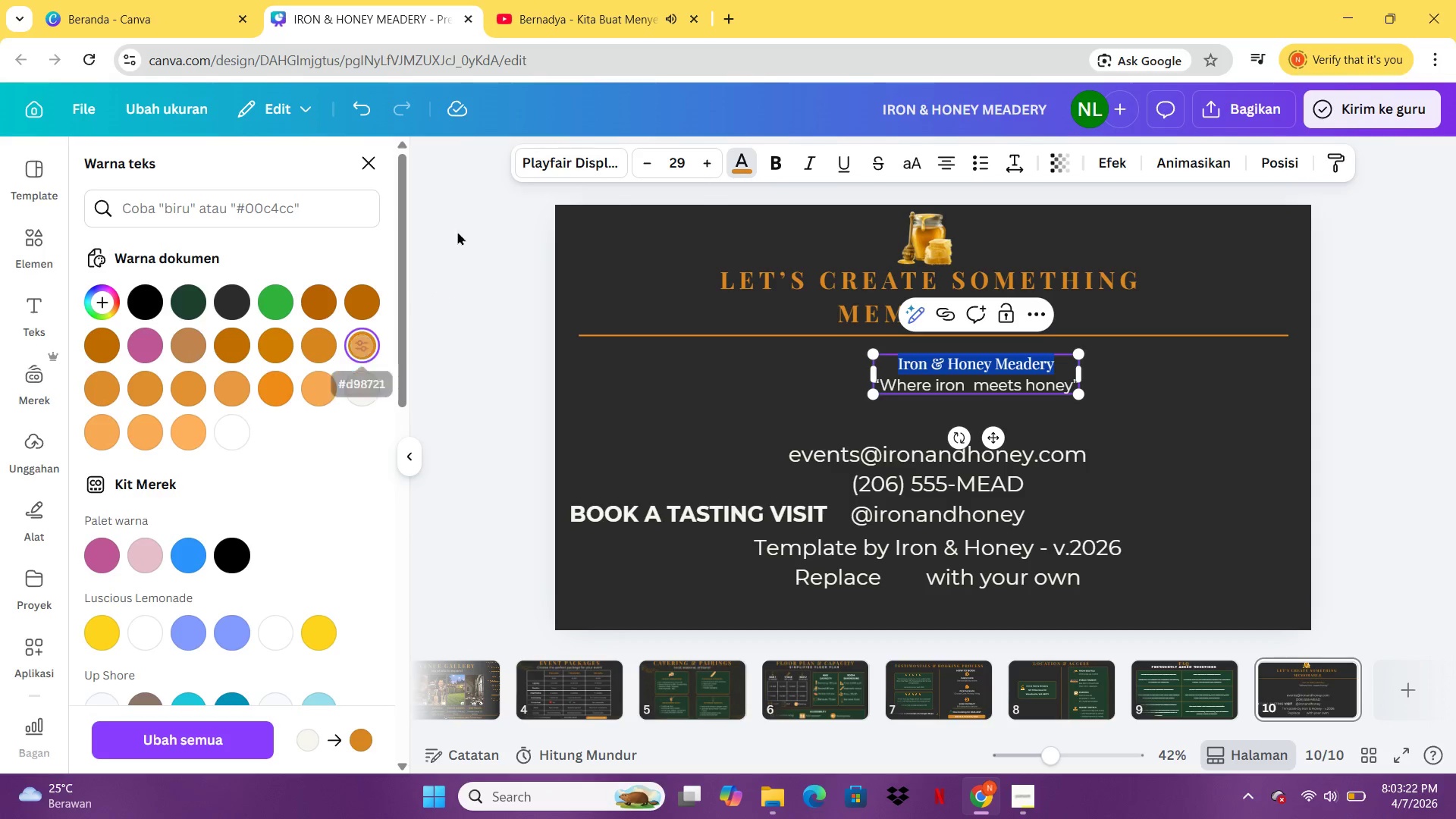 
double_click([714, 165])
 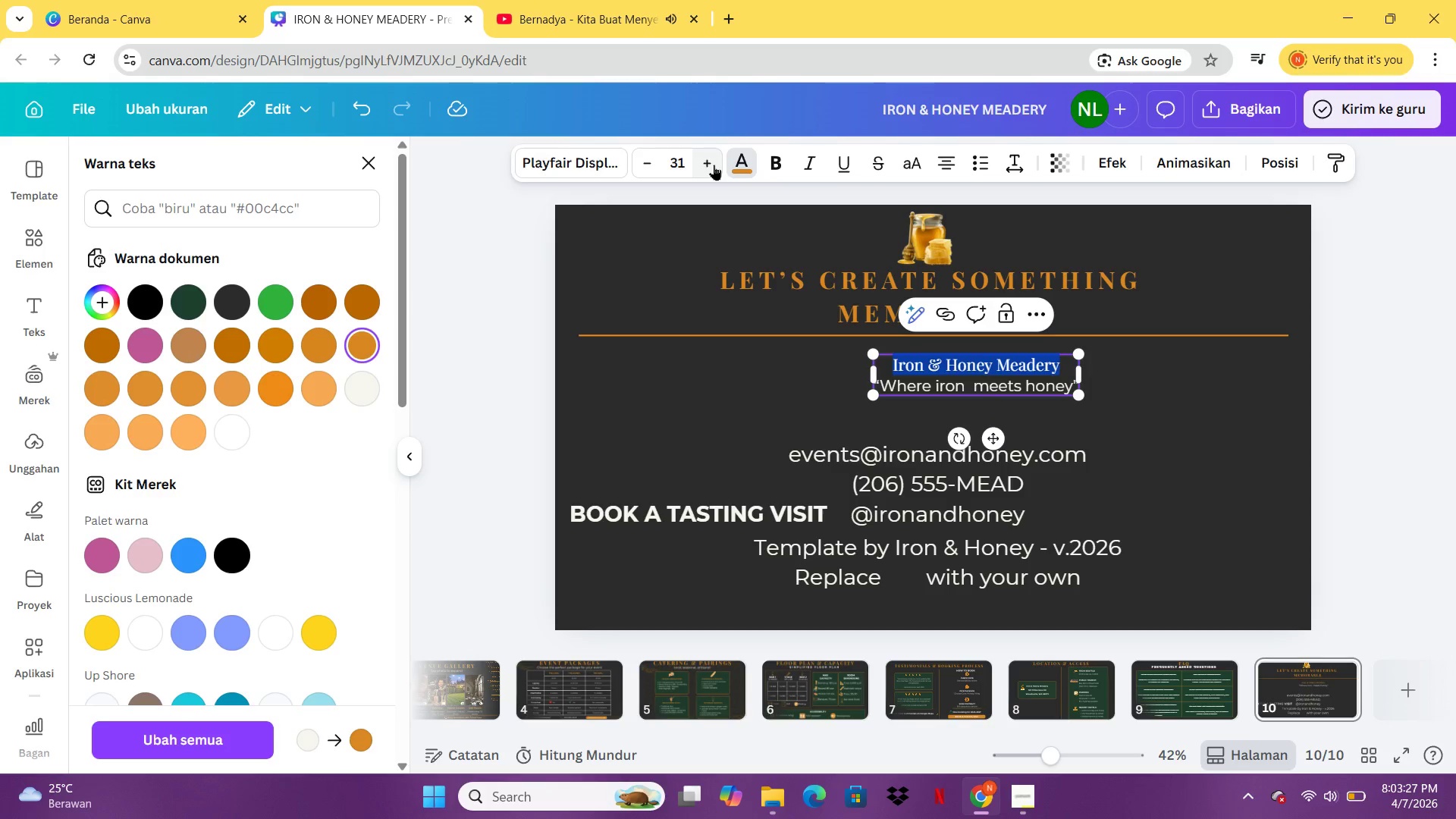 
triple_click([714, 165])
 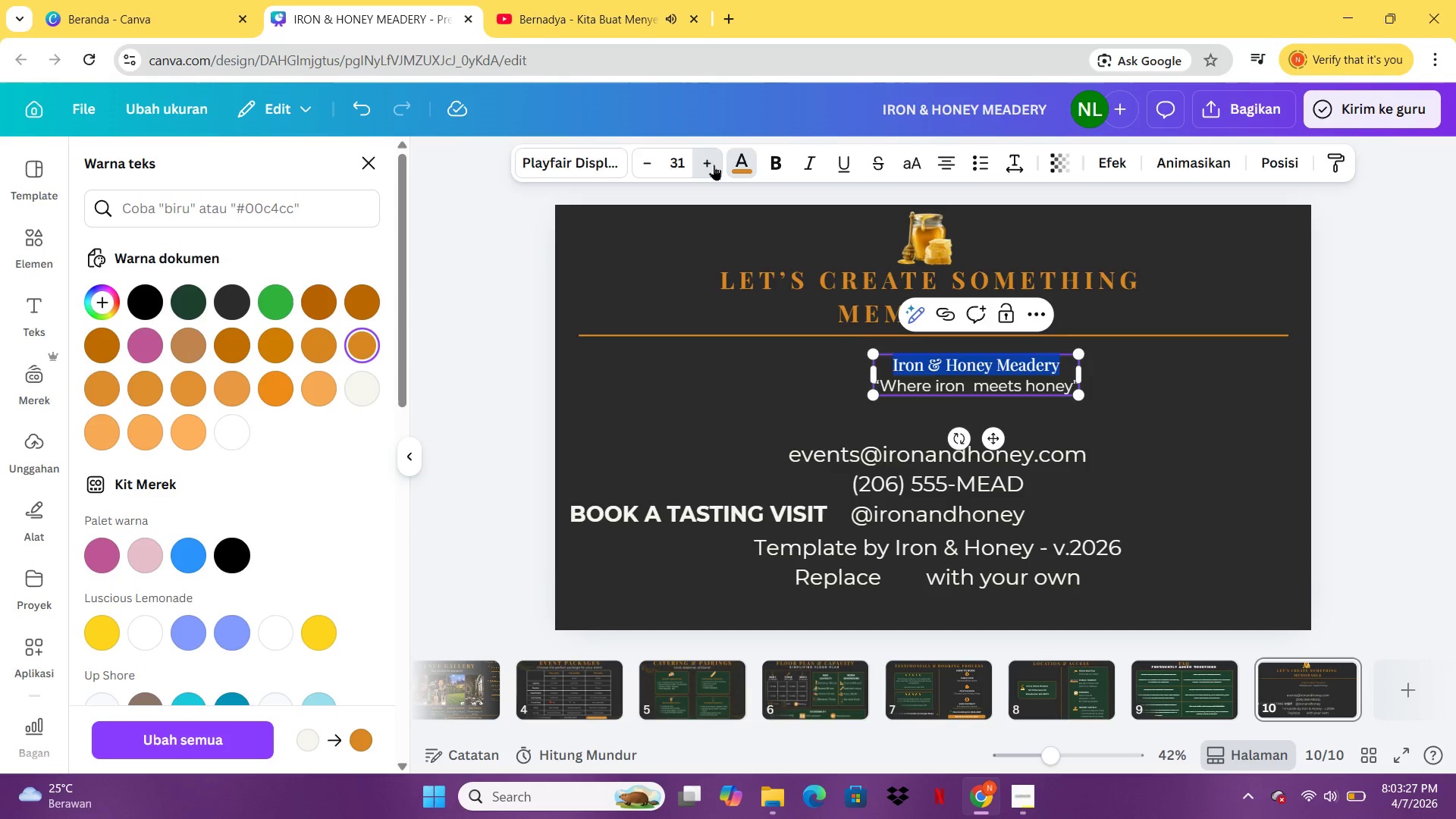 
triple_click([714, 165])
 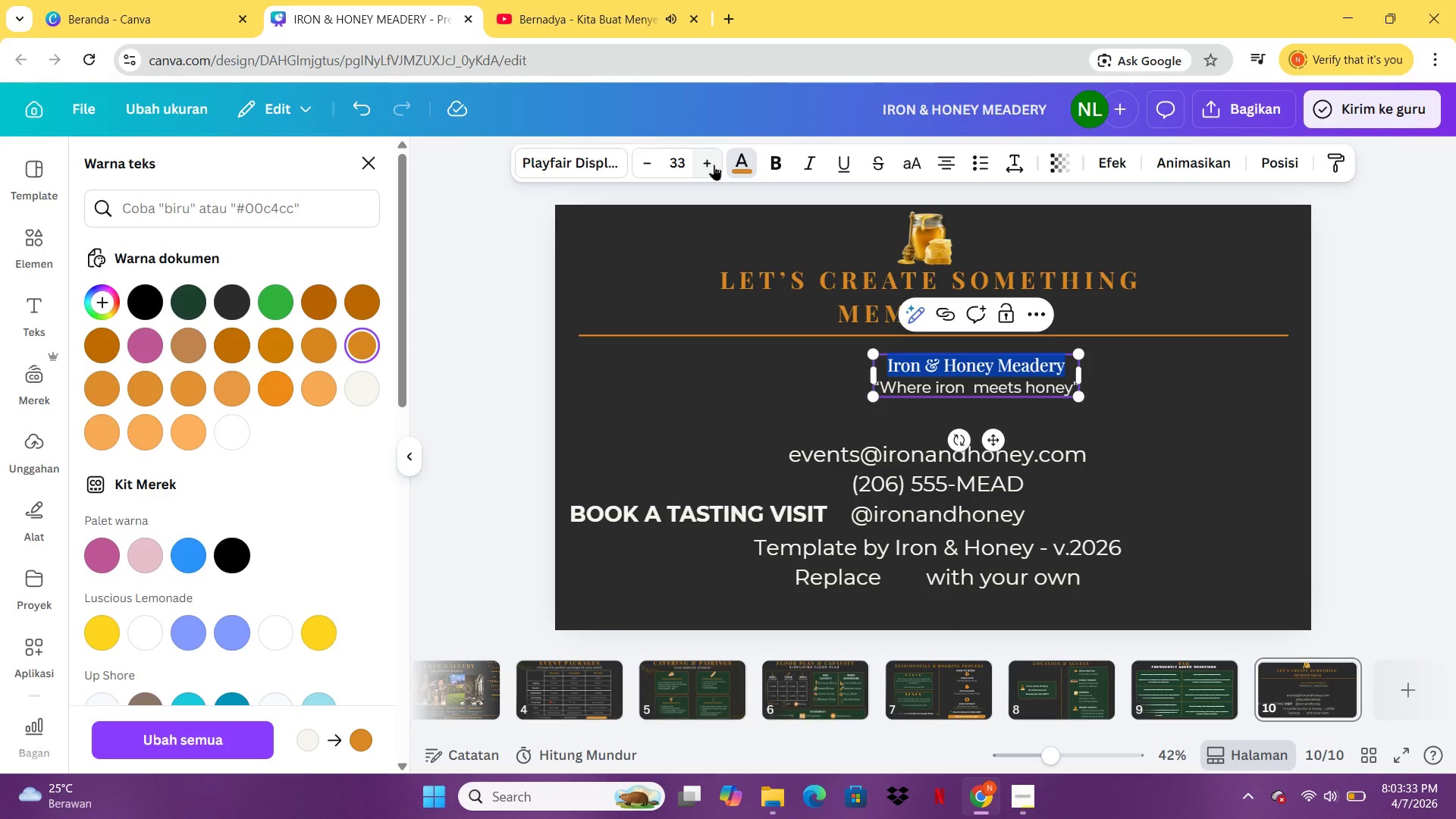 
wait(7.51)
 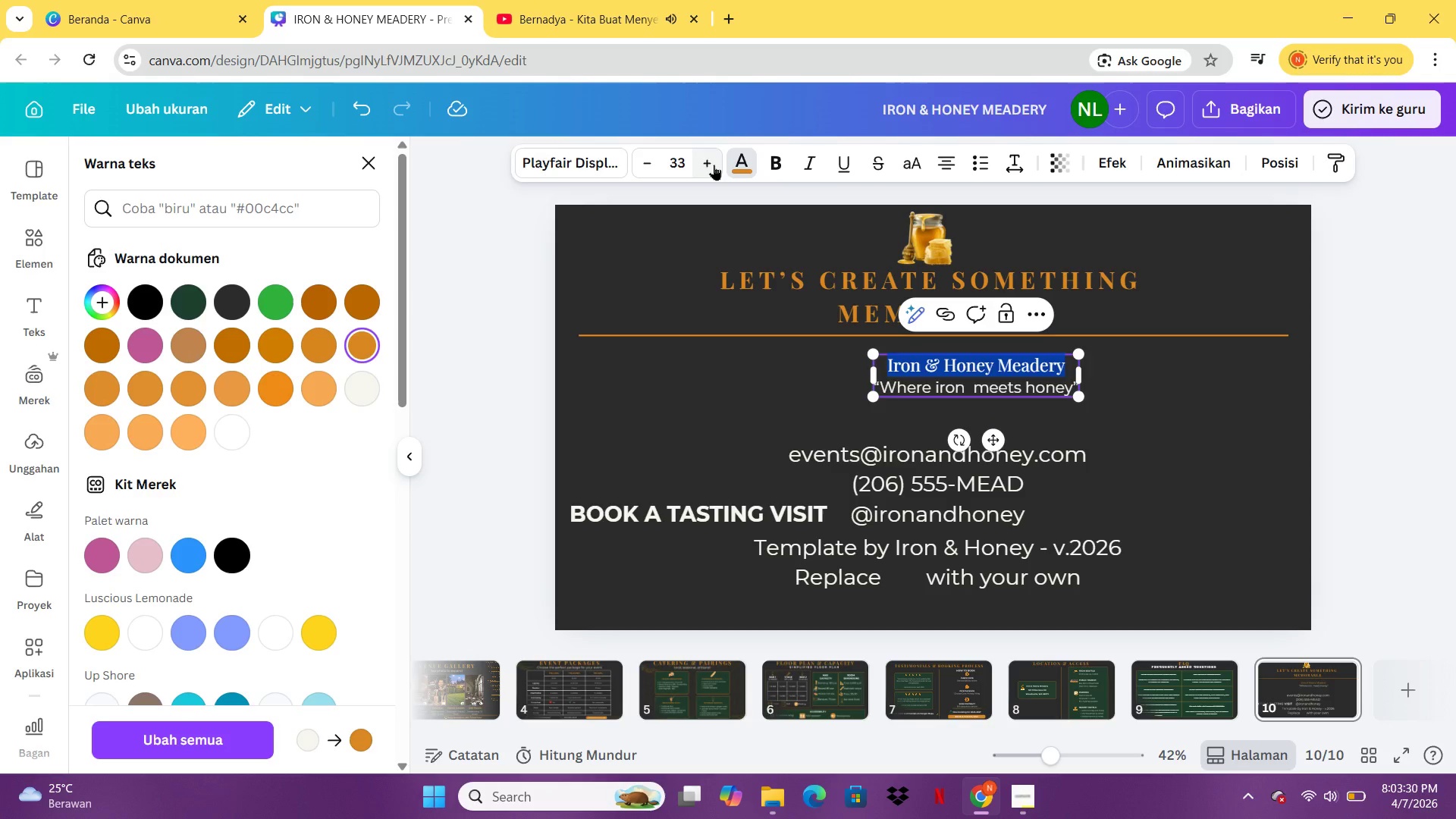 
double_click([714, 165])
 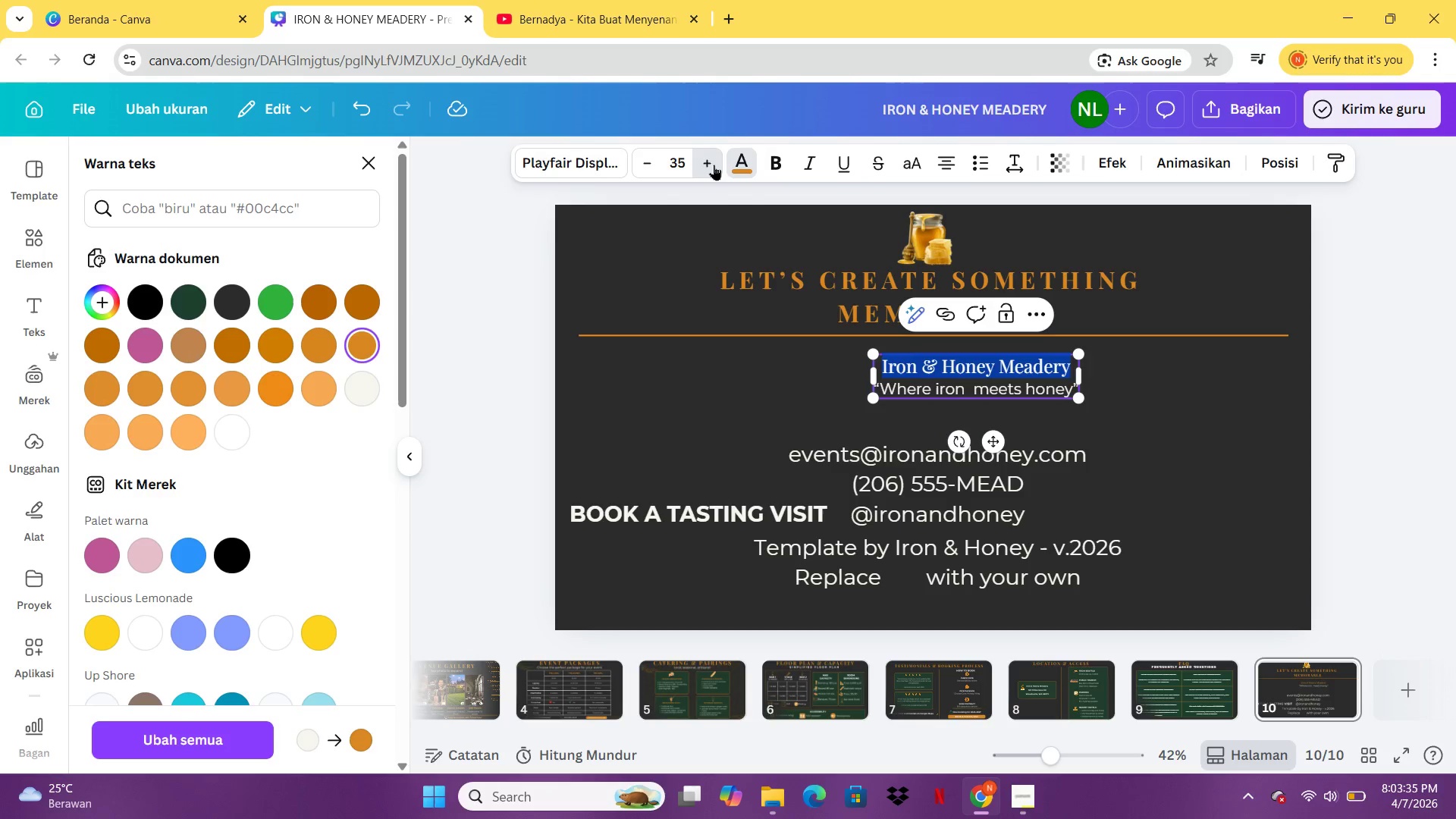 
triple_click([714, 165])
 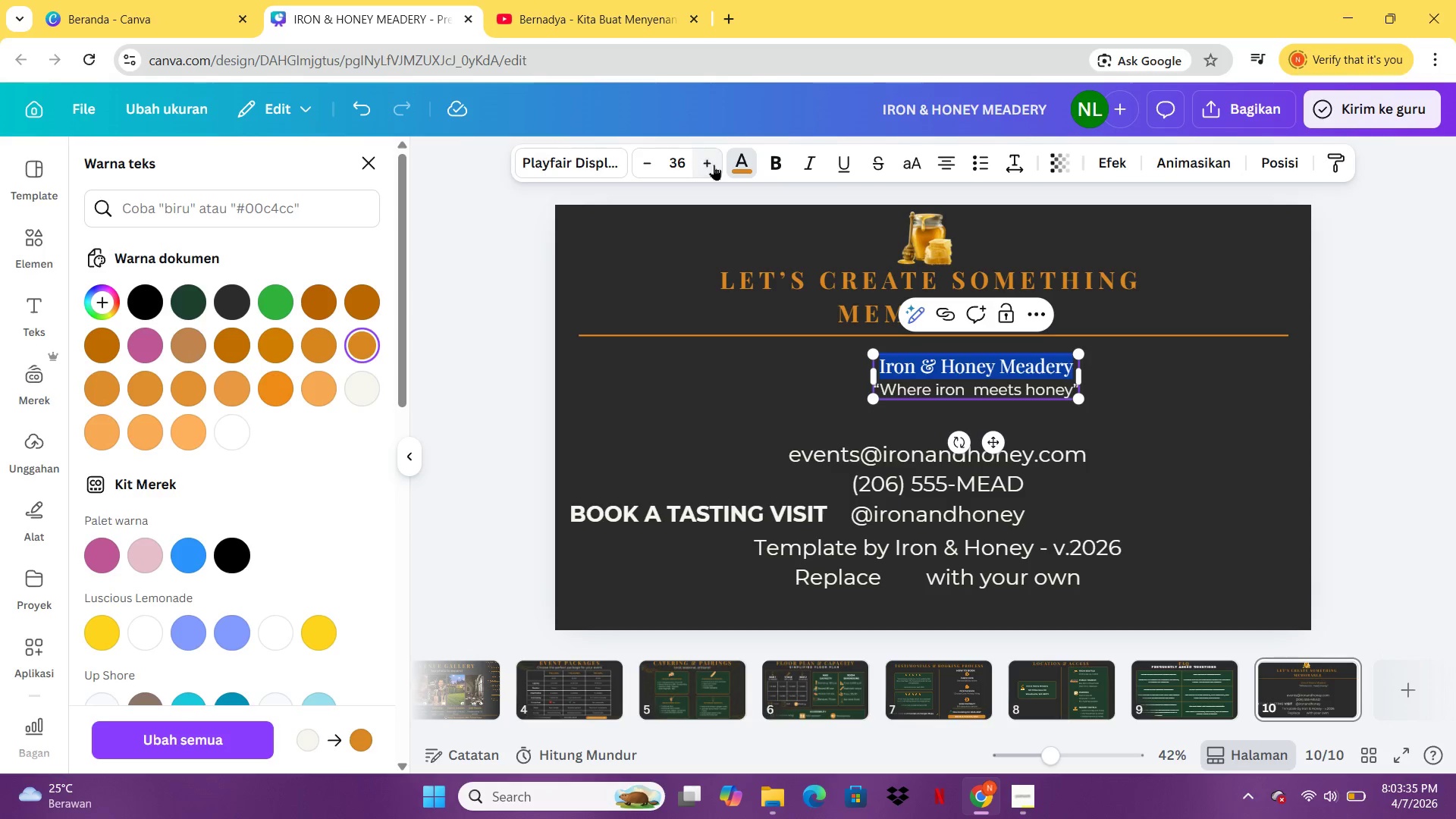 
triple_click([714, 165])
 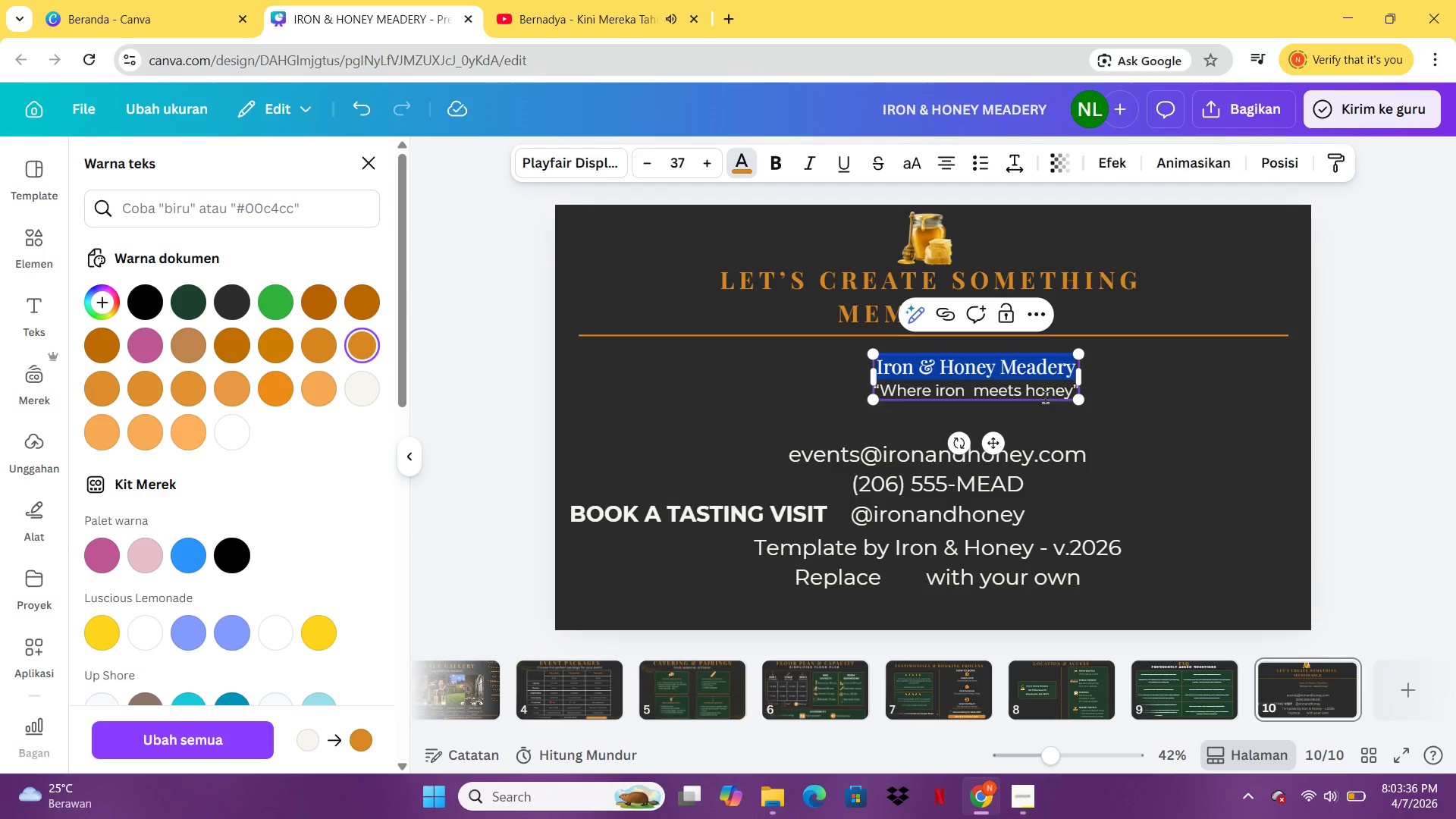 
left_click([1046, 391])
 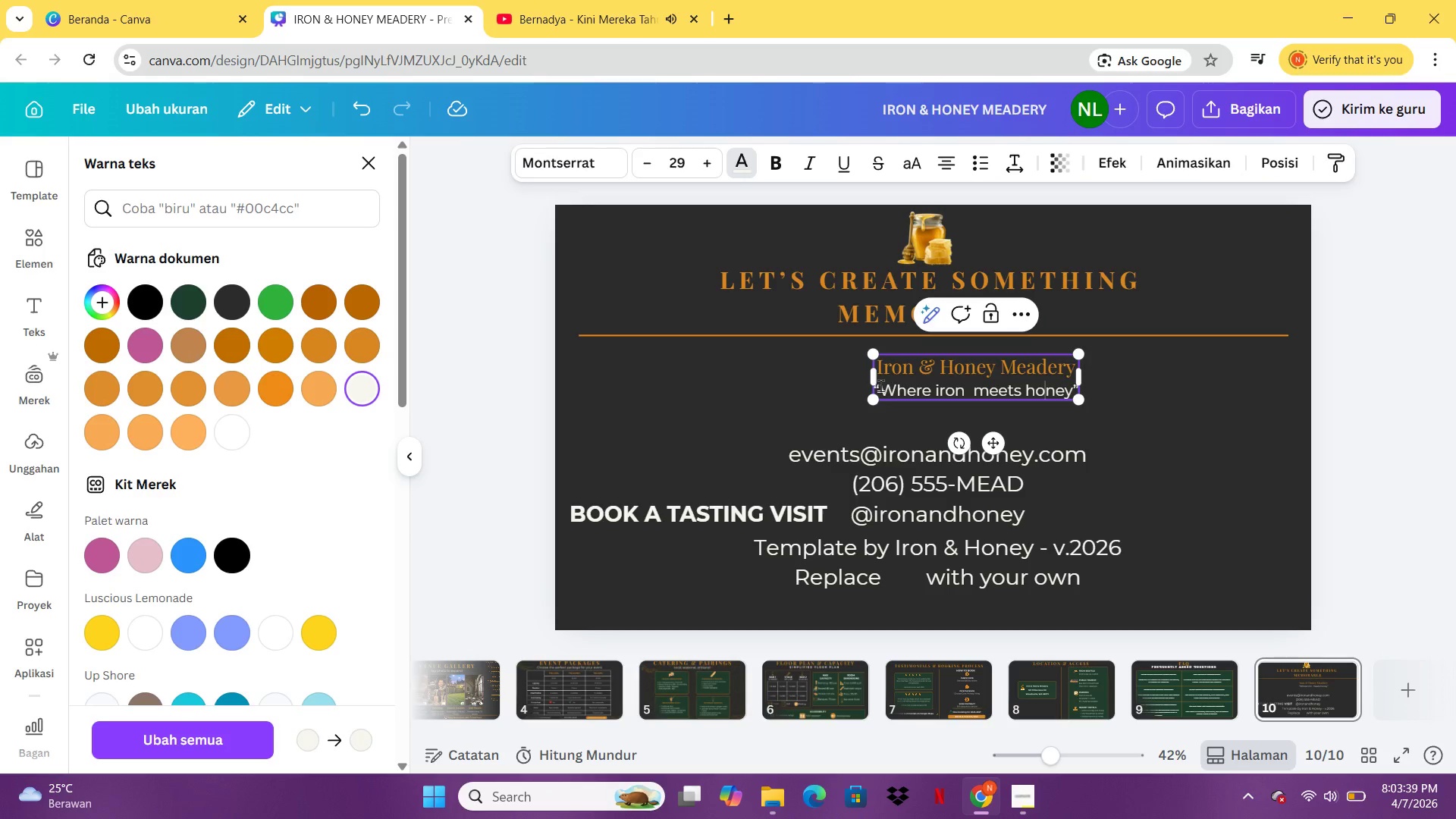 
left_click([878, 387])
 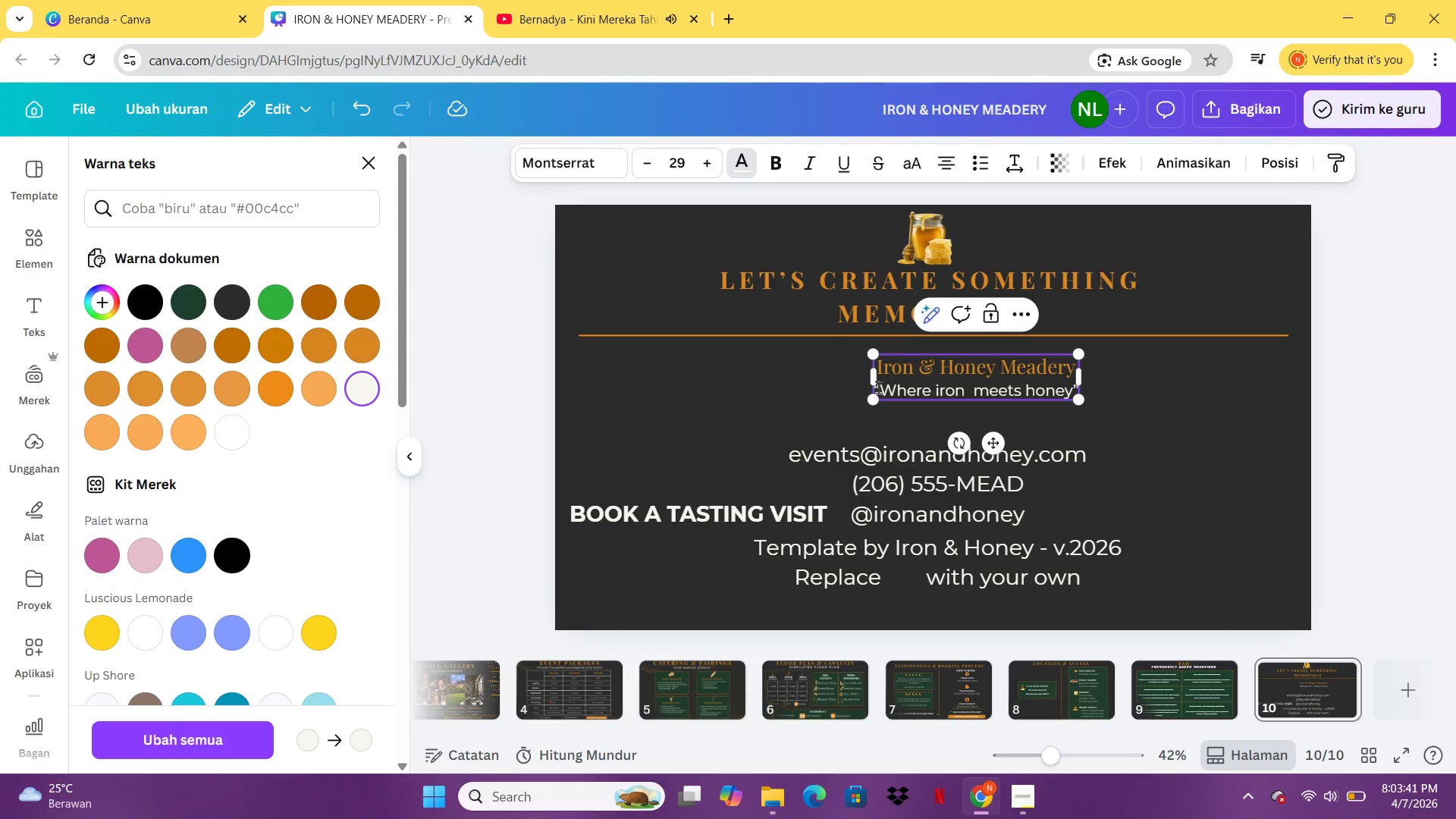 
key(ArrowLeft)
 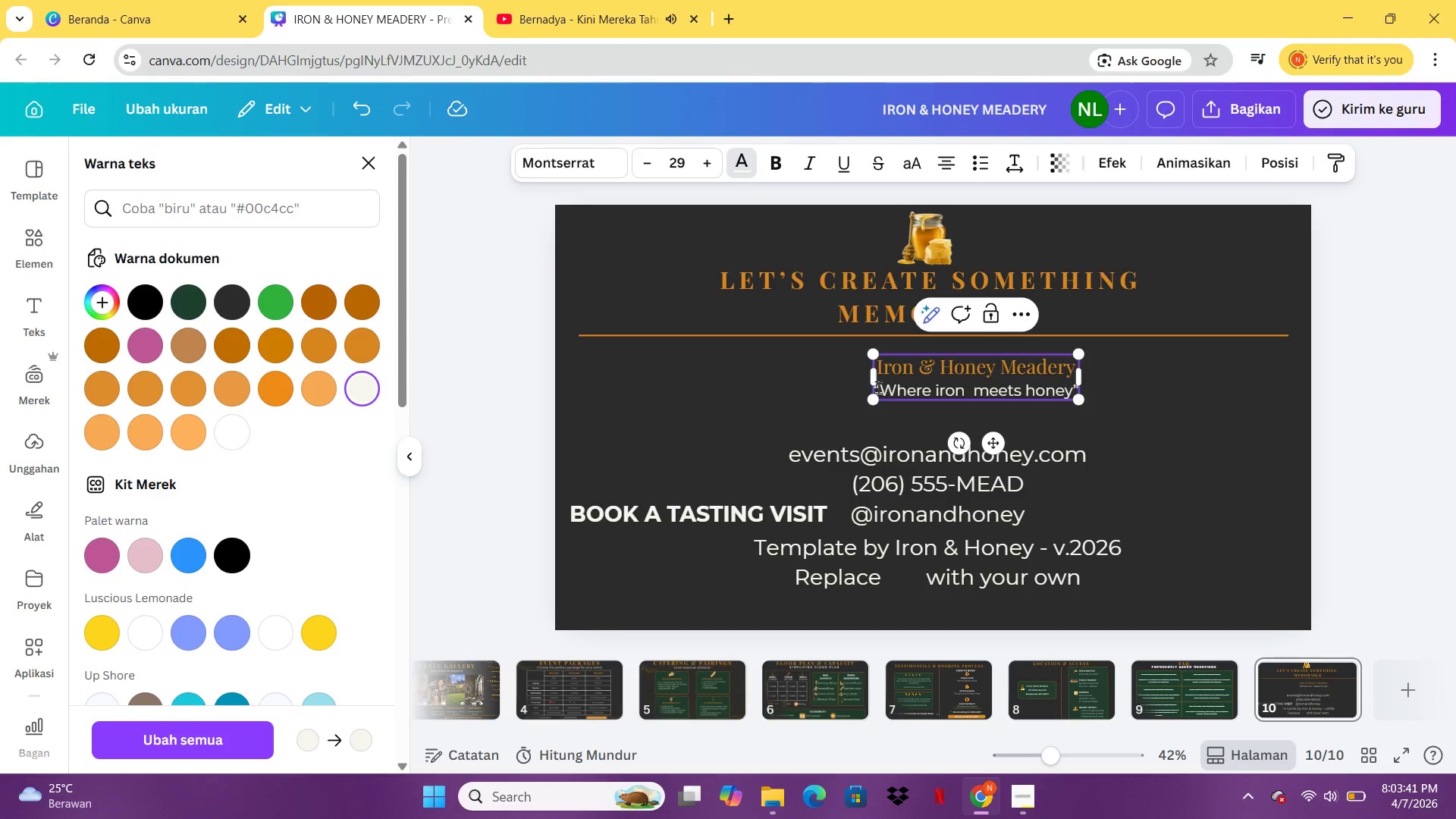 
hold_key(key=Enter, duration=0.67)
 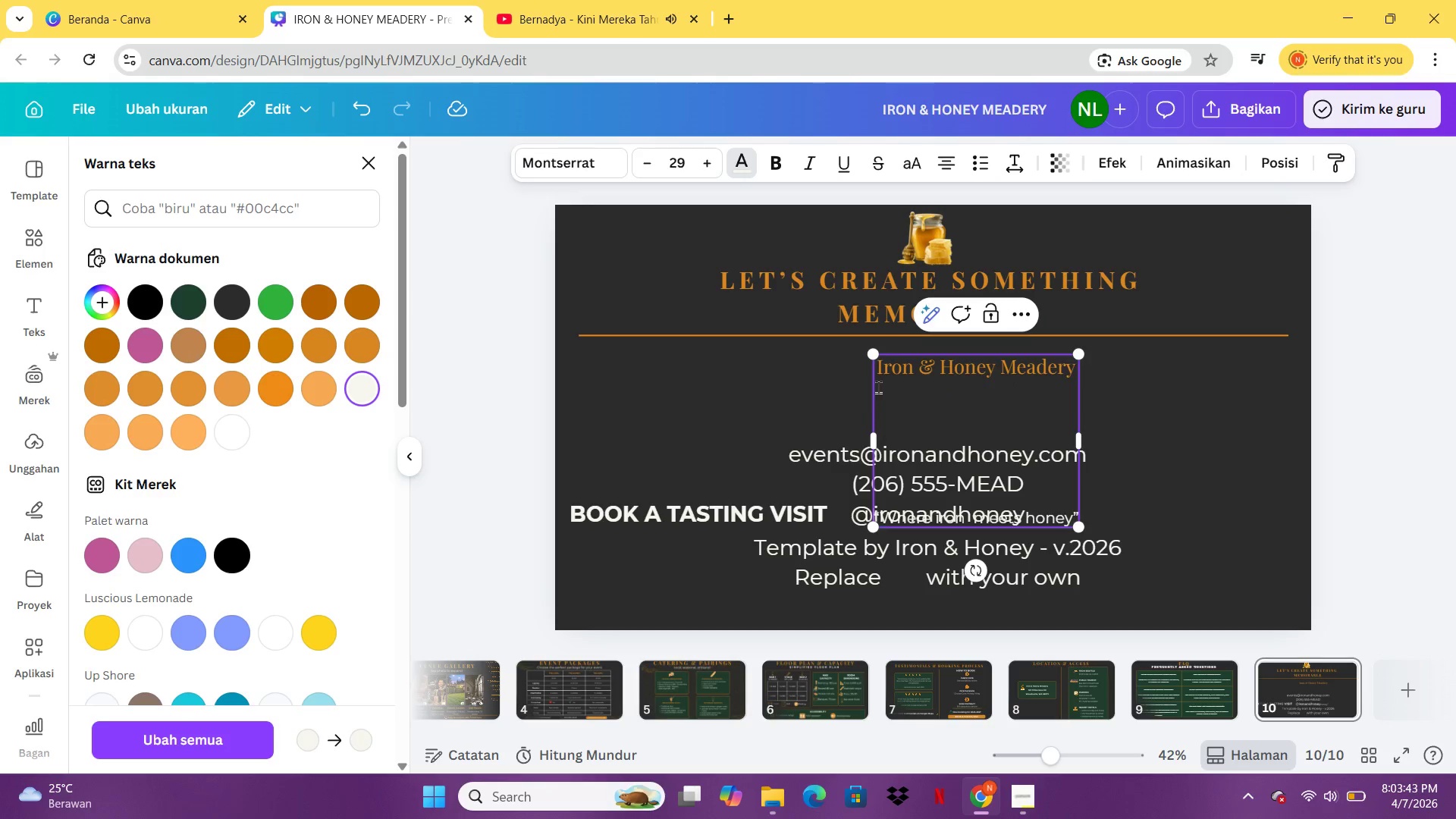 
key(Backspace)
 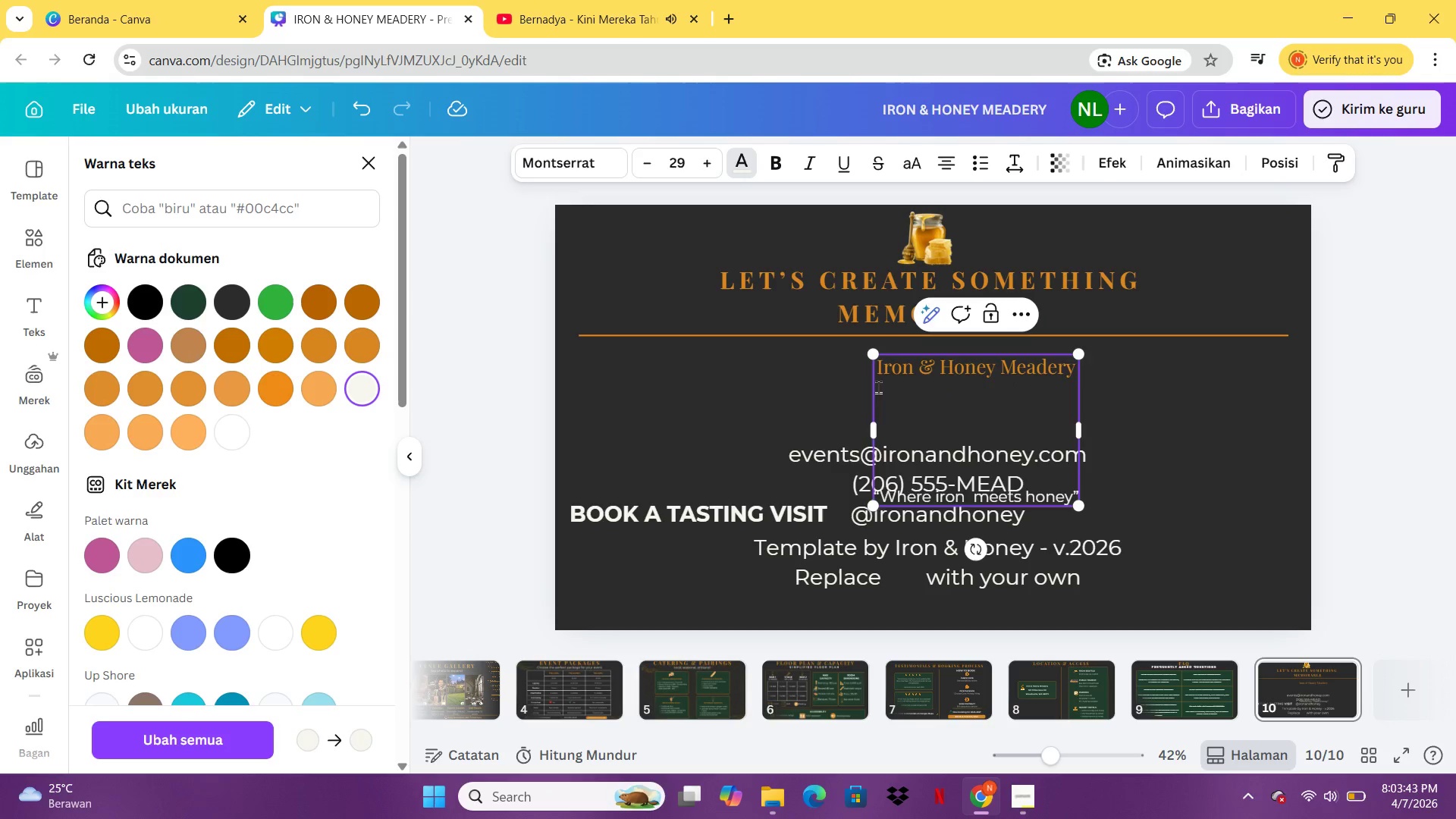 
key(Backspace)
 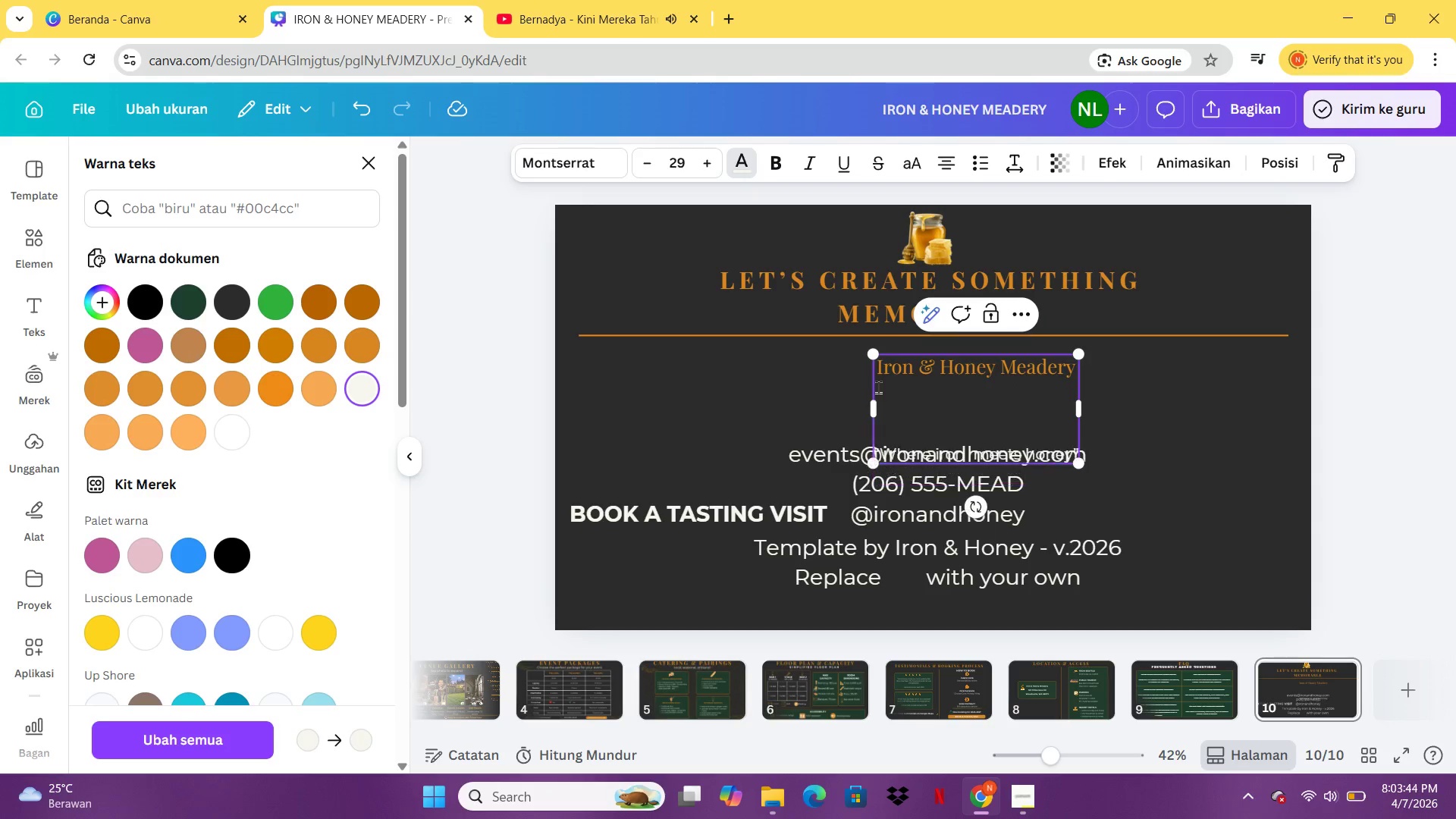 
key(Backspace)
 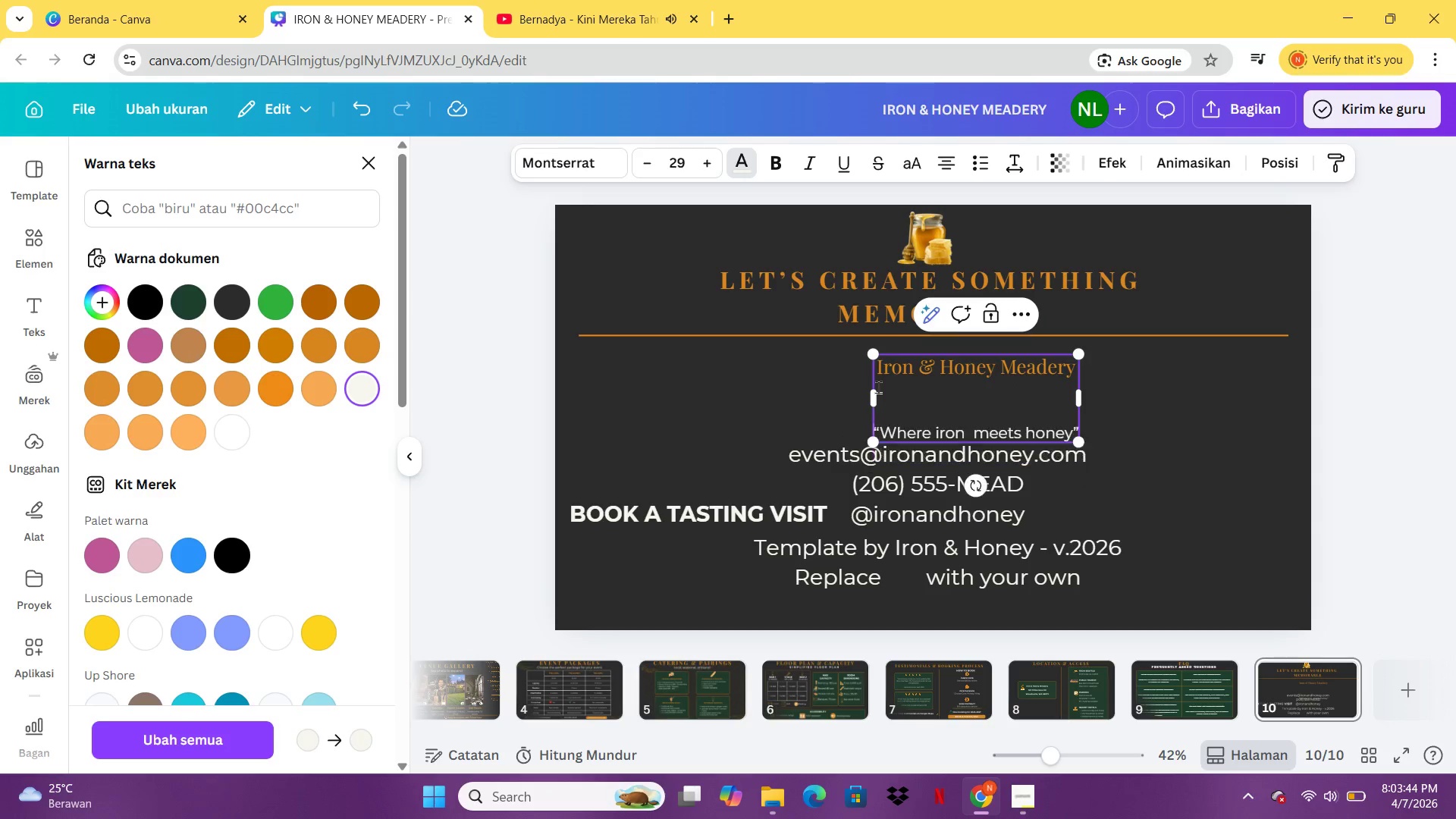 
key(Backspace)
 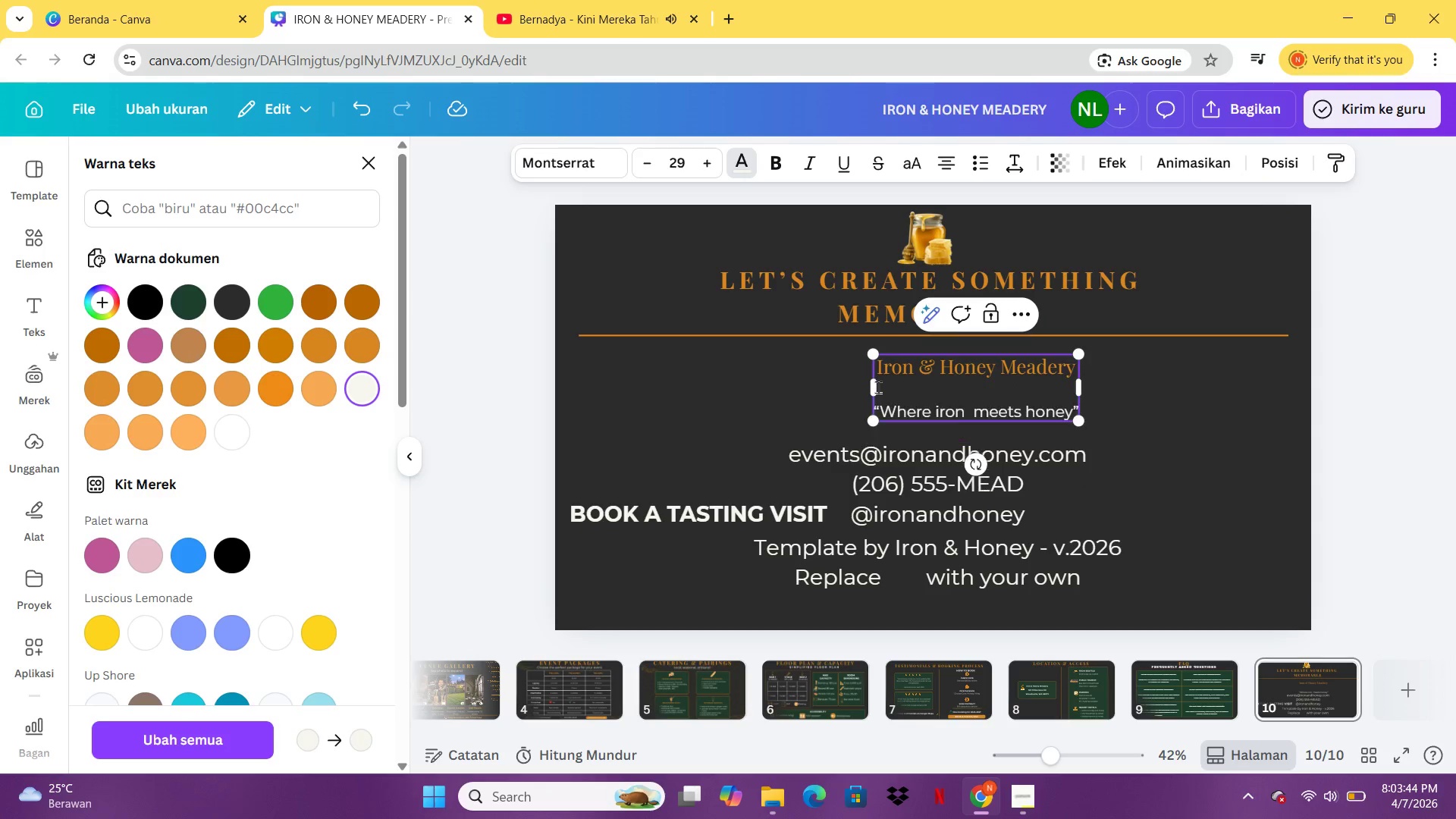 
key(Backspace)
 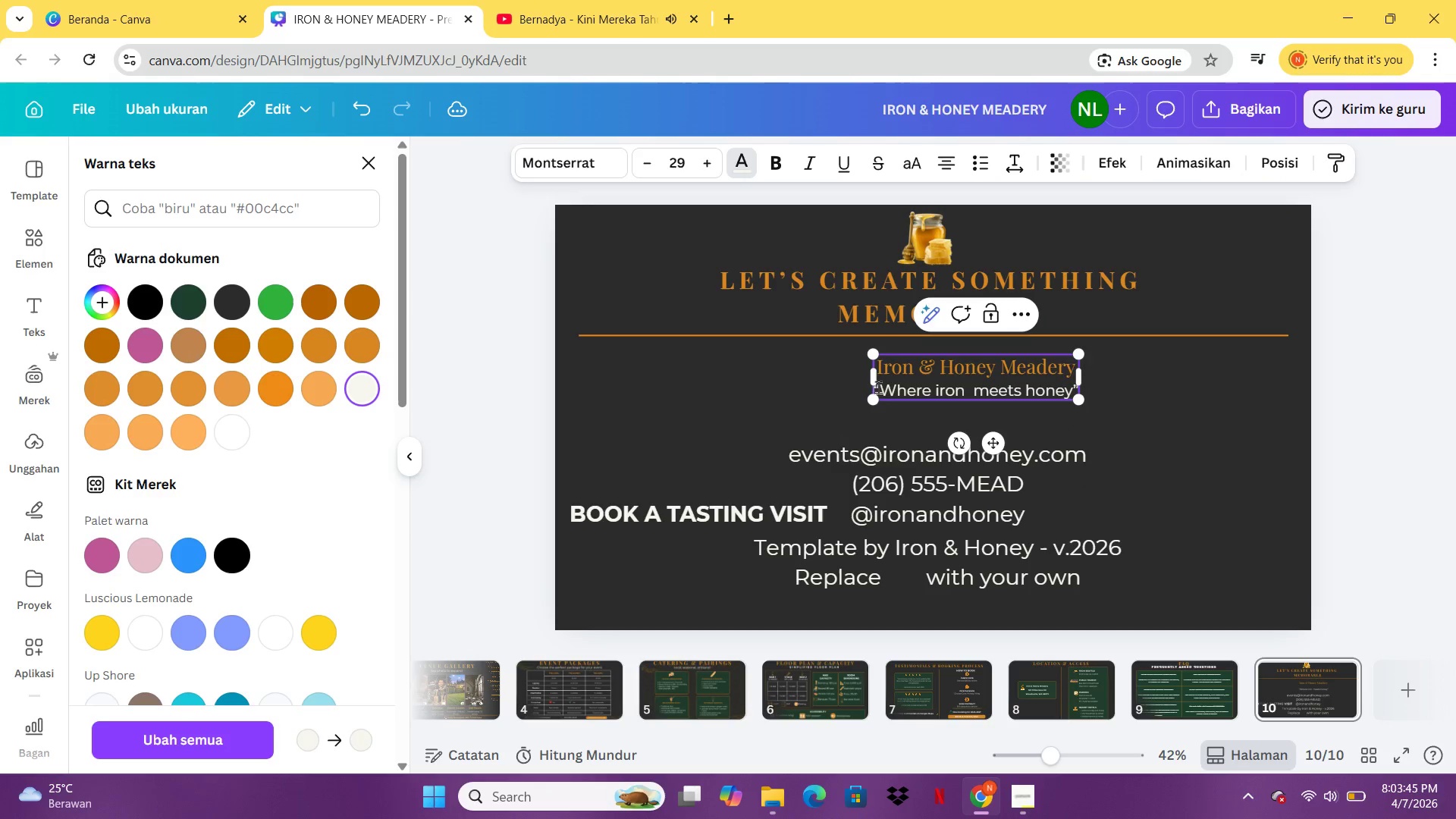 
key(Backspace)
 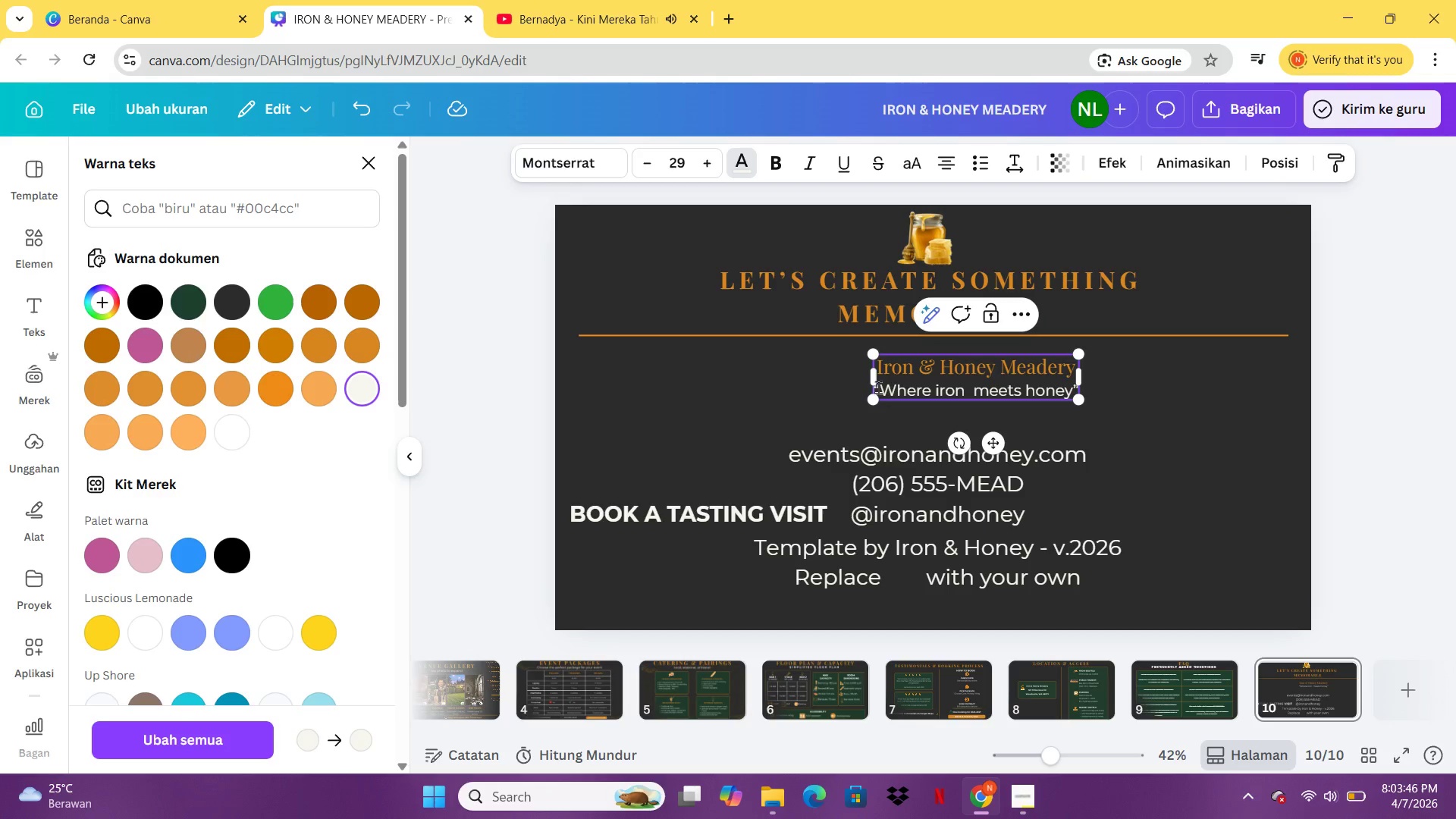 
hold_key(key=ShiftRight, duration=2.05)
 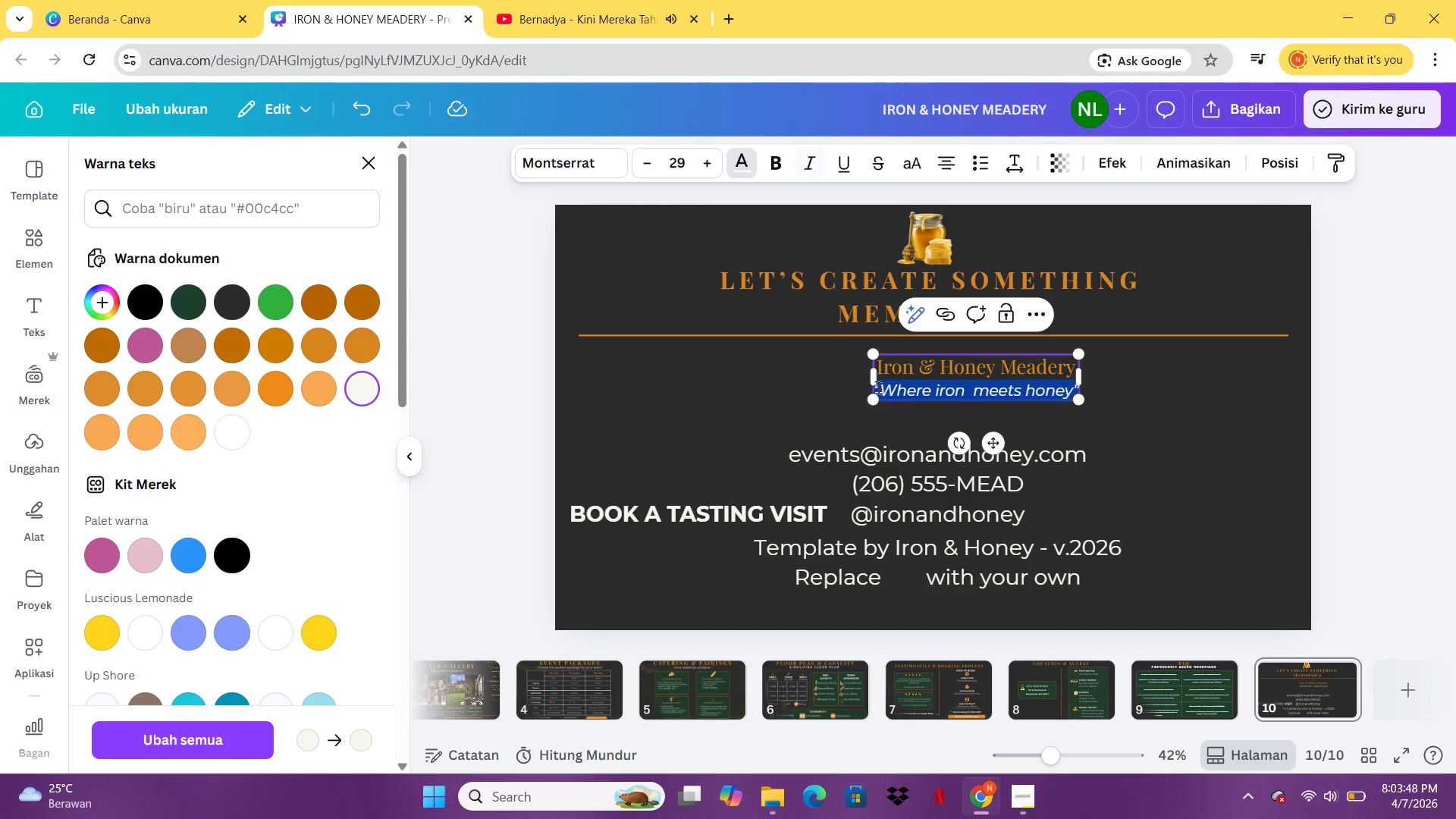 
hold_key(key=ArrowRight, duration=1.41)
 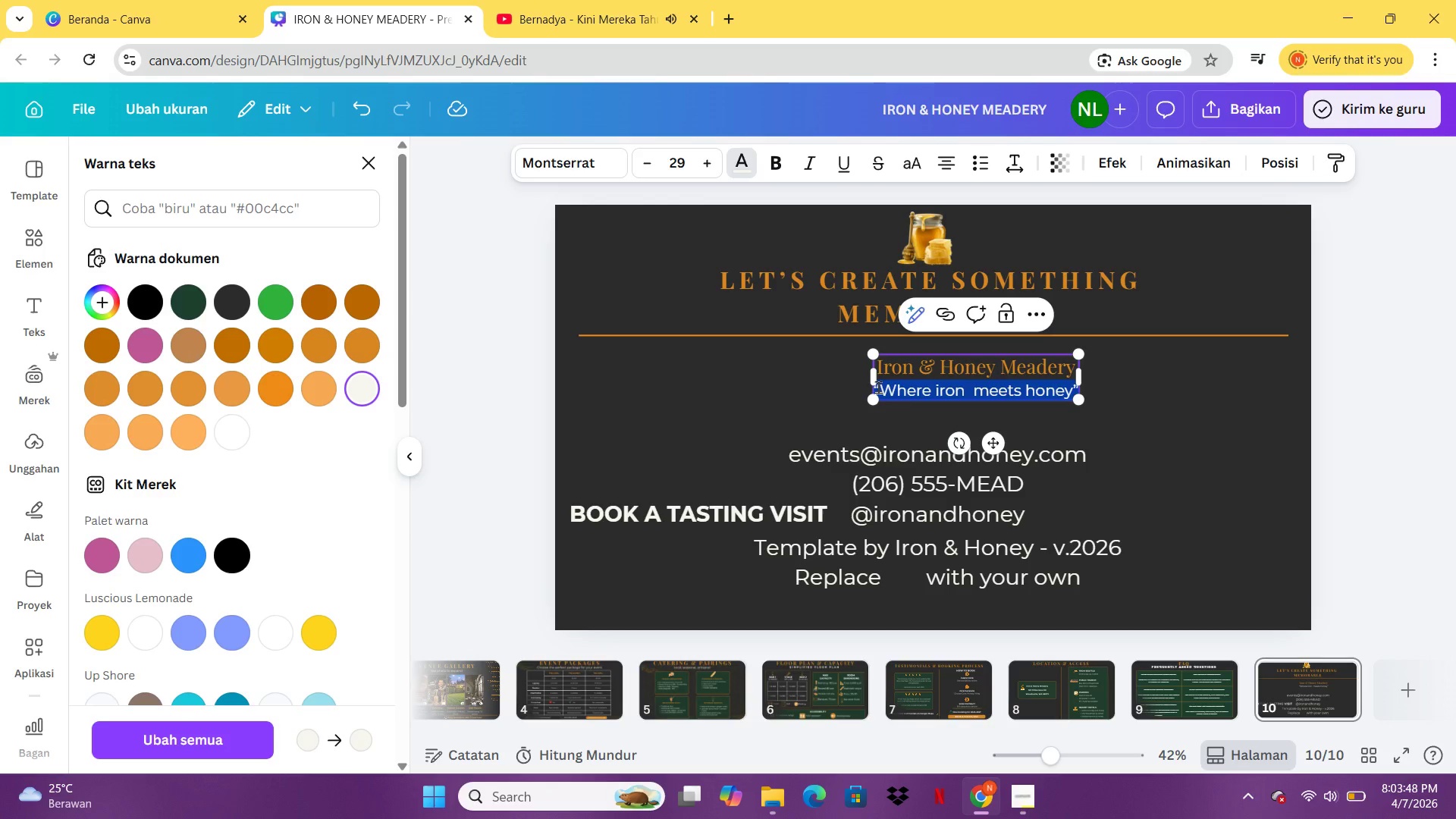 
key(Control+I)
 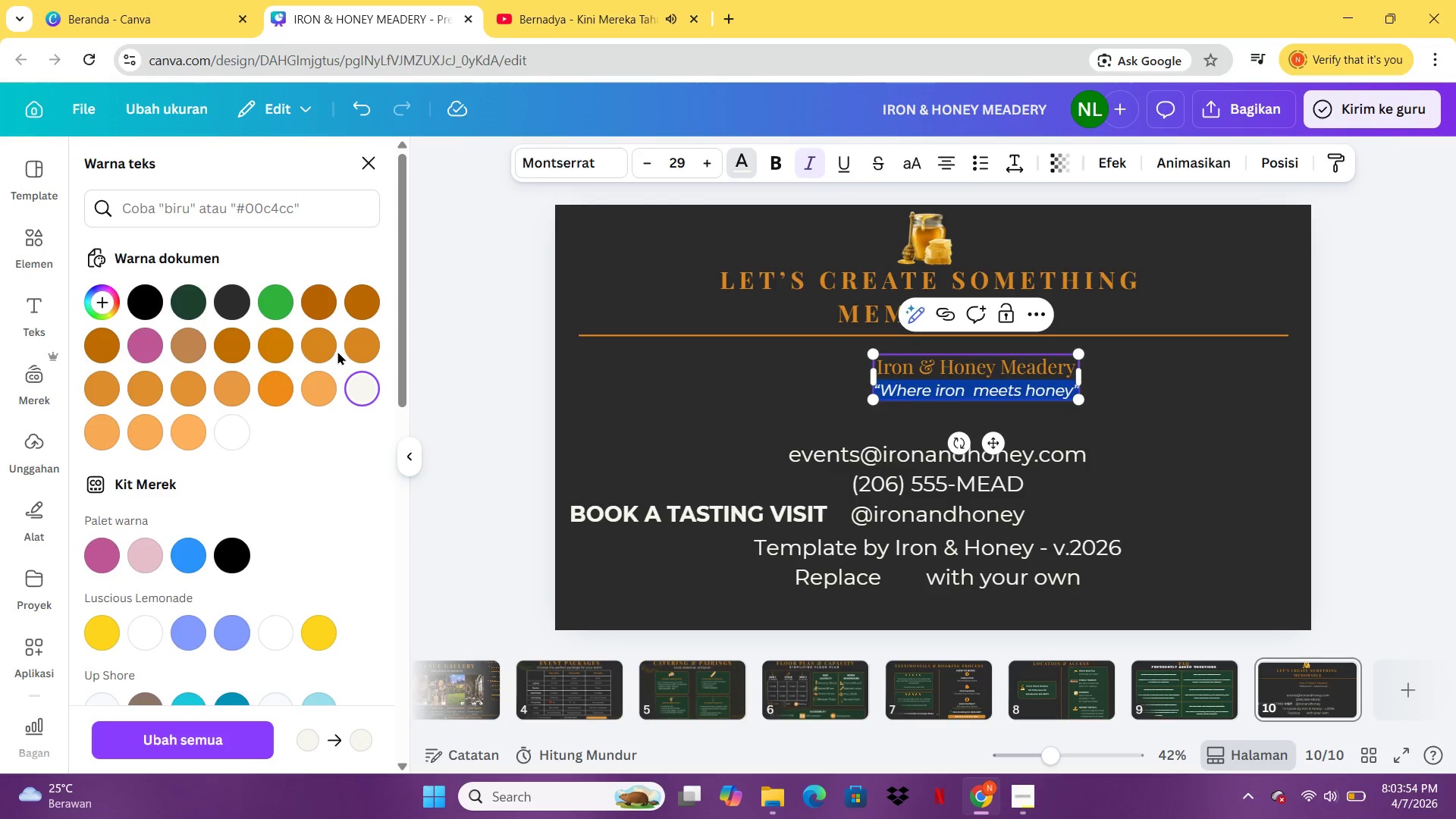 
wait(7.5)
 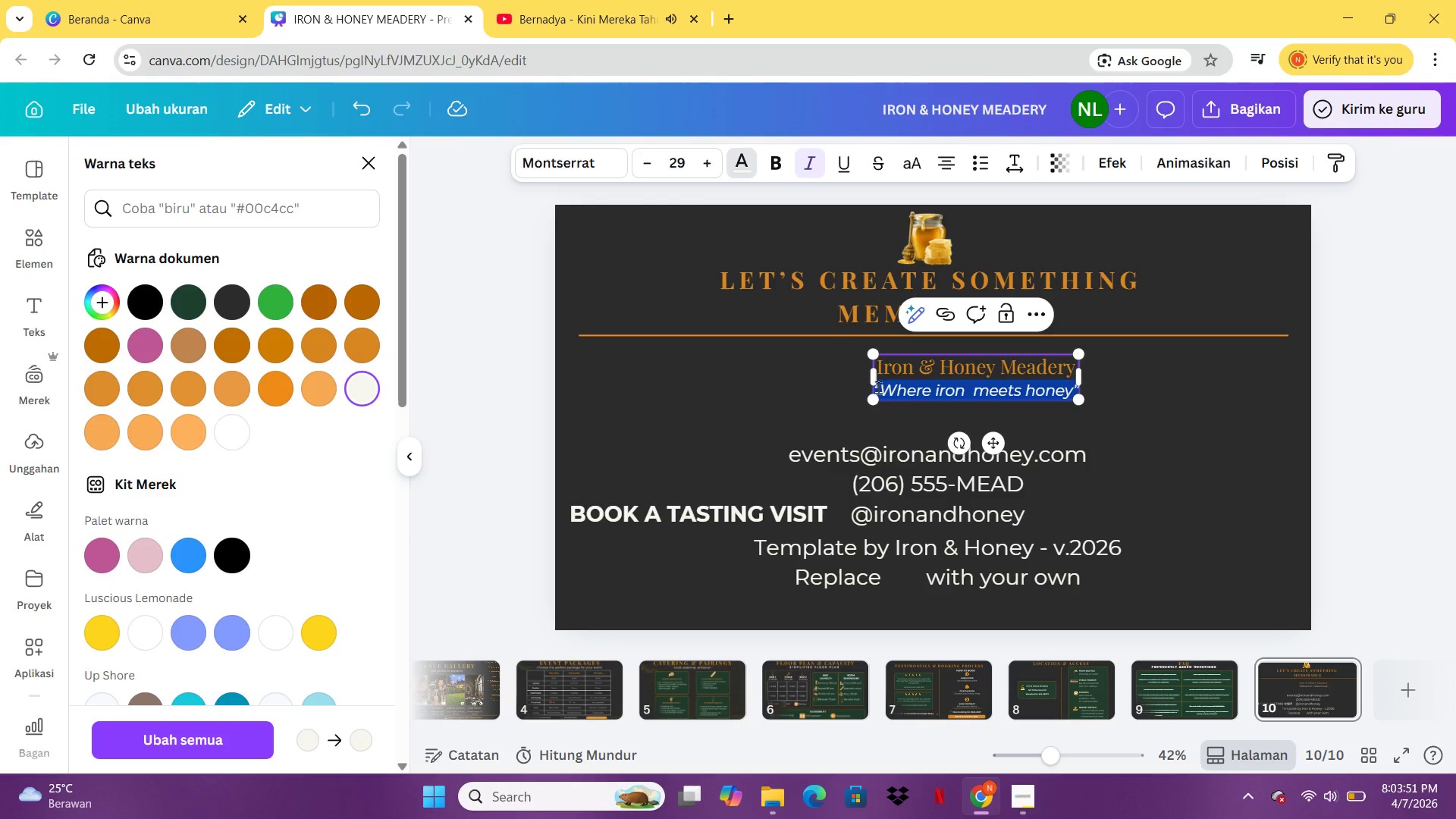 
left_click([359, 344])
 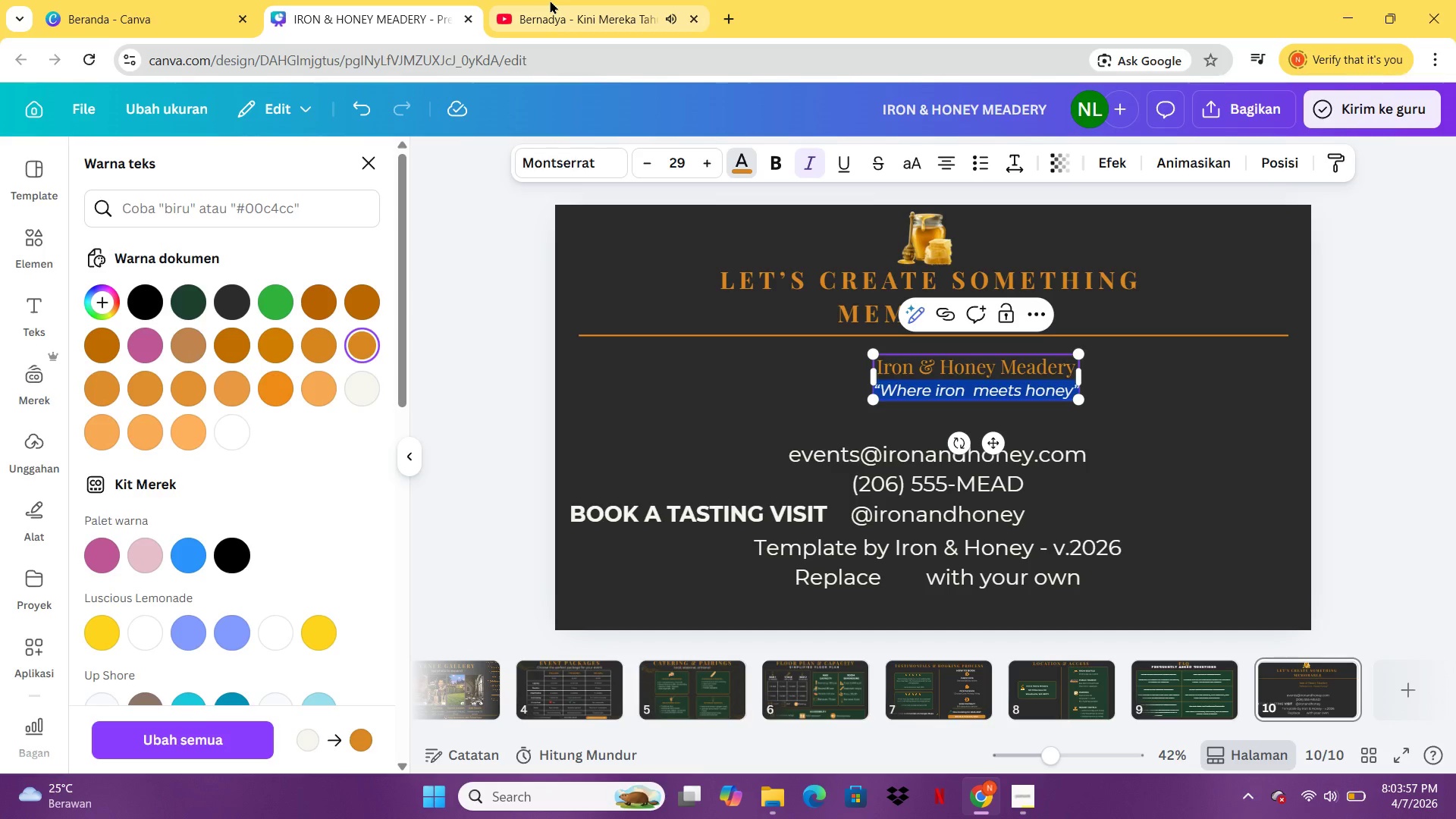 
left_click([550, 0])
 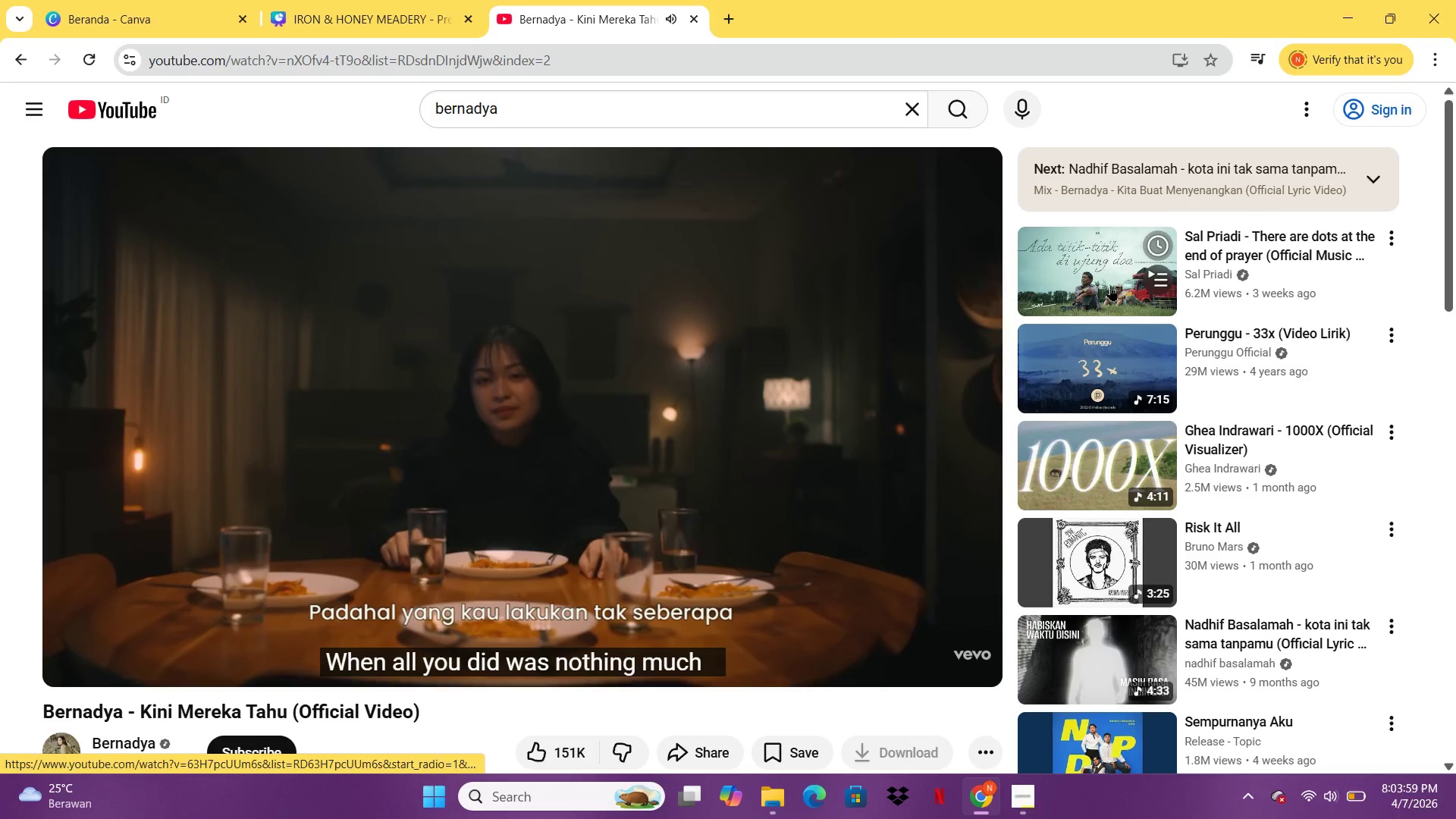 
left_click([1093, 276])
 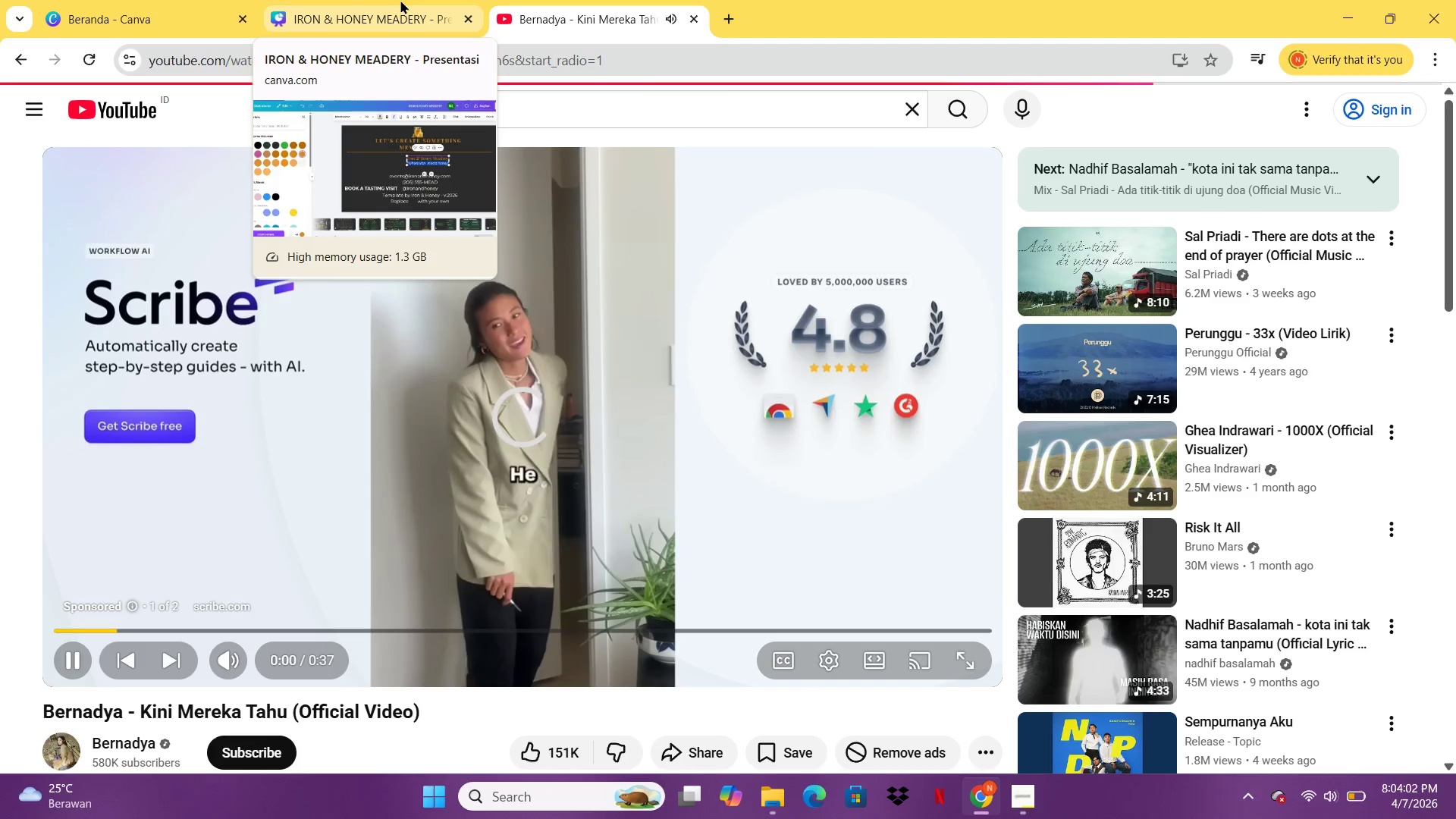 
left_click([232, 0])
 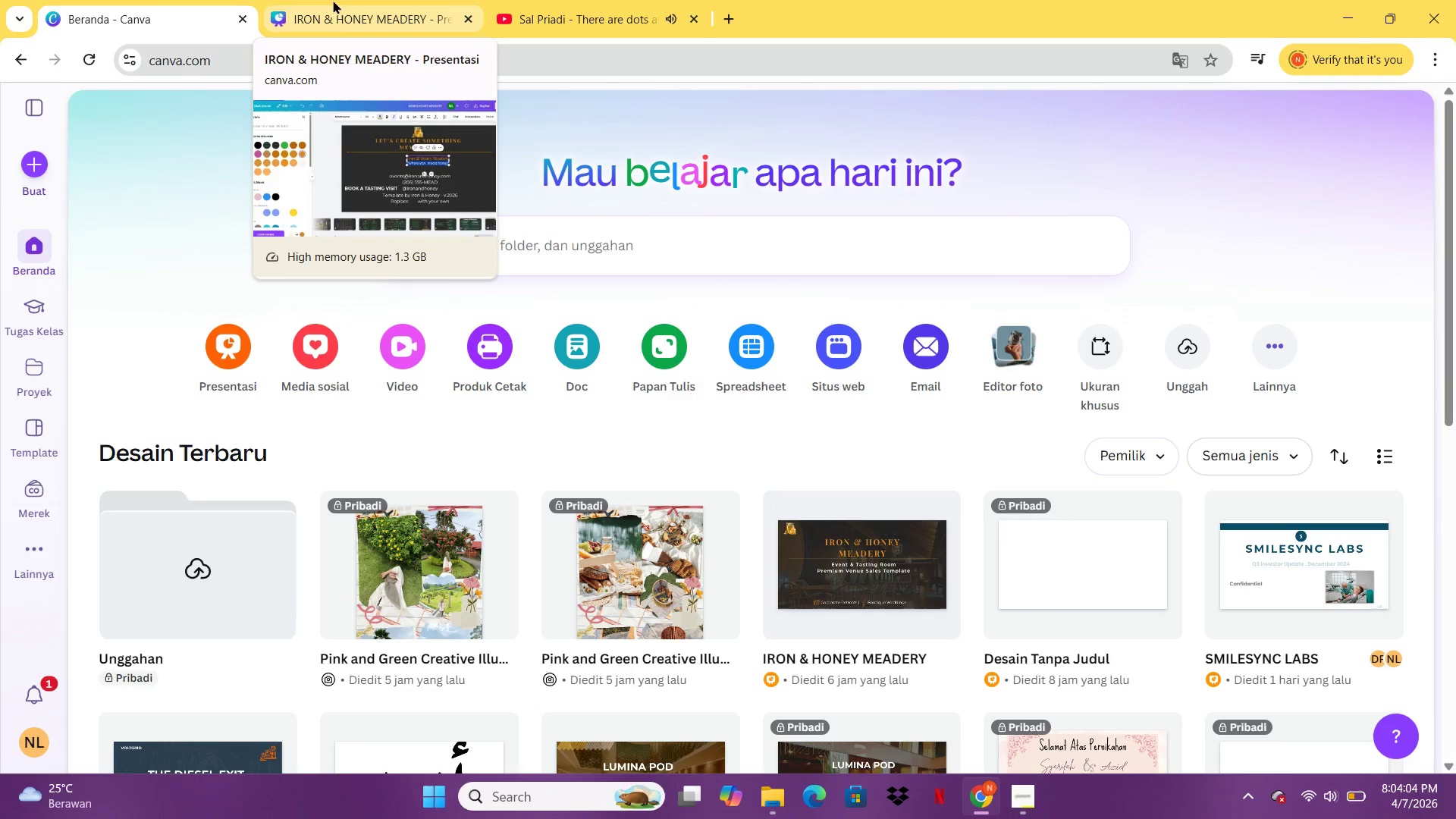 
left_click([333, 0])
 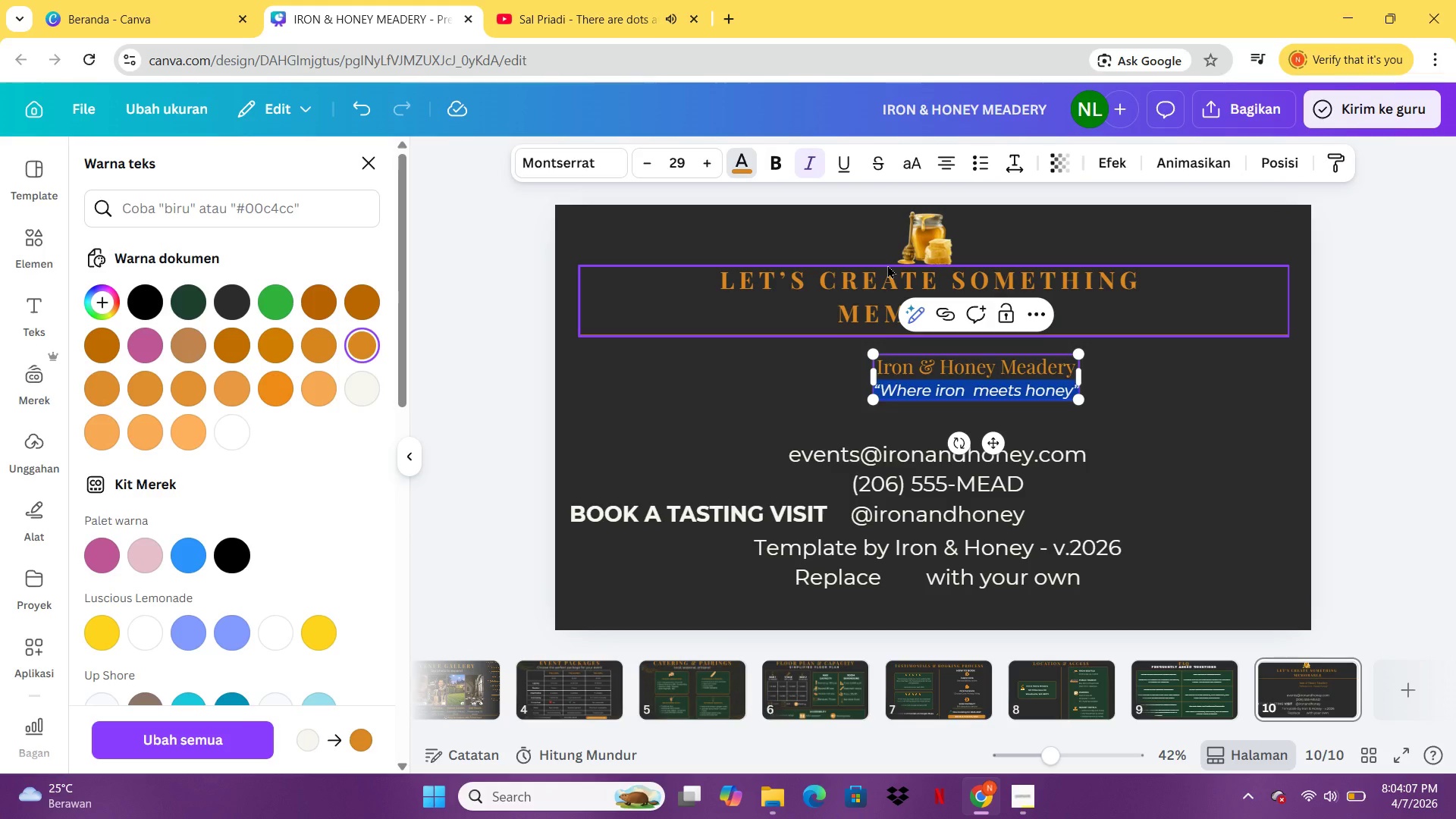 
left_click([697, 8])
 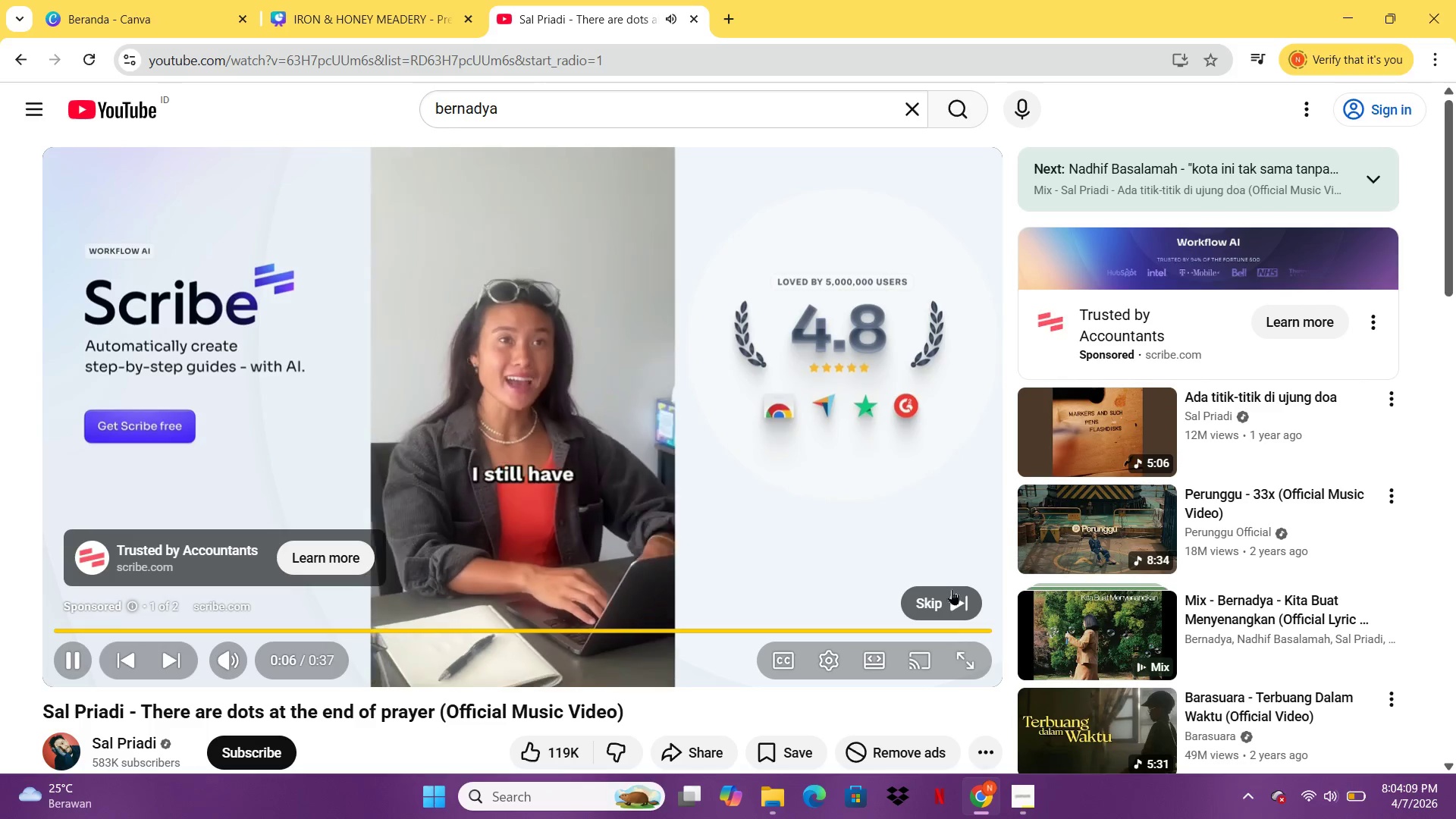 
left_click_drag(start_coordinate=[944, 606], to_coordinate=[945, 602])
 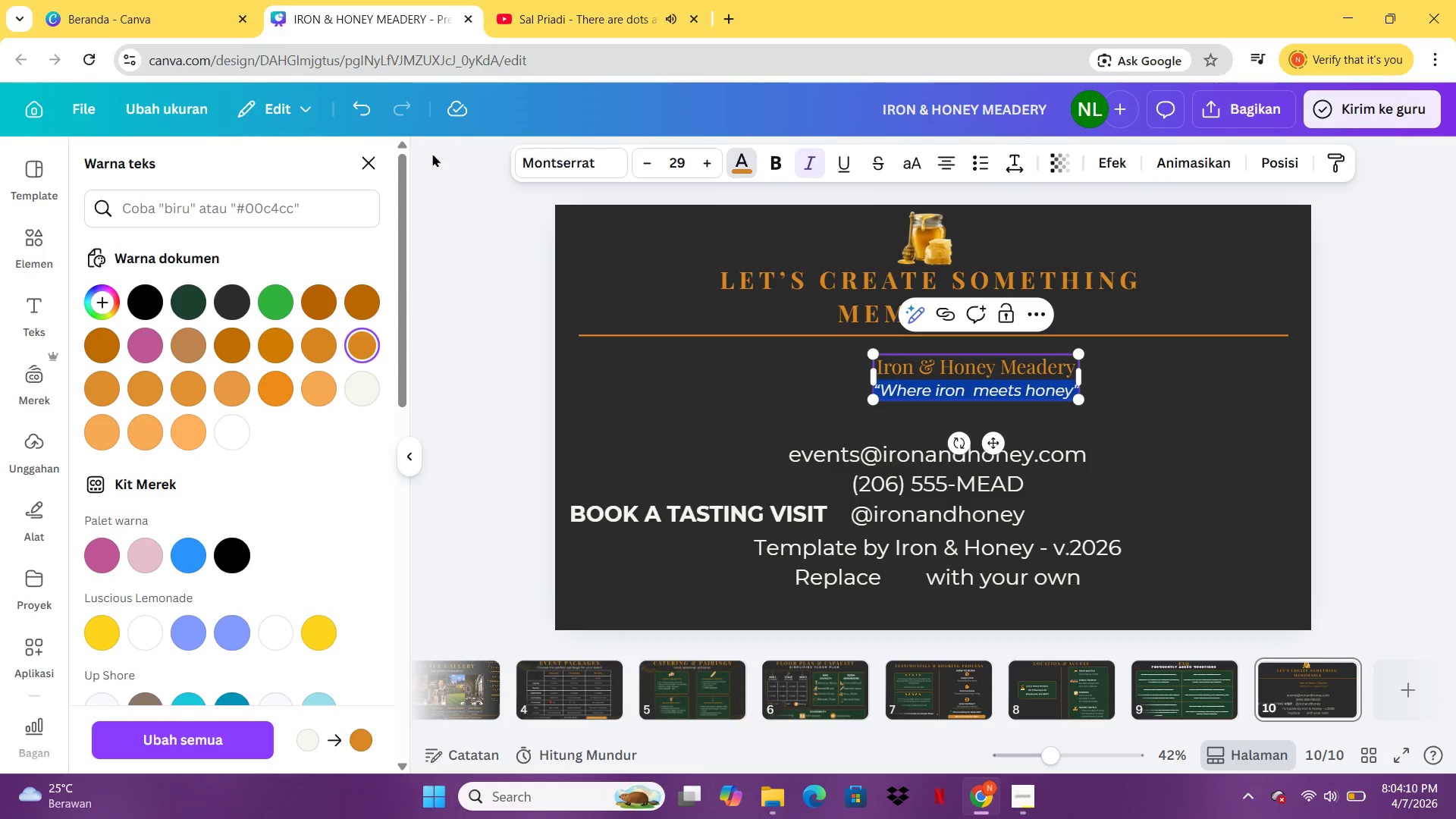 
left_click([496, 0])
 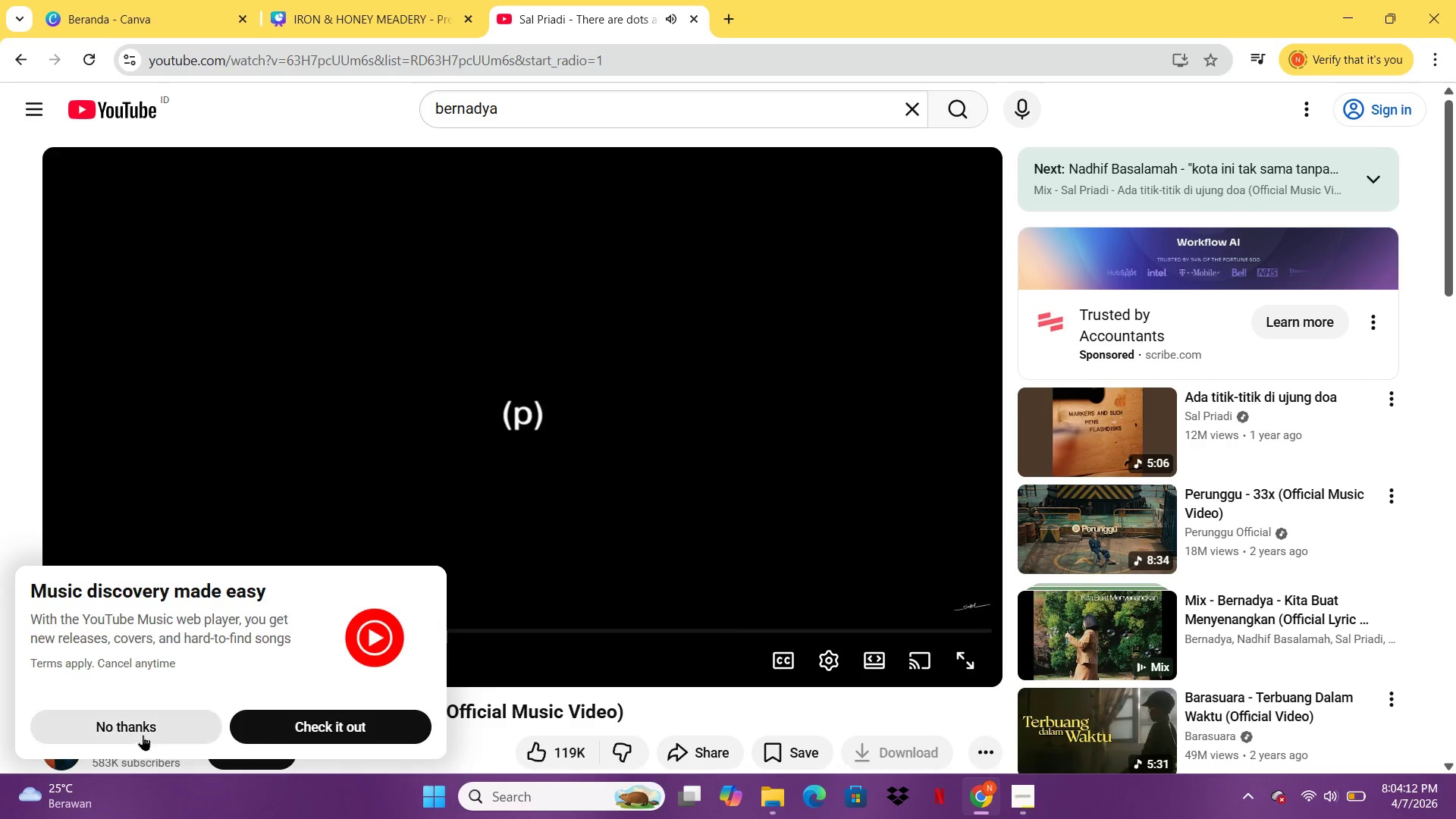 
left_click([143, 735])
 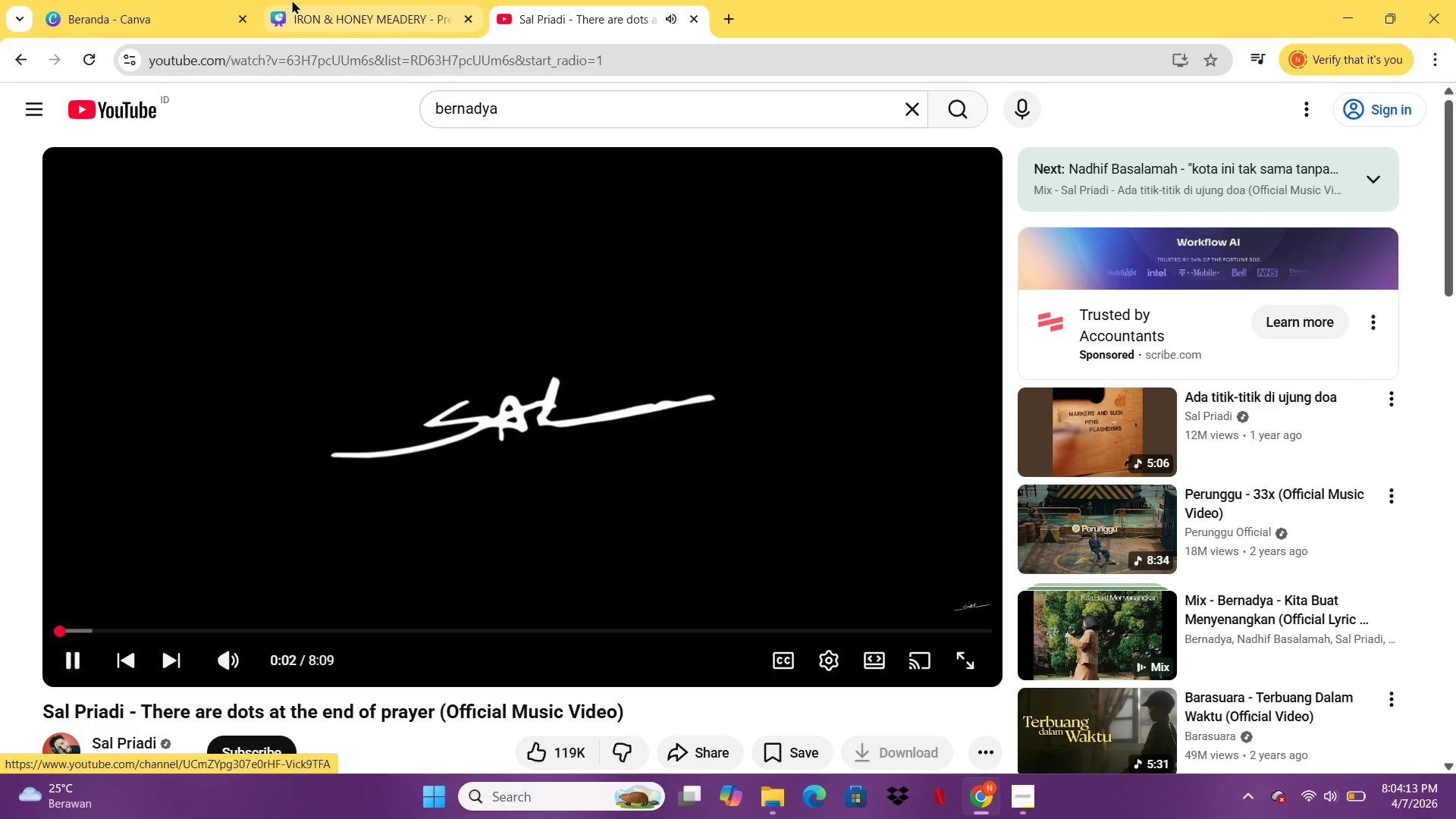 
left_click([293, 0])
 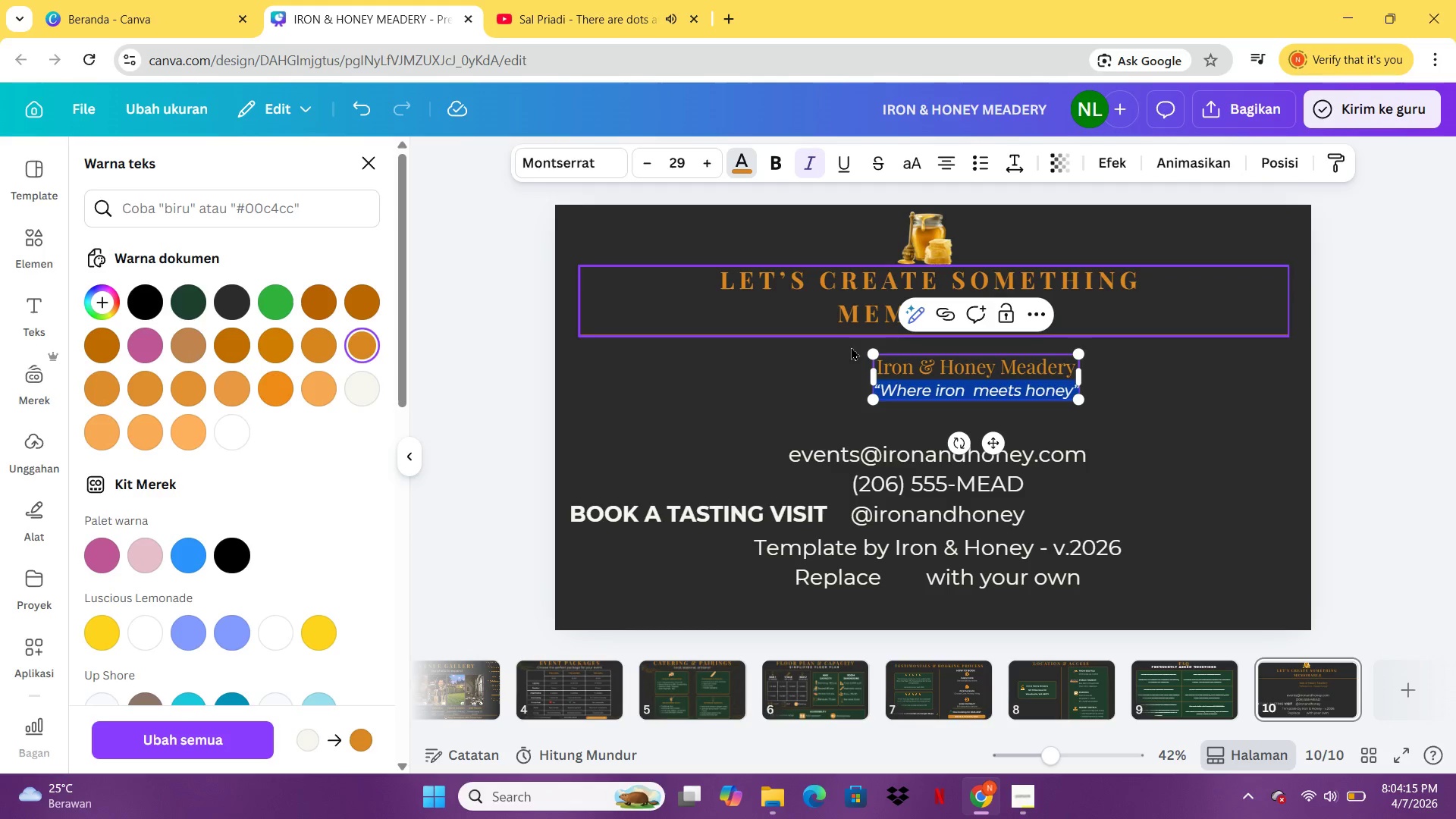 
left_click([1248, 397])
 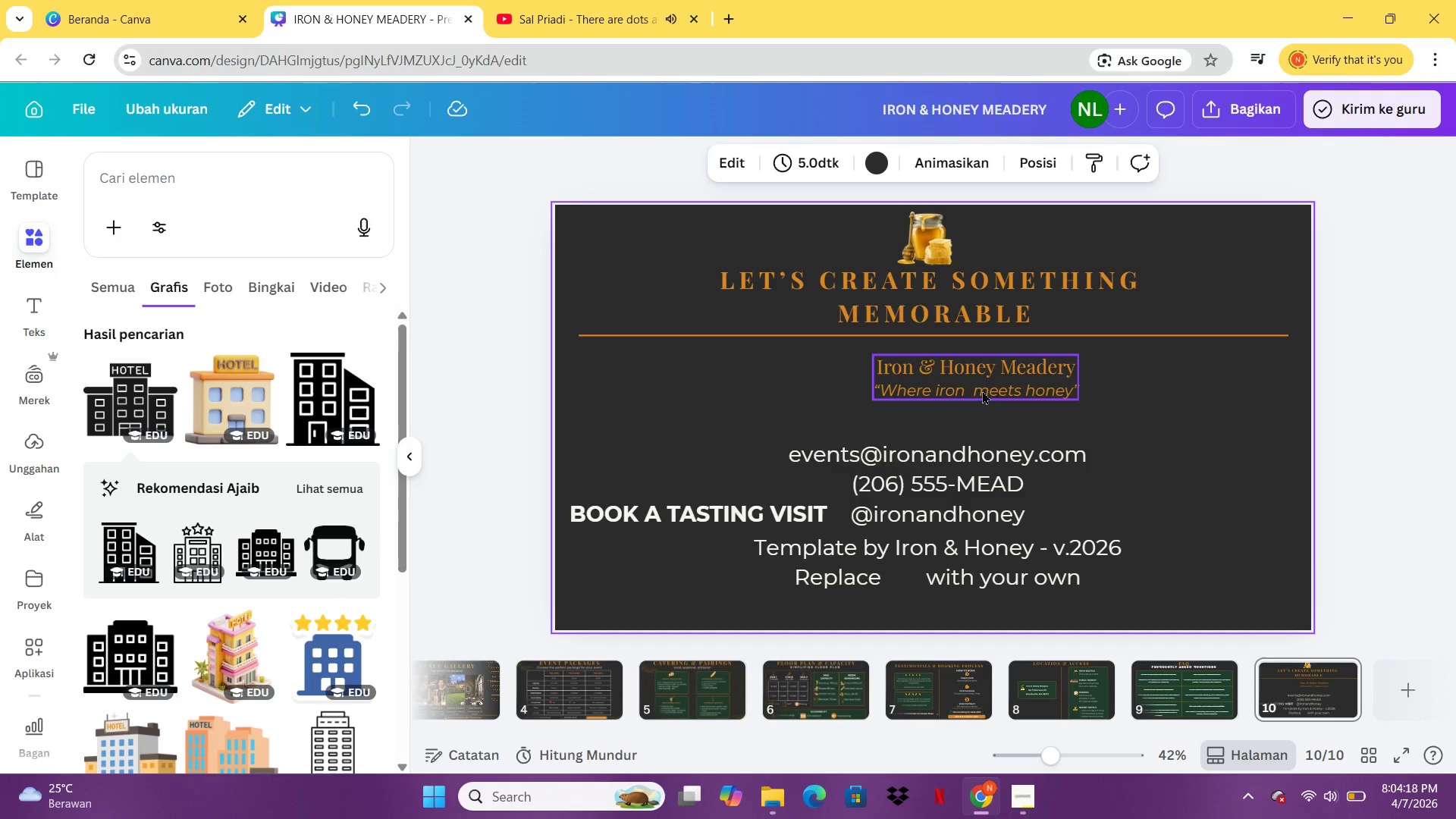 
double_click([973, 391])
 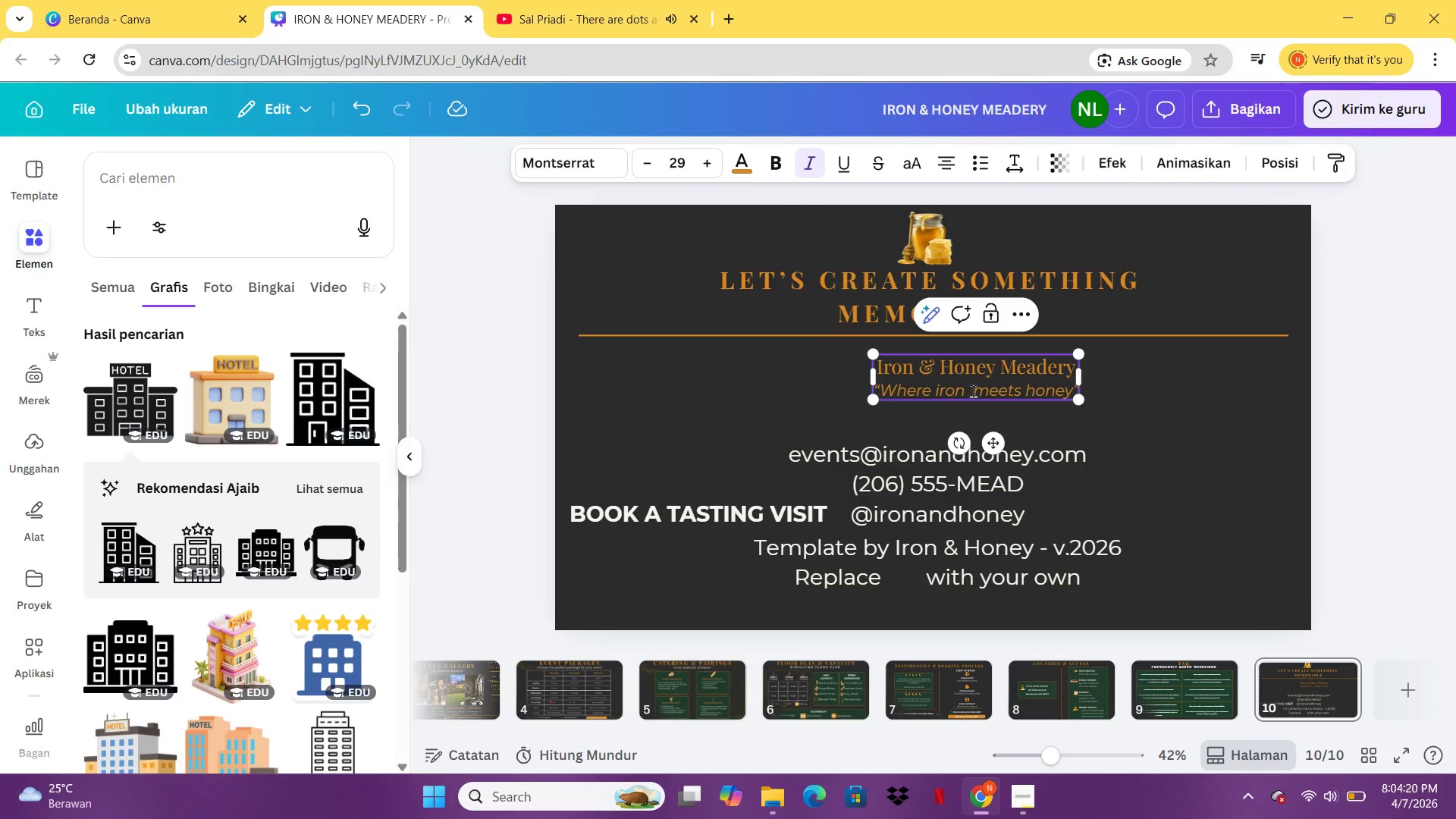 
key(Backspace)
 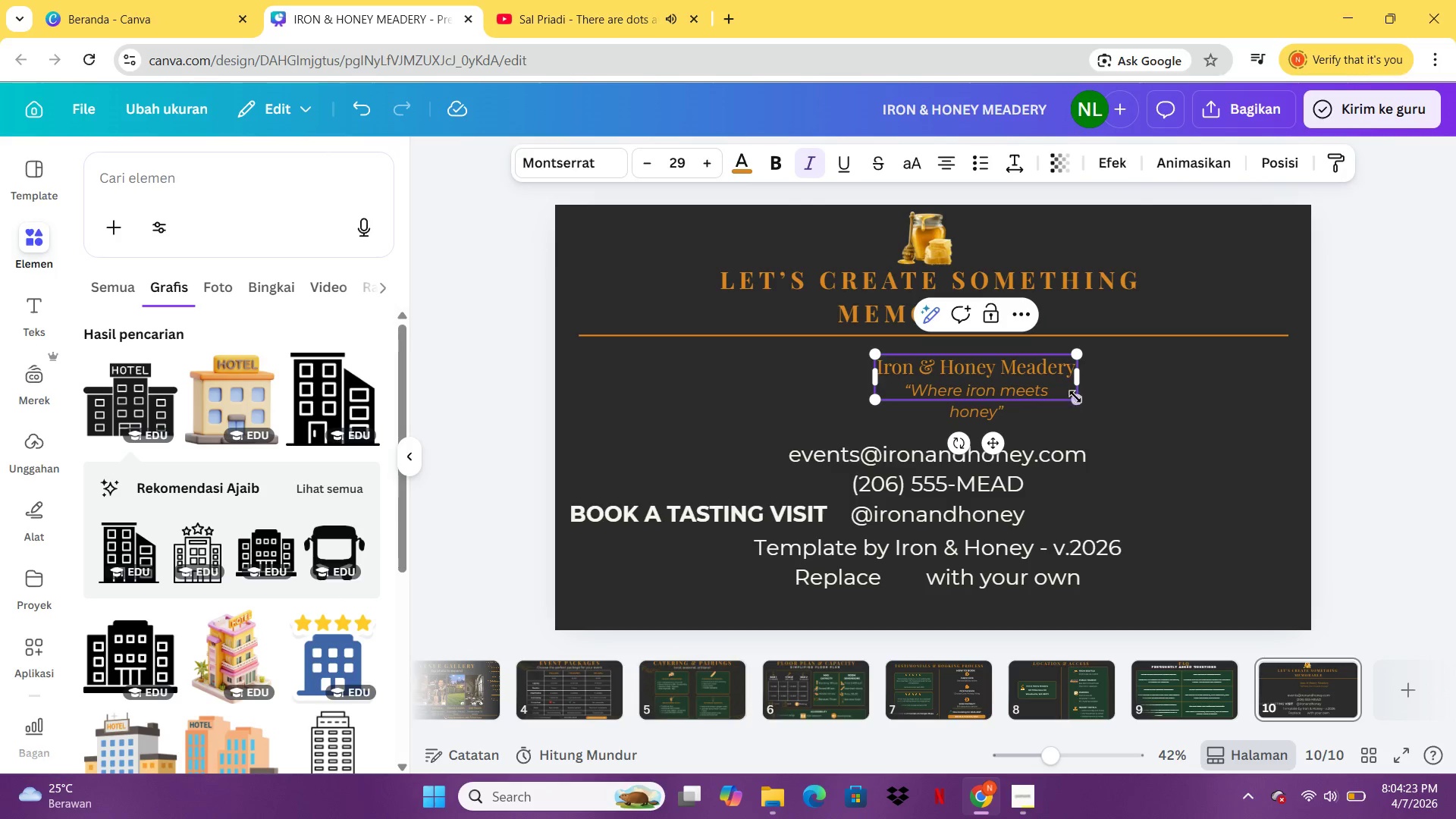 
left_click_drag(start_coordinate=[1079, 380], to_coordinate=[1135, 375])
 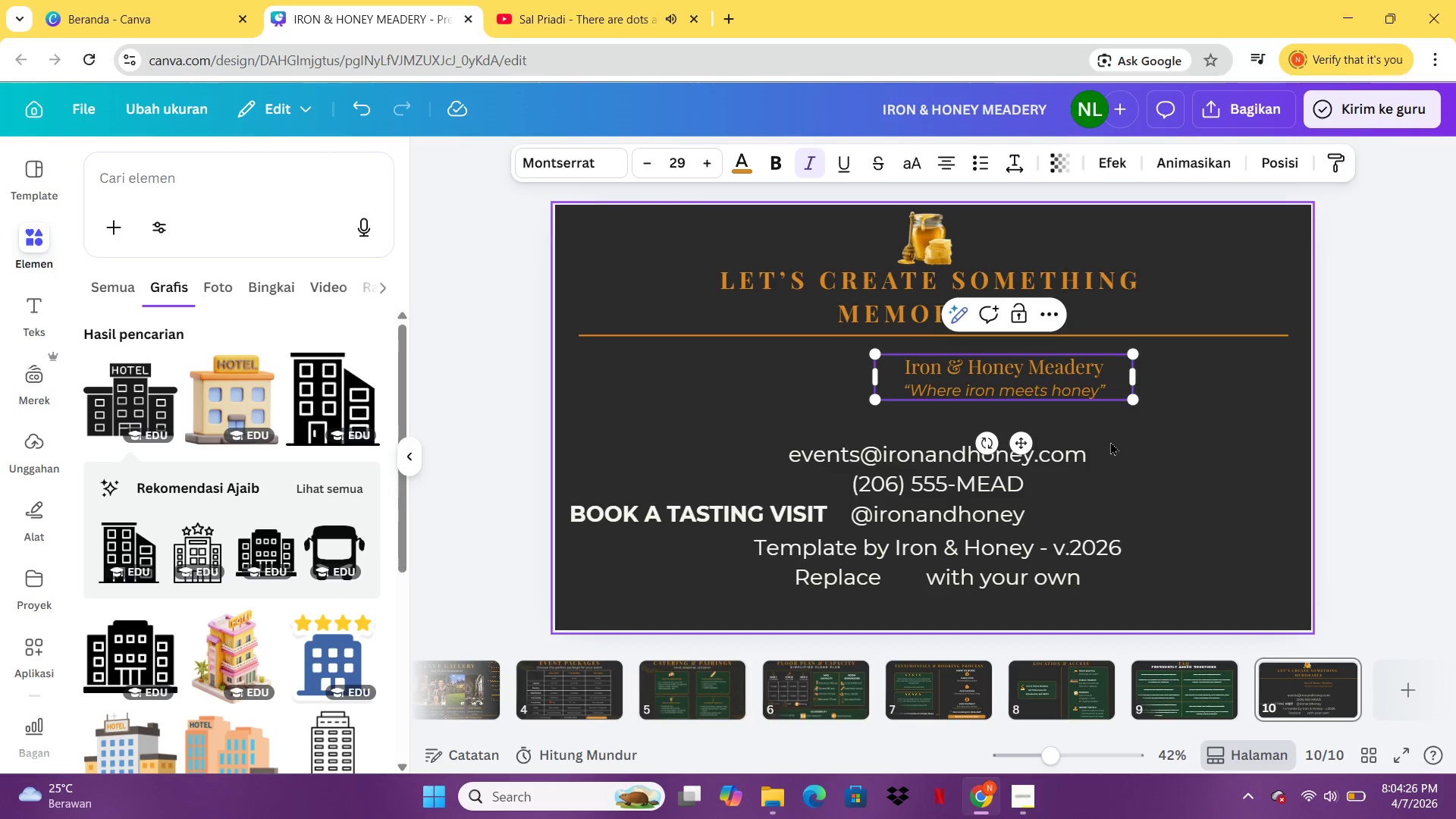 
left_click([1110, 441])
 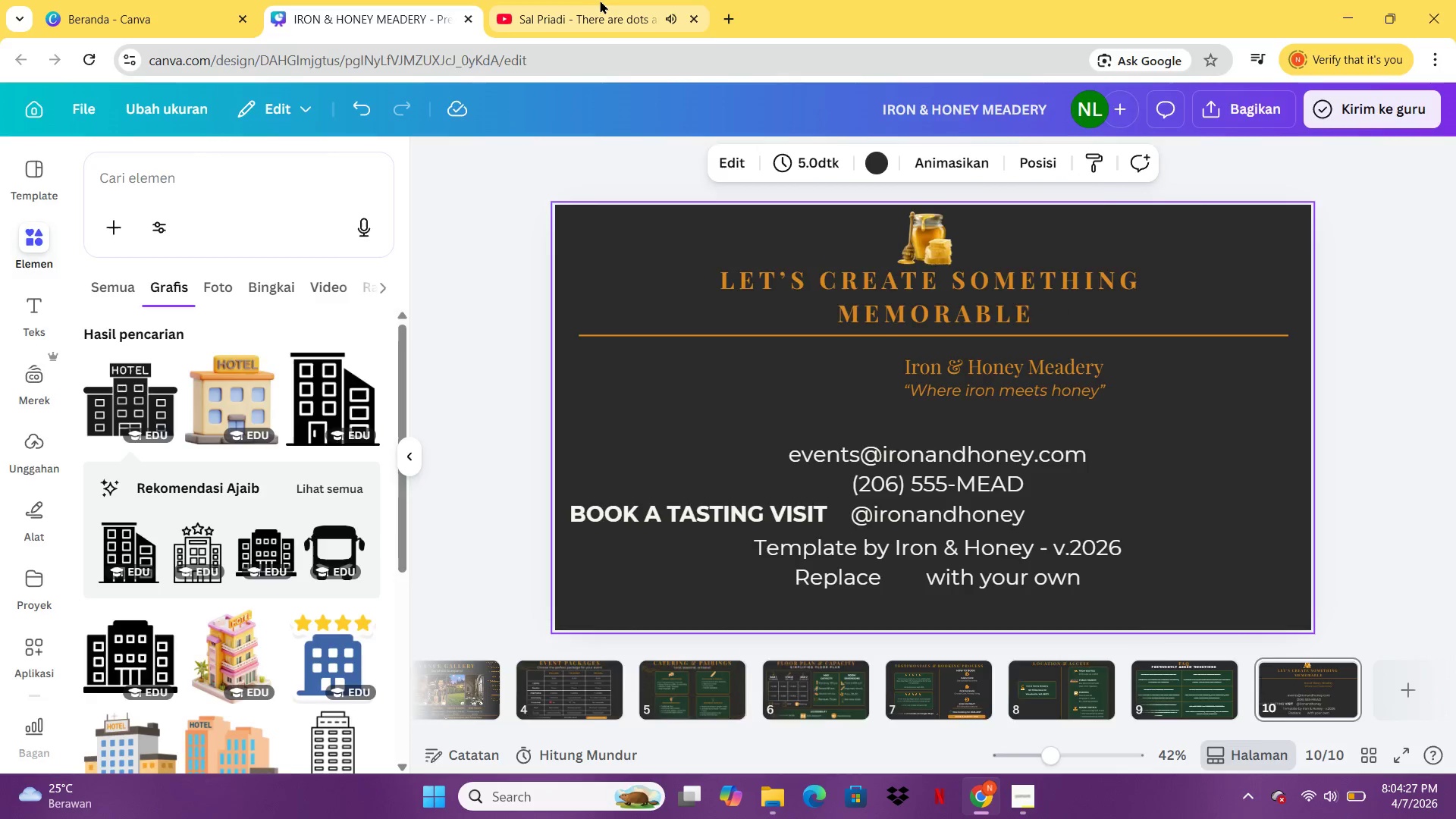 
left_click([604, 1])
 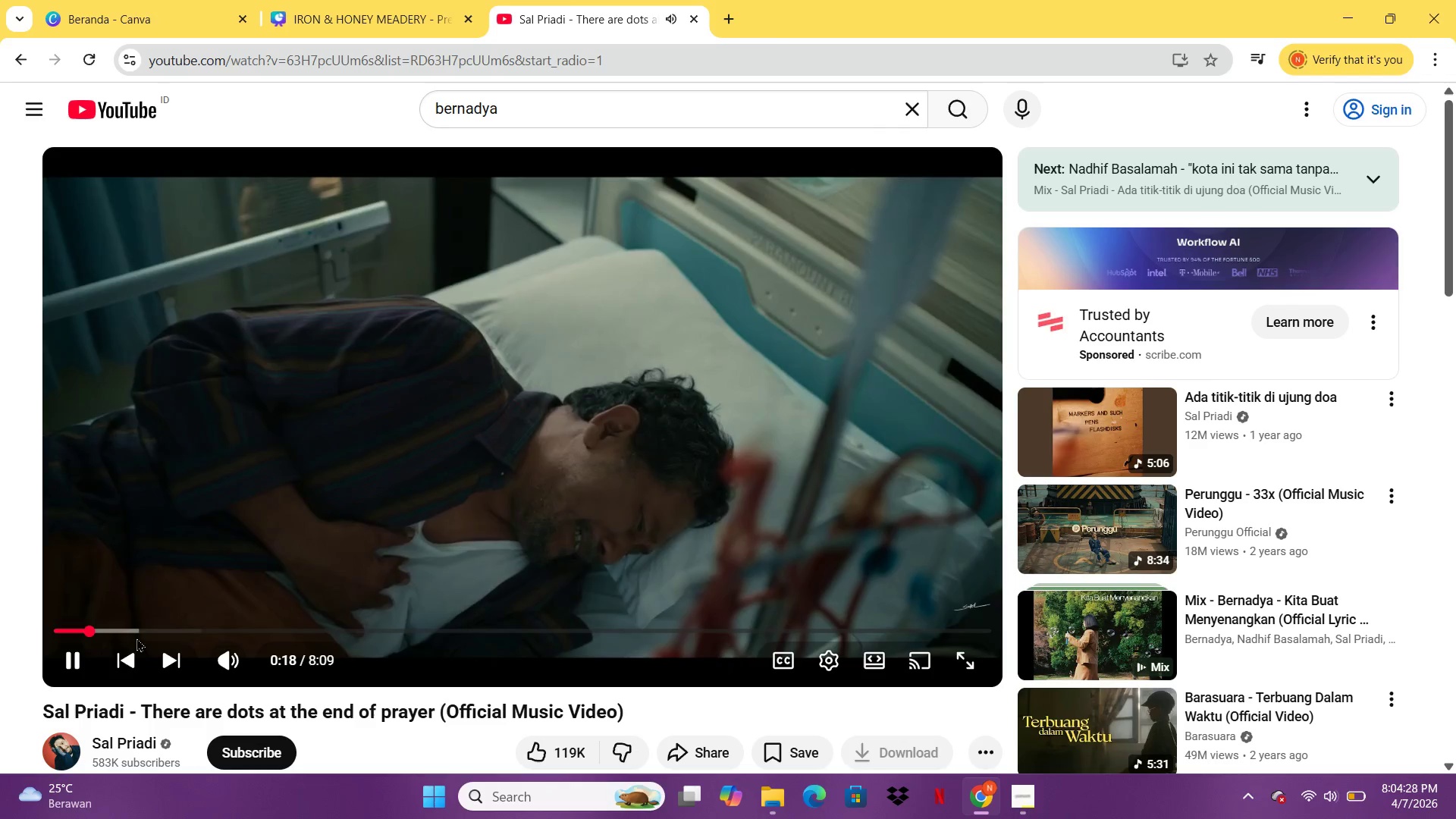 
left_click([120, 633])
 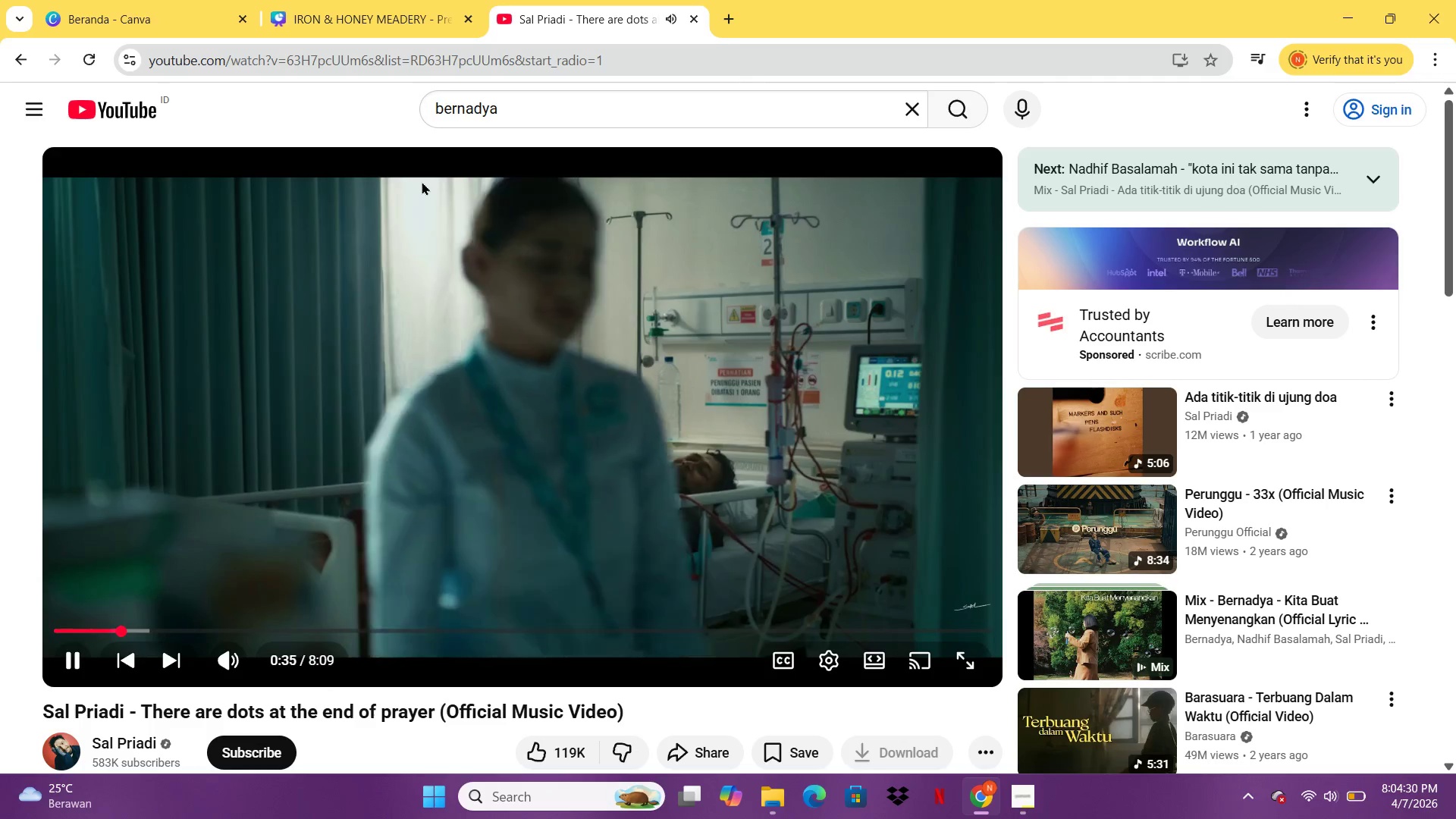 
left_click([332, 0])
 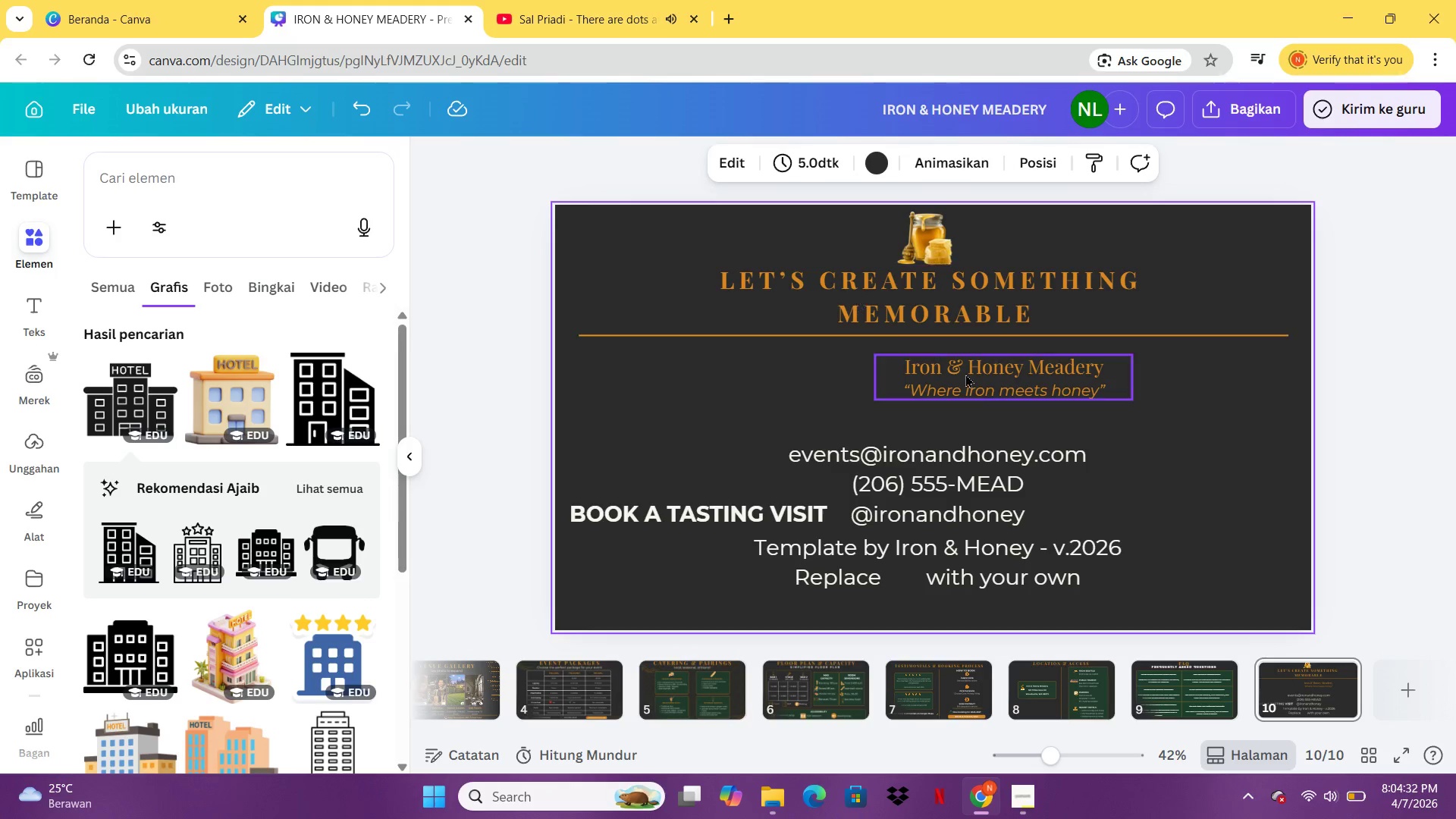 
left_click_drag(start_coordinate=[1012, 386], to_coordinate=[927, 380])
 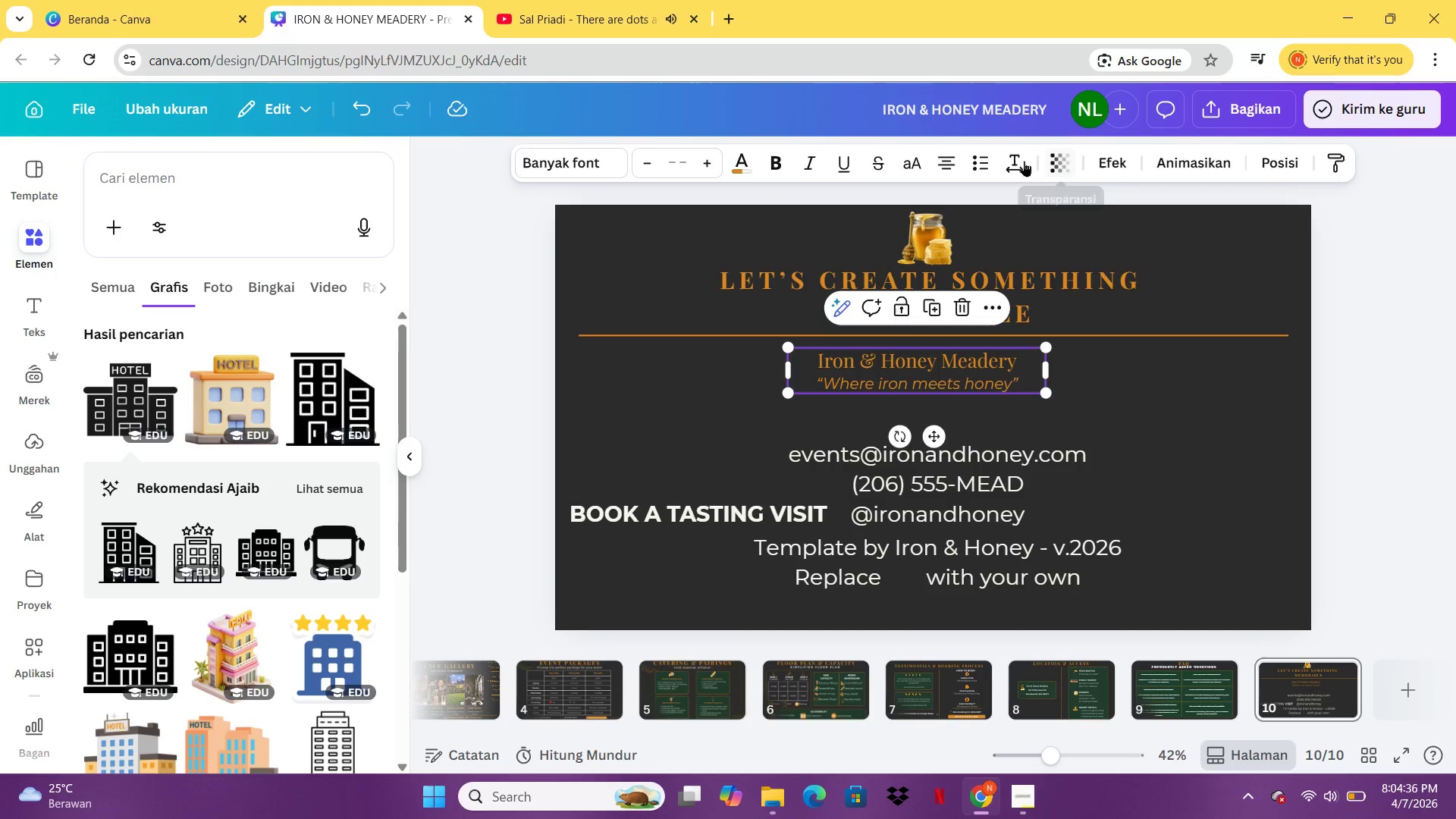 
left_click([1016, 161])
 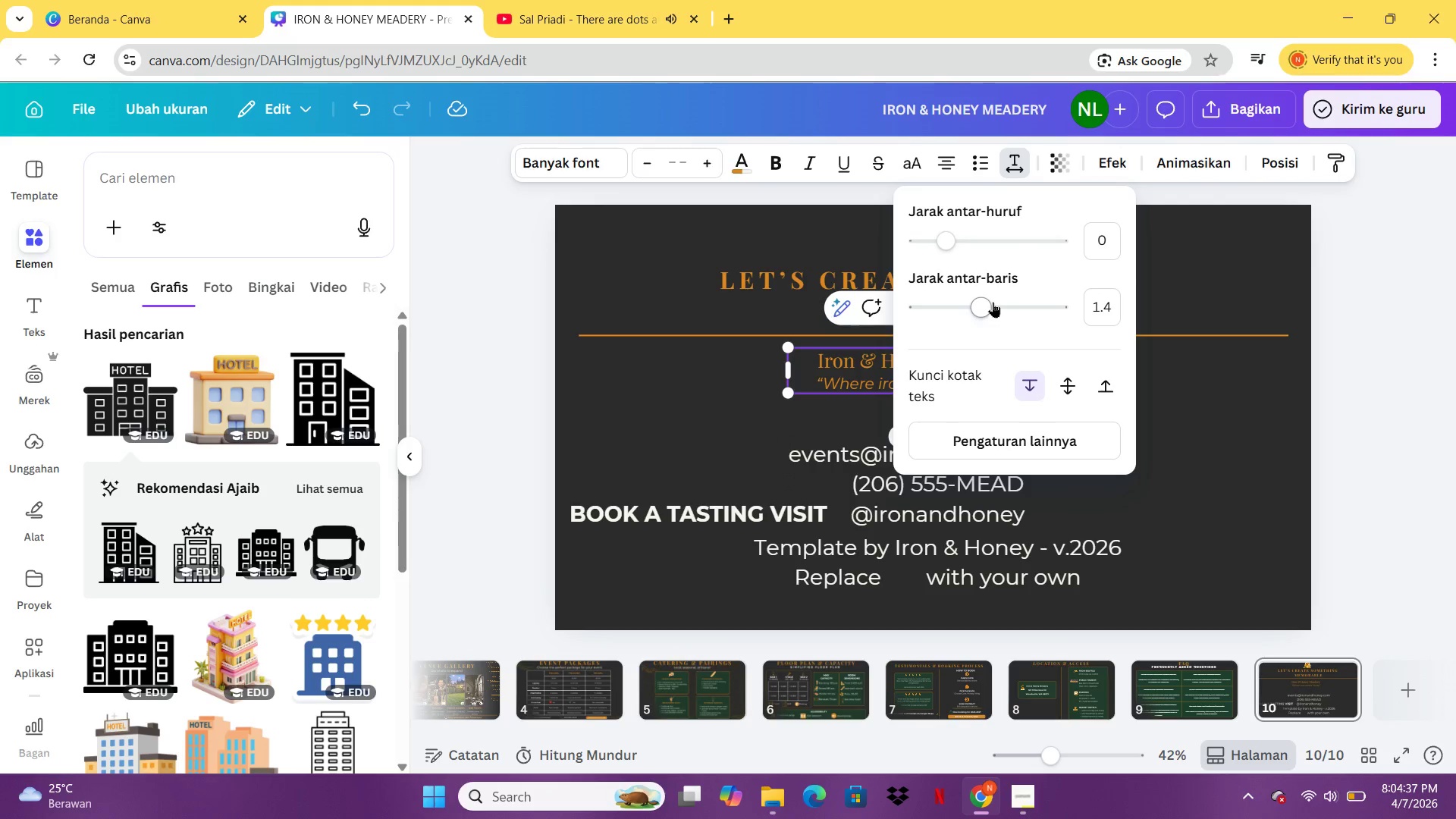 
left_click_drag(start_coordinate=[992, 302], to_coordinate=[999, 305])
 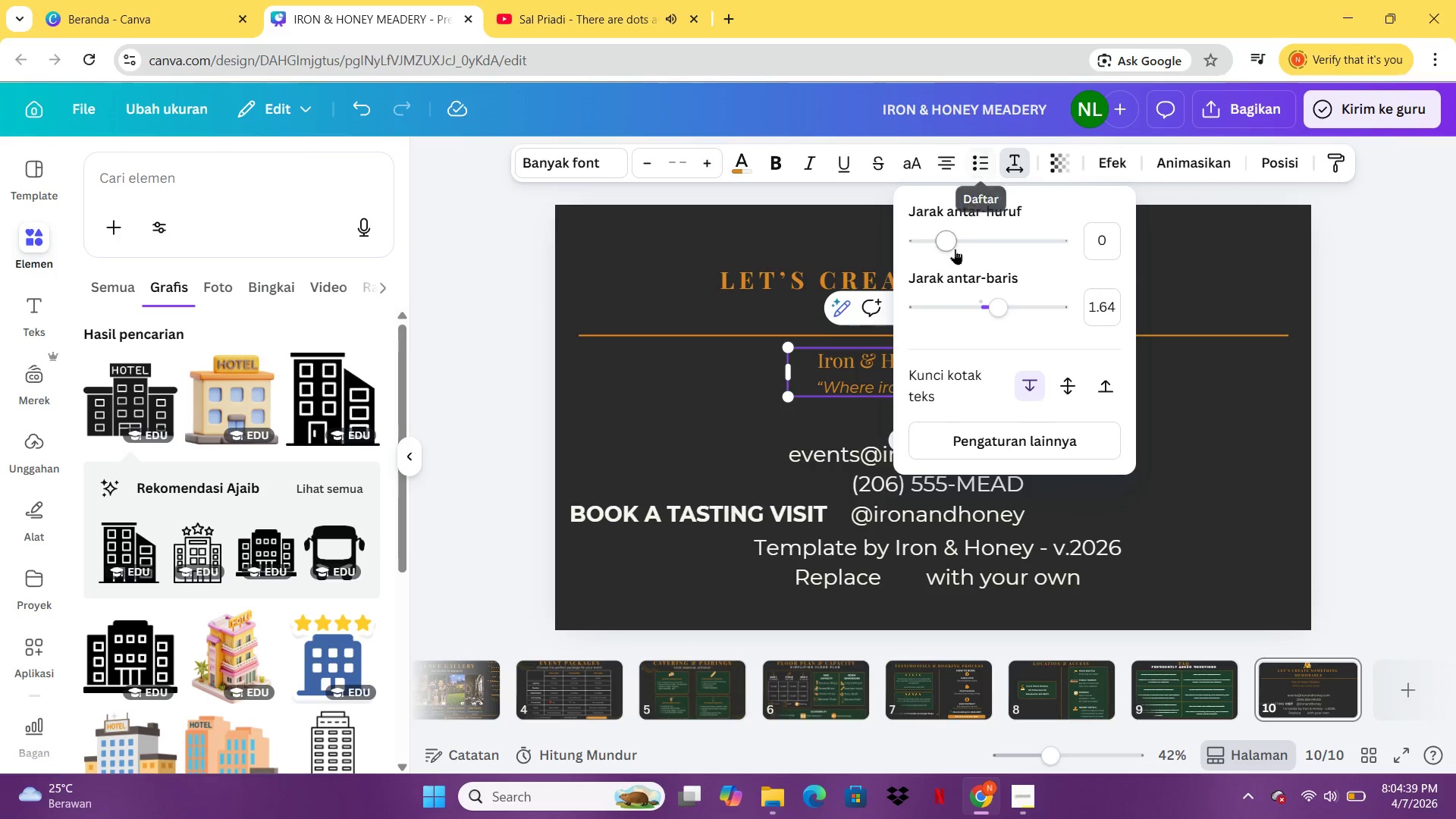 
left_click_drag(start_coordinate=[952, 240], to_coordinate=[965, 242])
 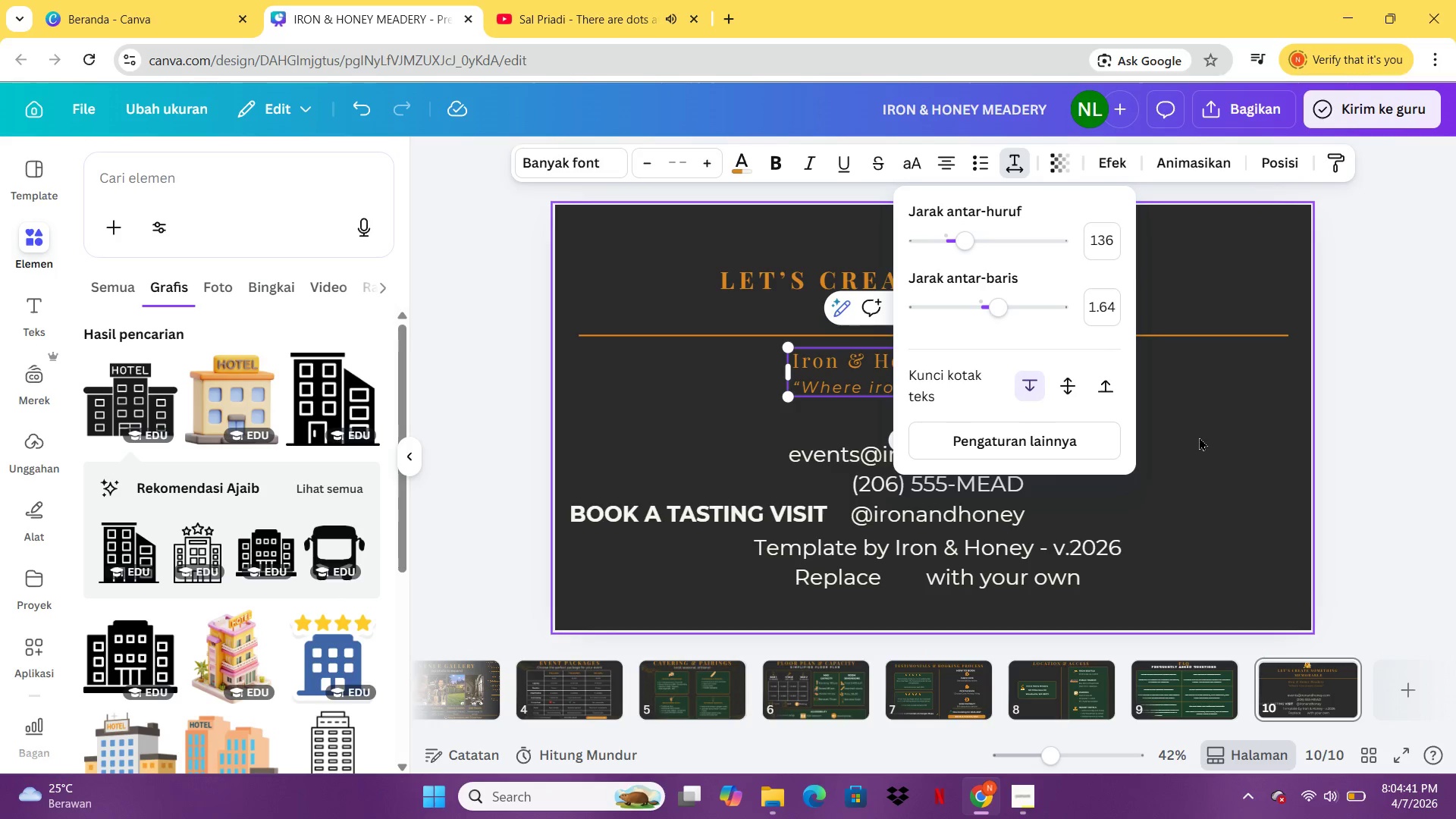 
left_click([1199, 438])
 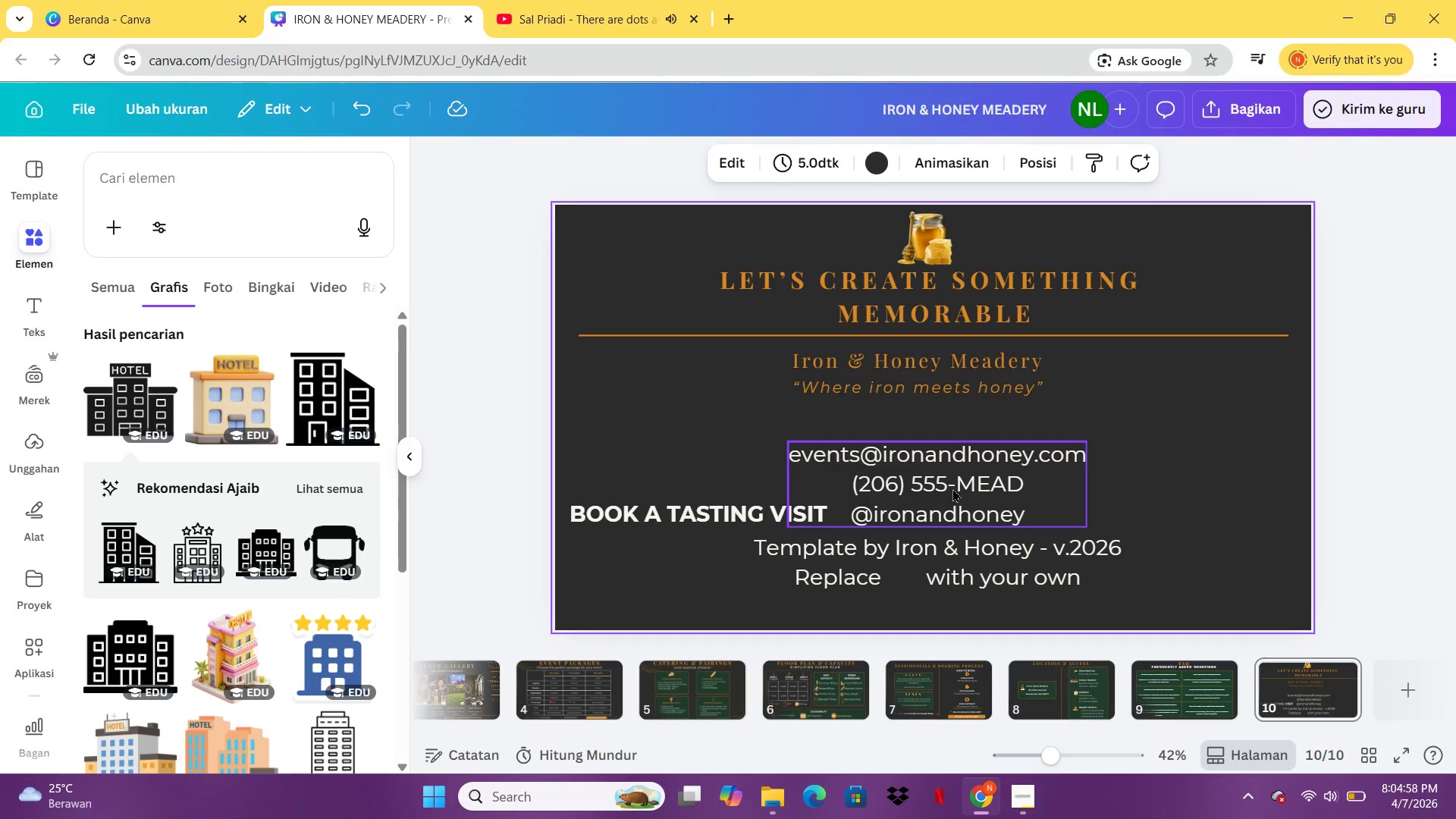 
wait(21.53)
 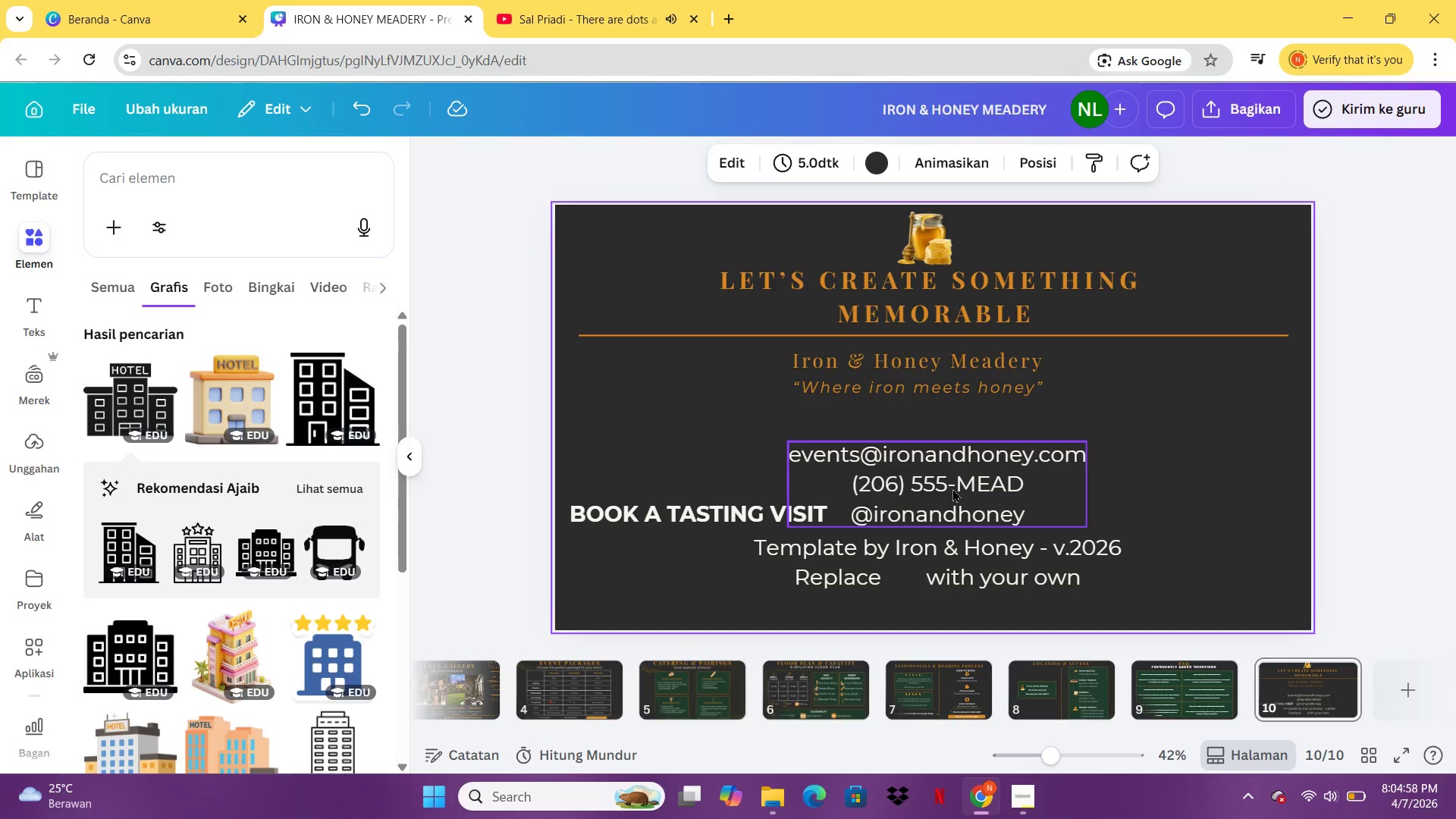 
left_click([936, 387])
 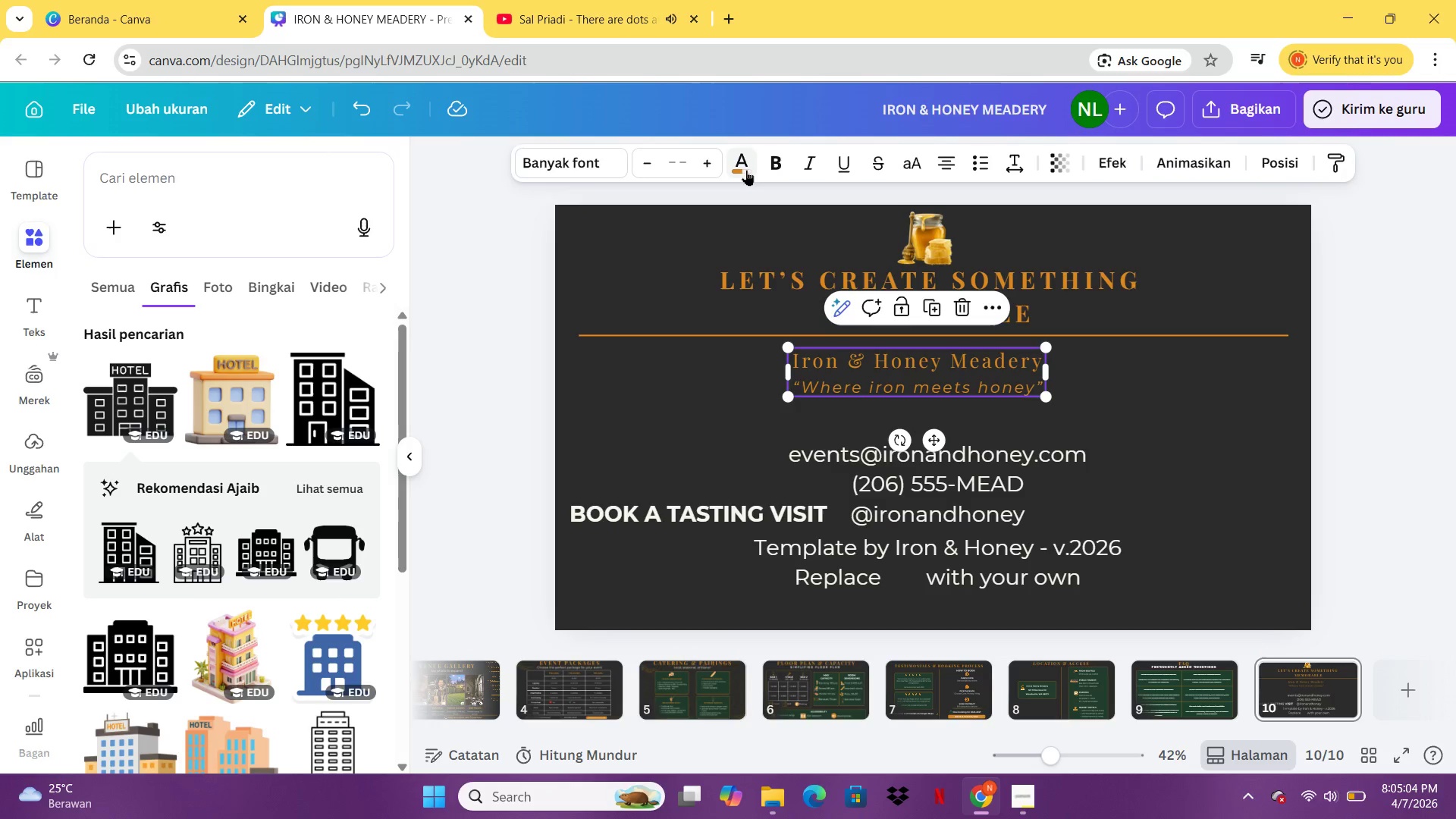 
left_click([746, 169])
 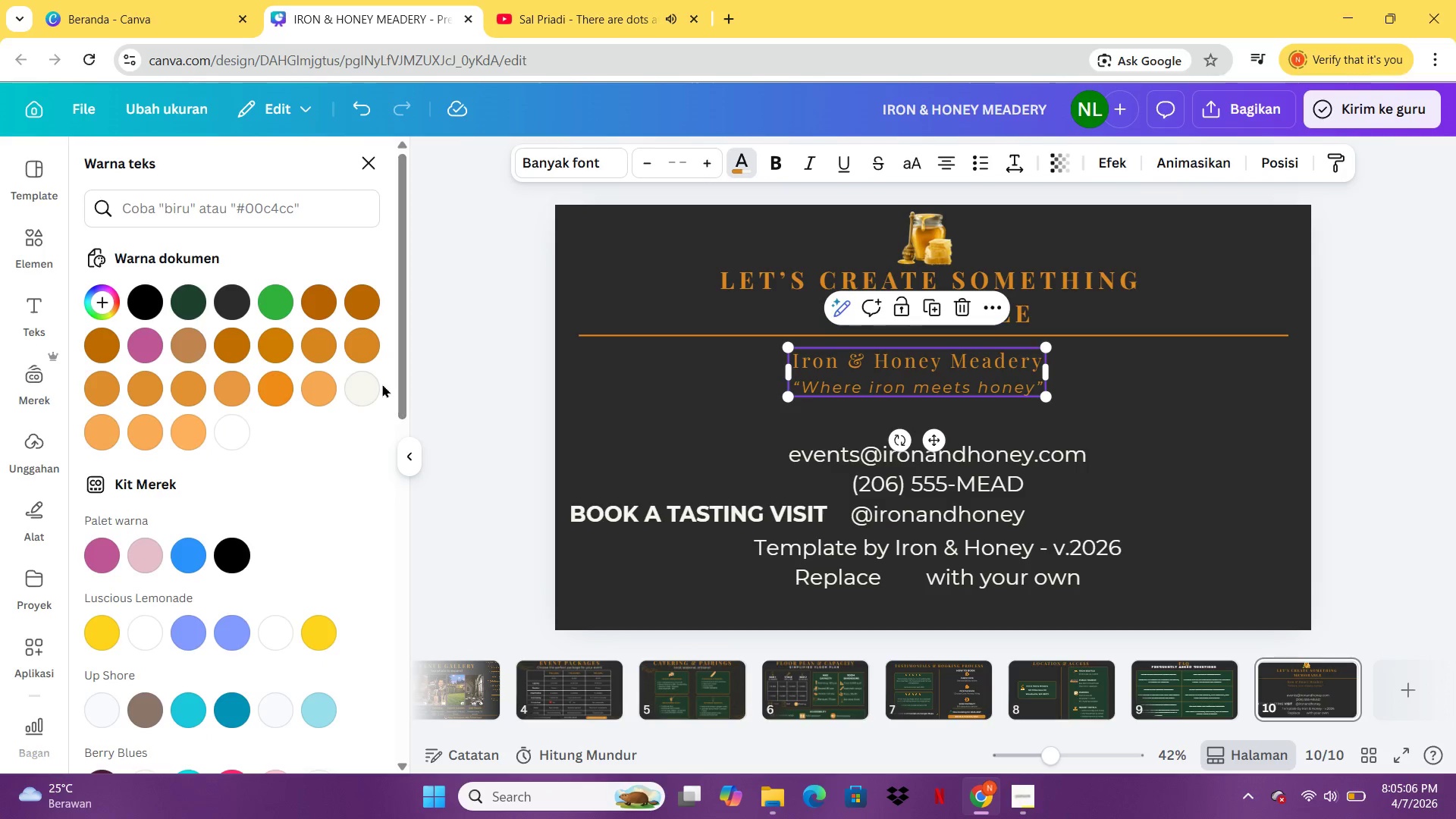 
left_click([356, 392])
 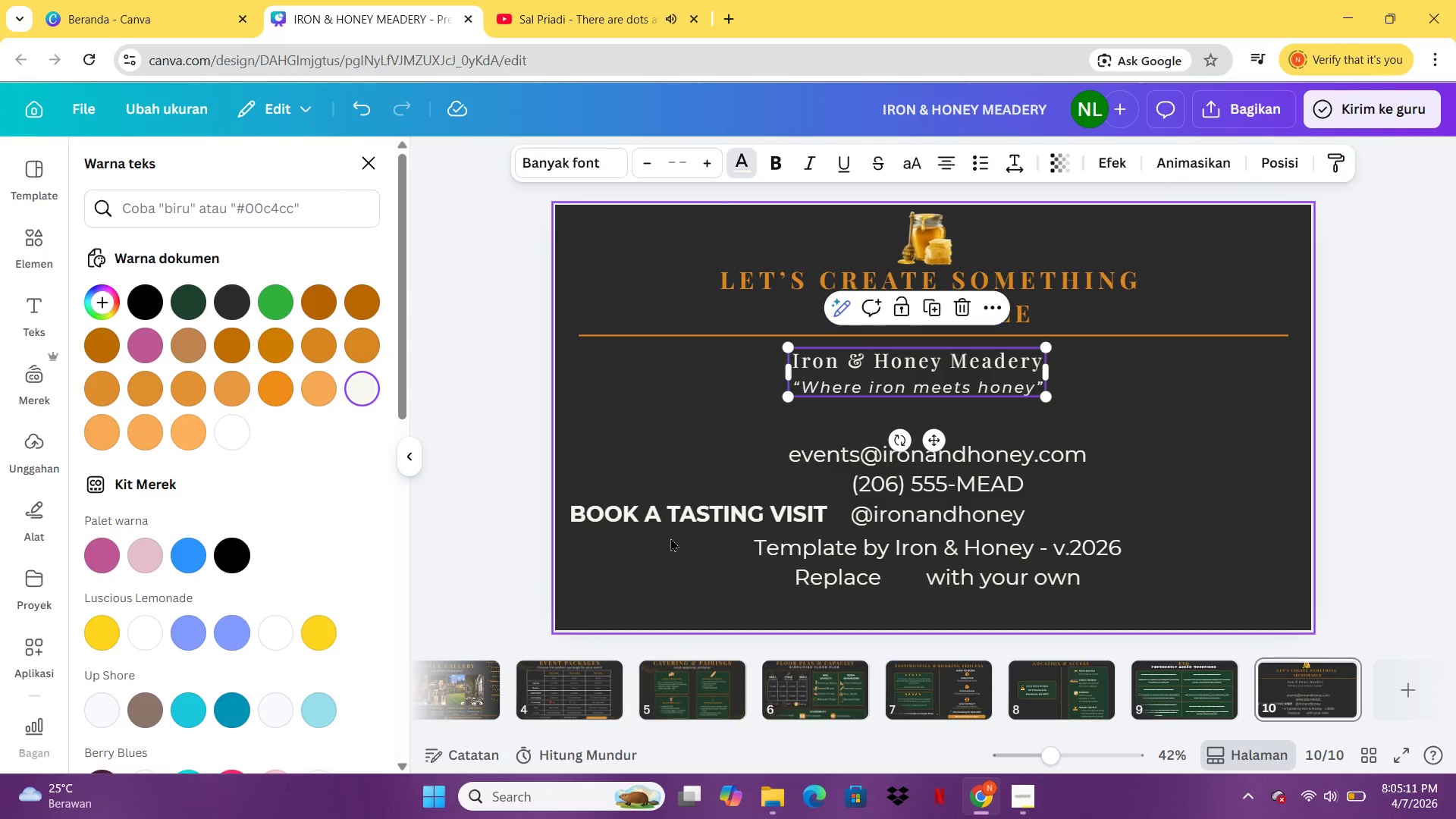 
left_click([913, 375])
 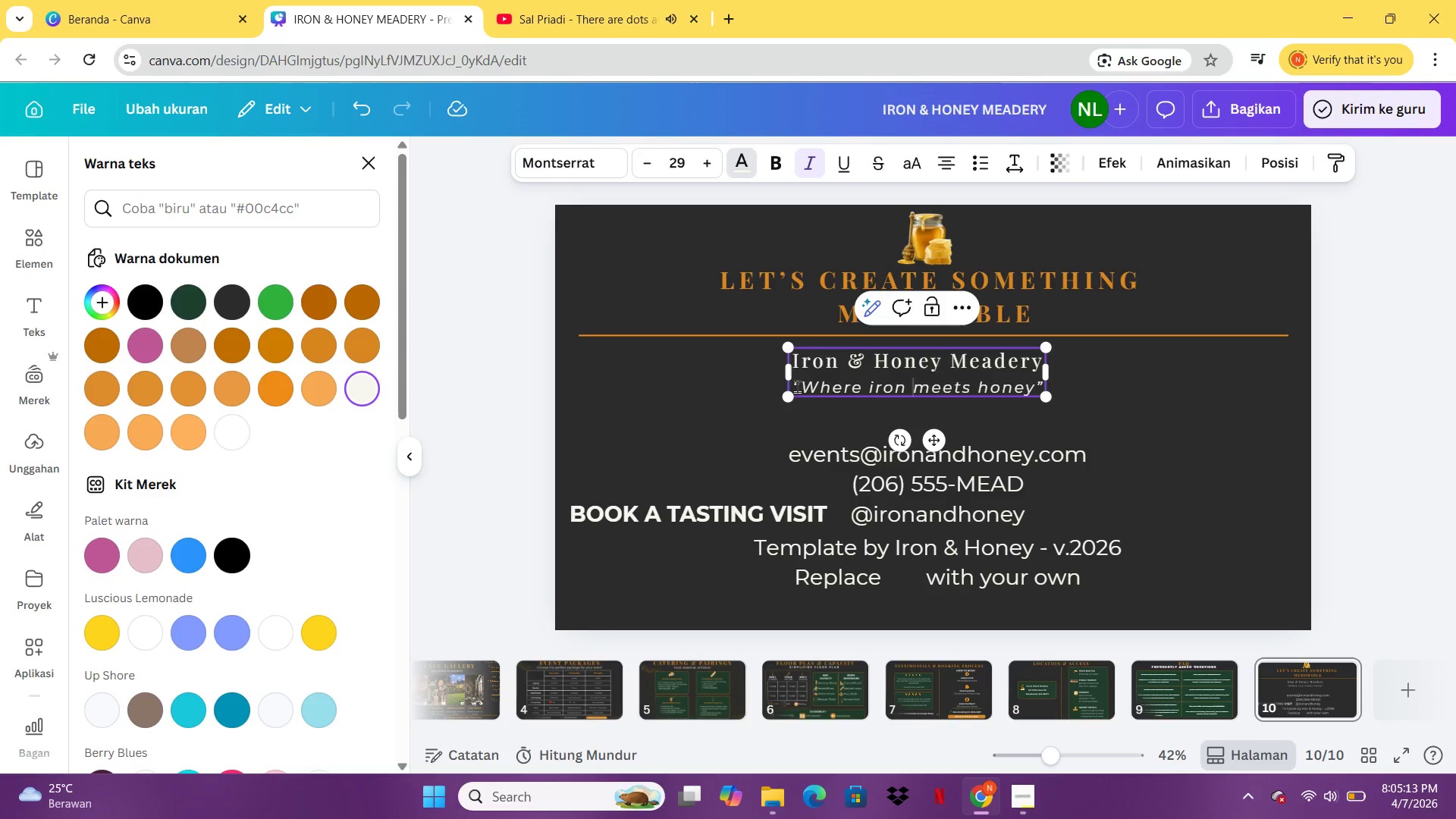 
left_click_drag(start_coordinate=[797, 386], to_coordinate=[1043, 392])
 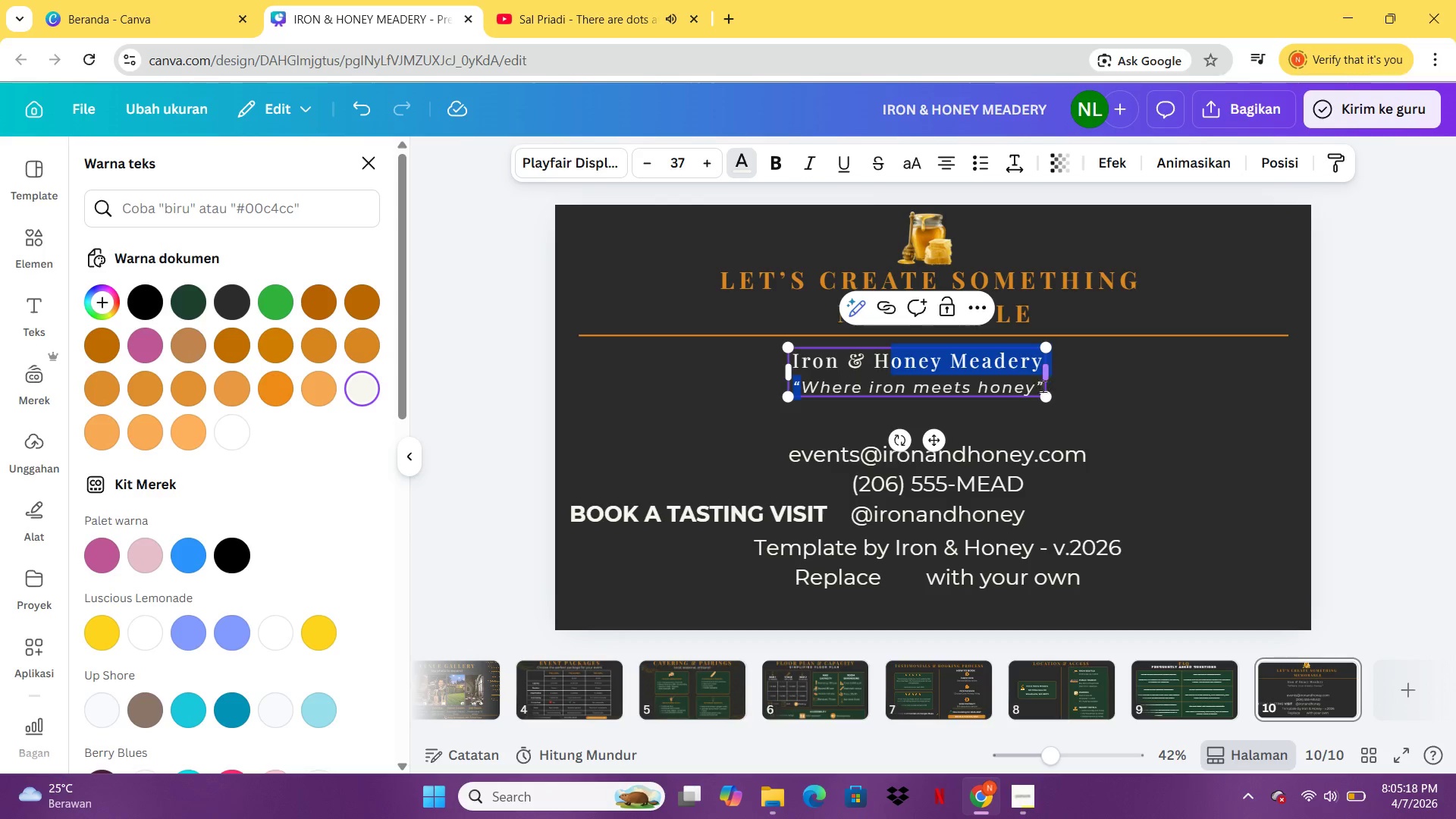 
left_click([1040, 386])
 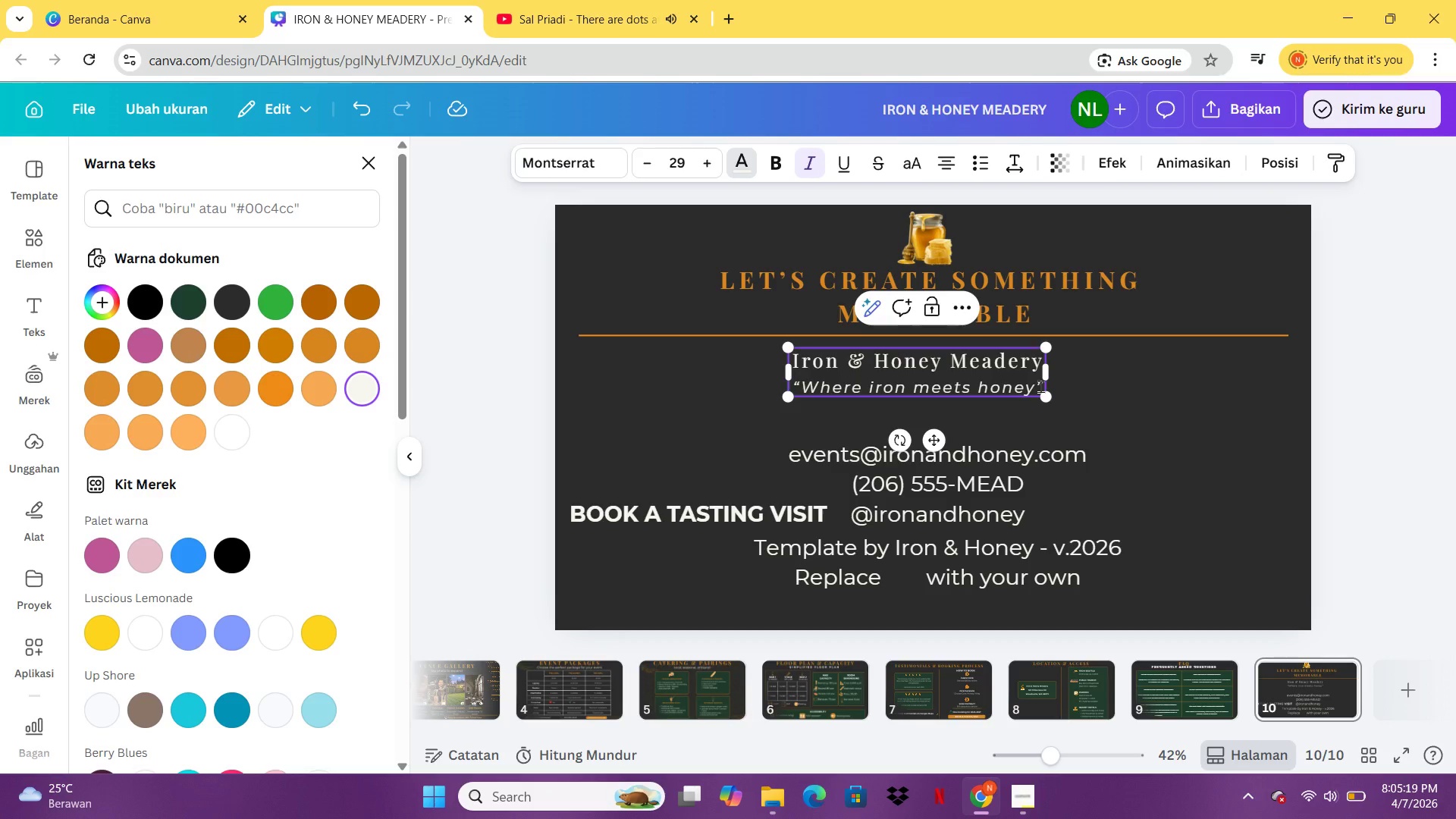 
hold_key(key=ArrowLeft, duration=1.2)
 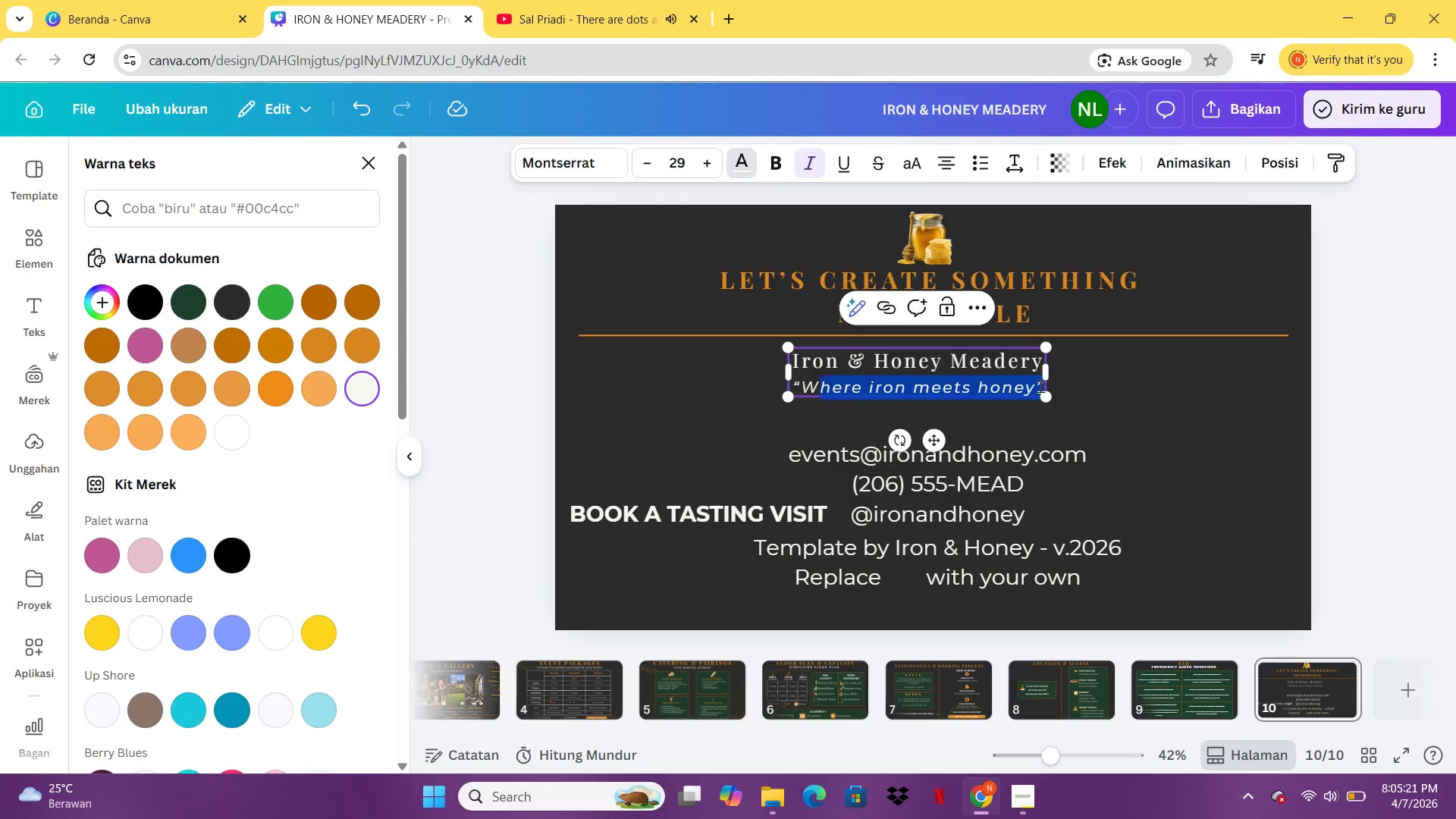 
key(Shift+ArrowLeft)
 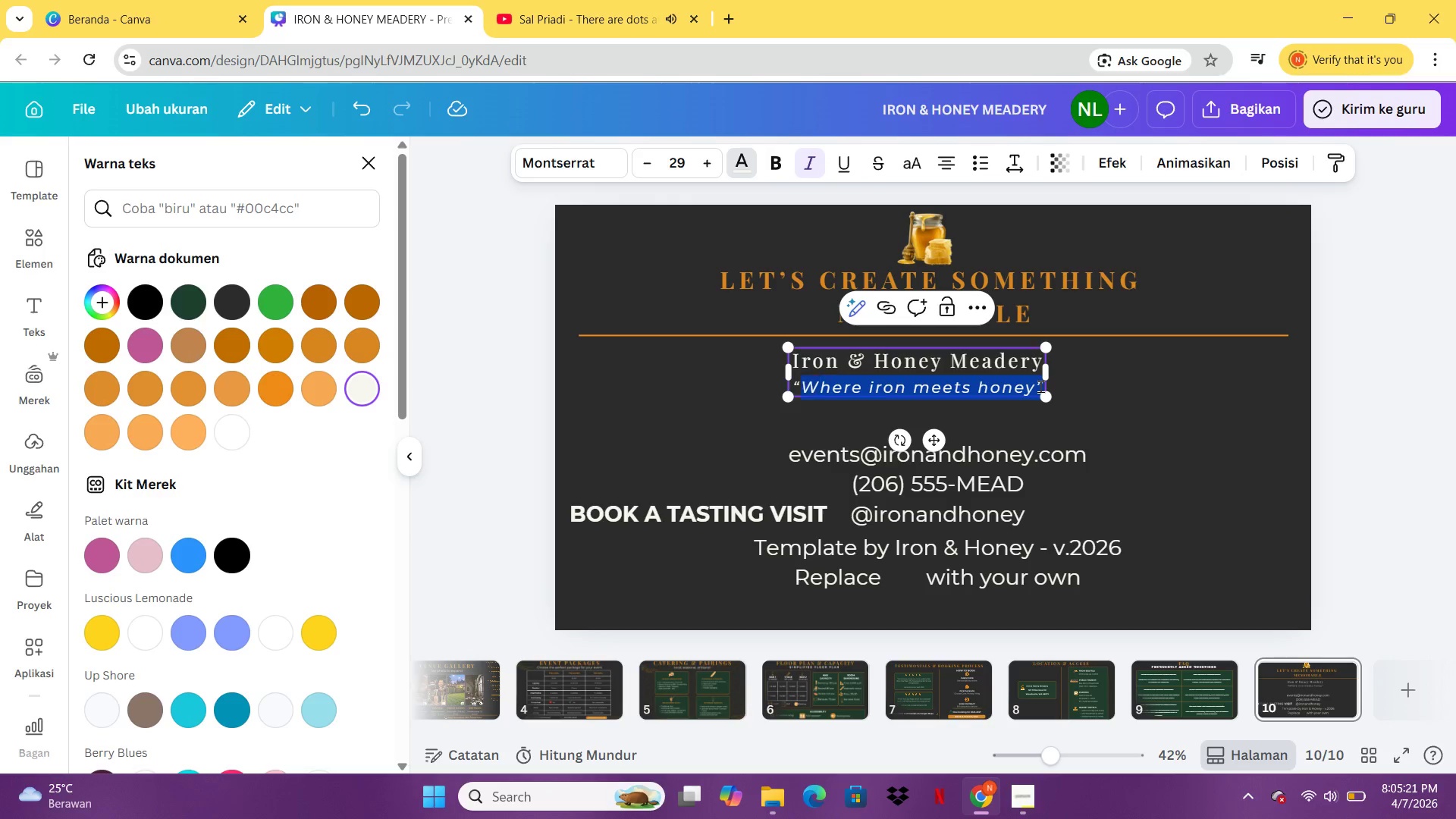 
key(Shift+ArrowLeft)
 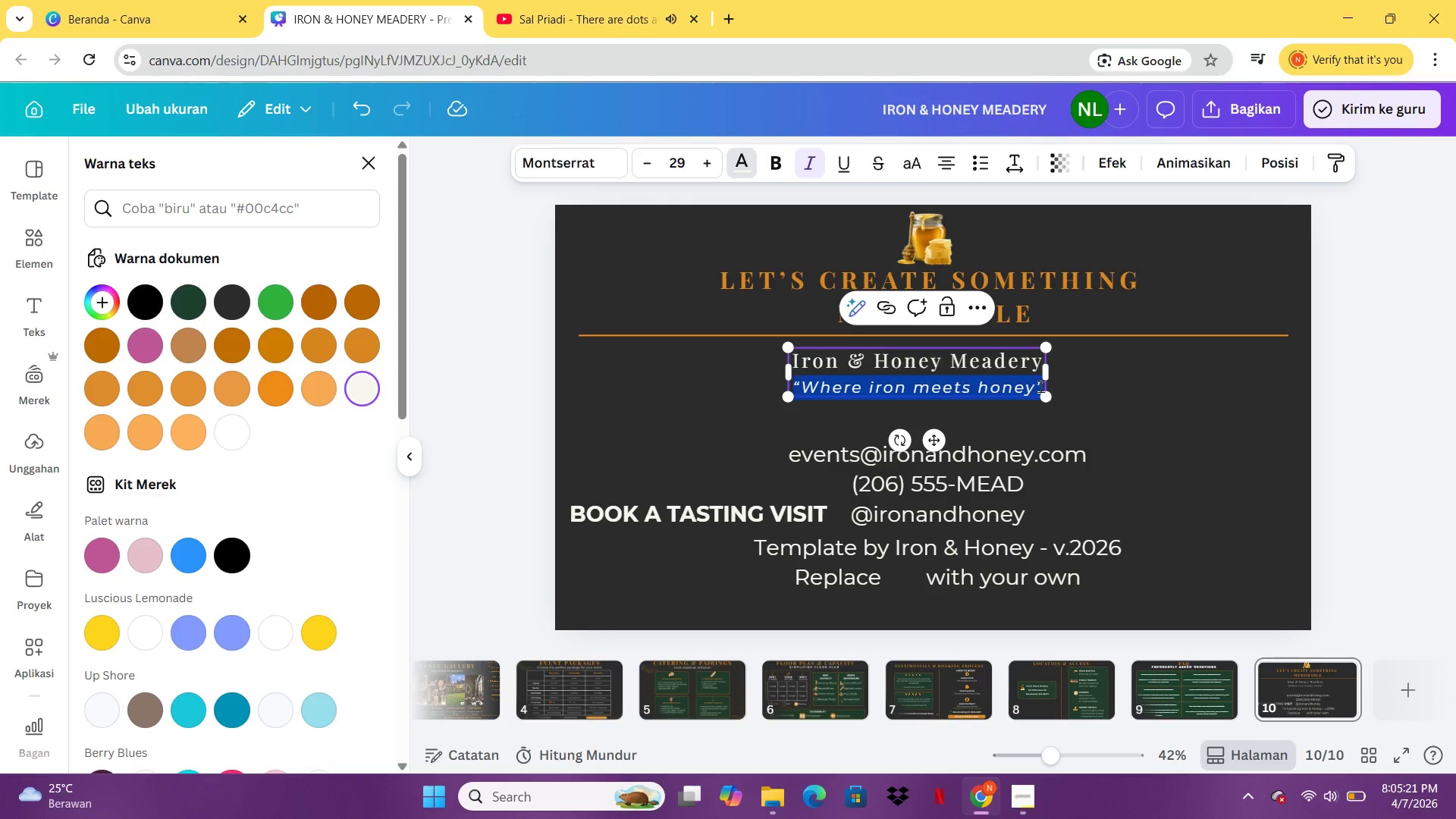 
key(Shift+ArrowLeft)
 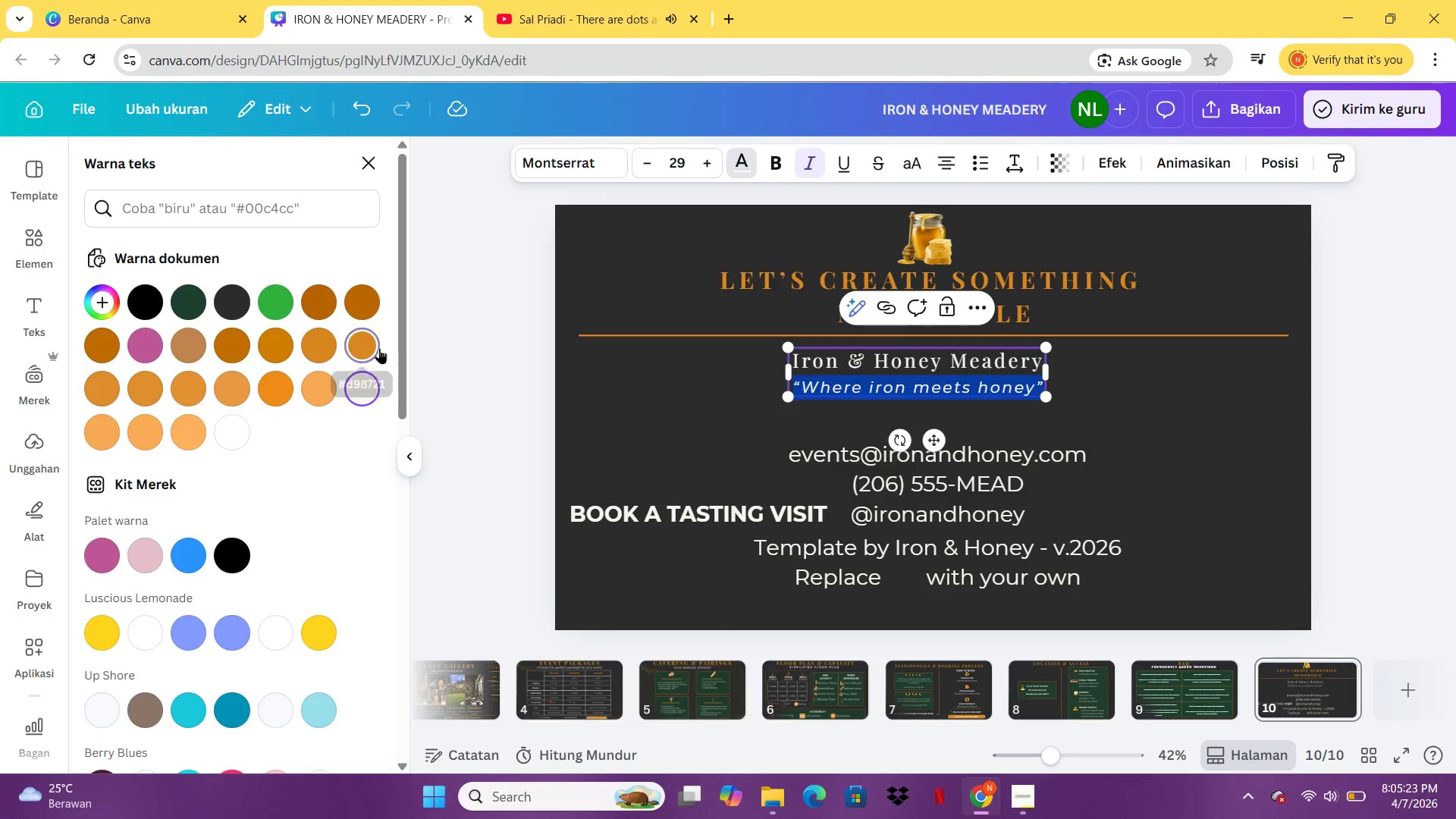 
left_click([475, 383])
 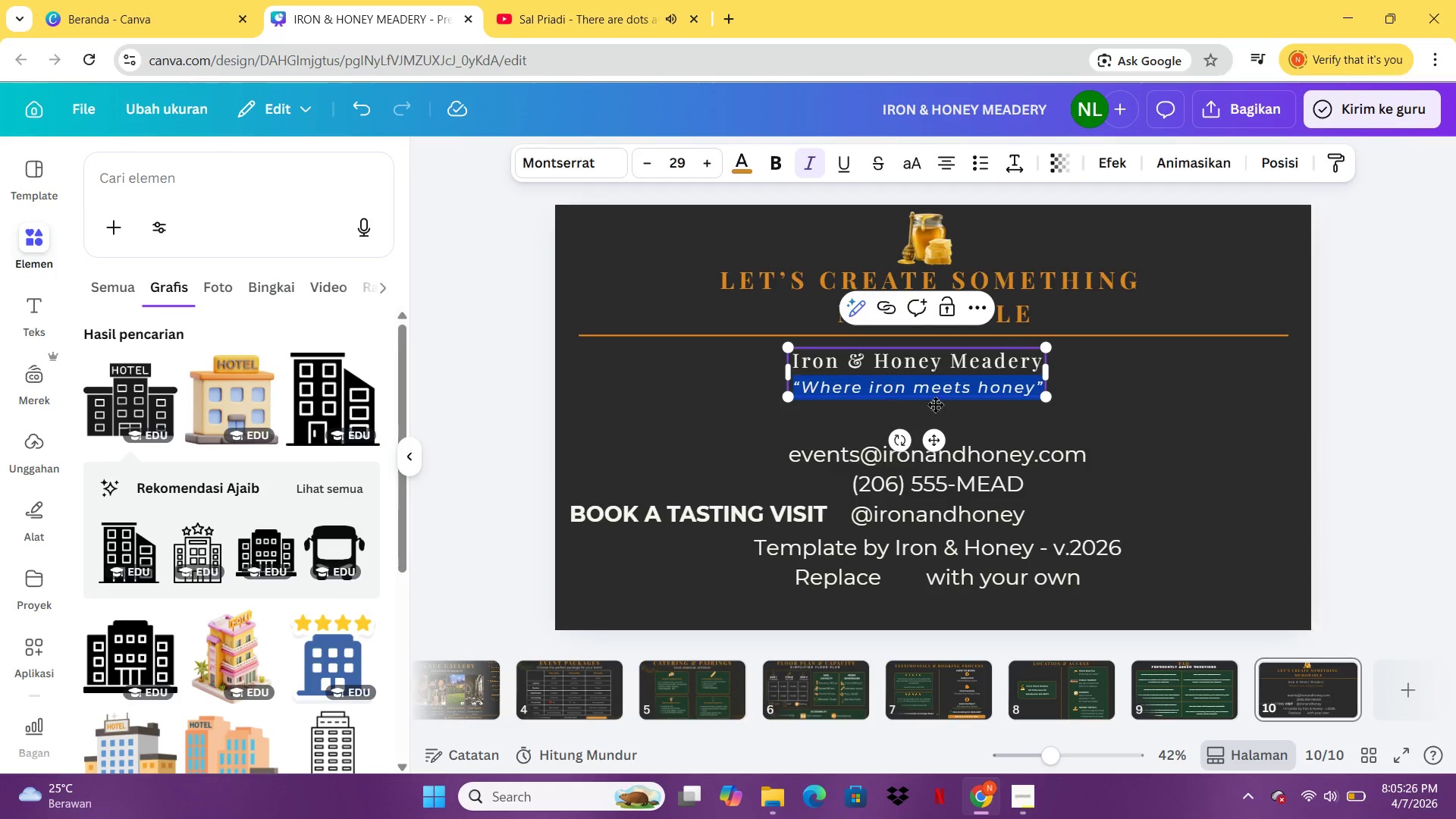 
left_click([1083, 401])
 